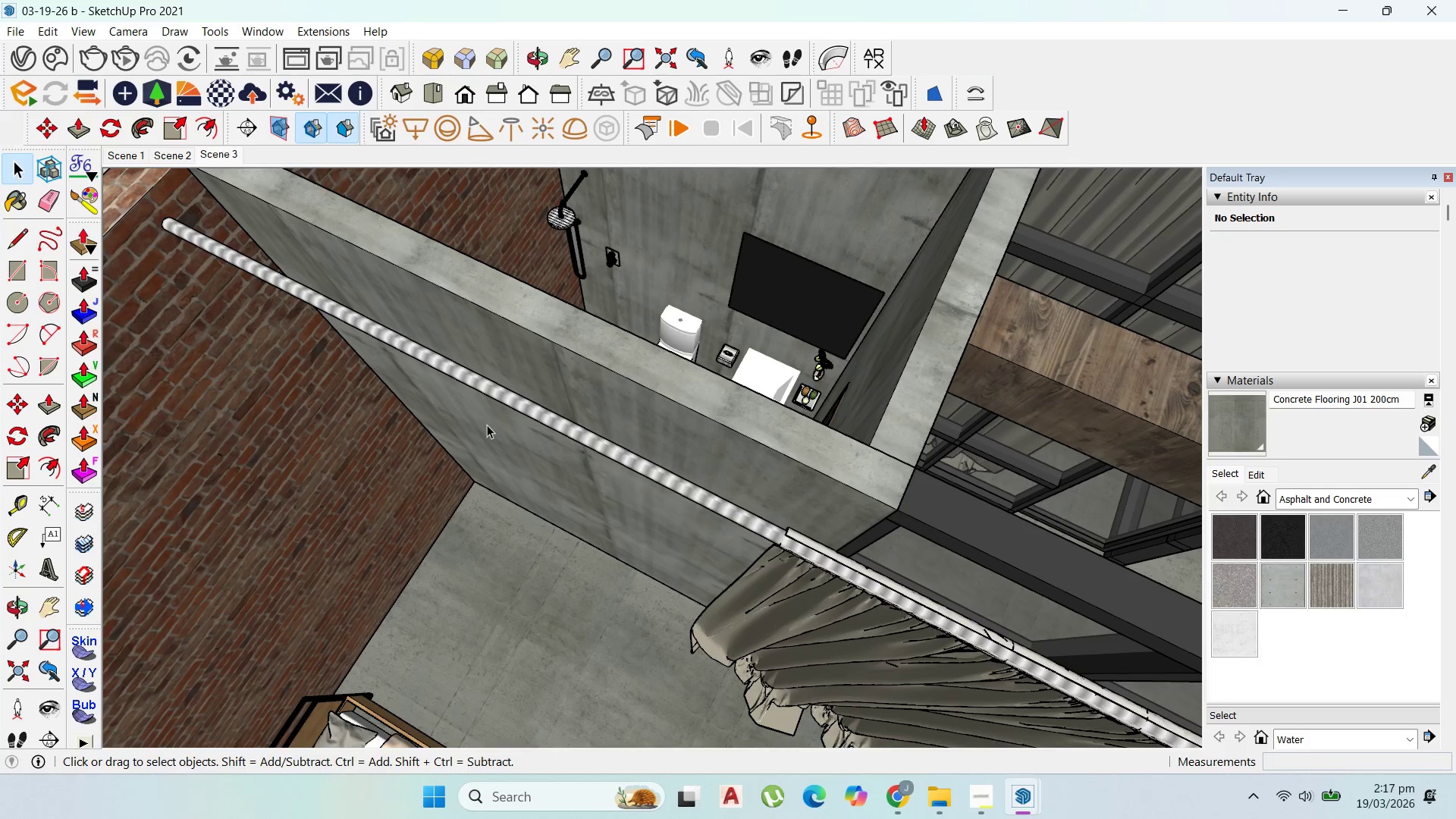 
key(Escape)
 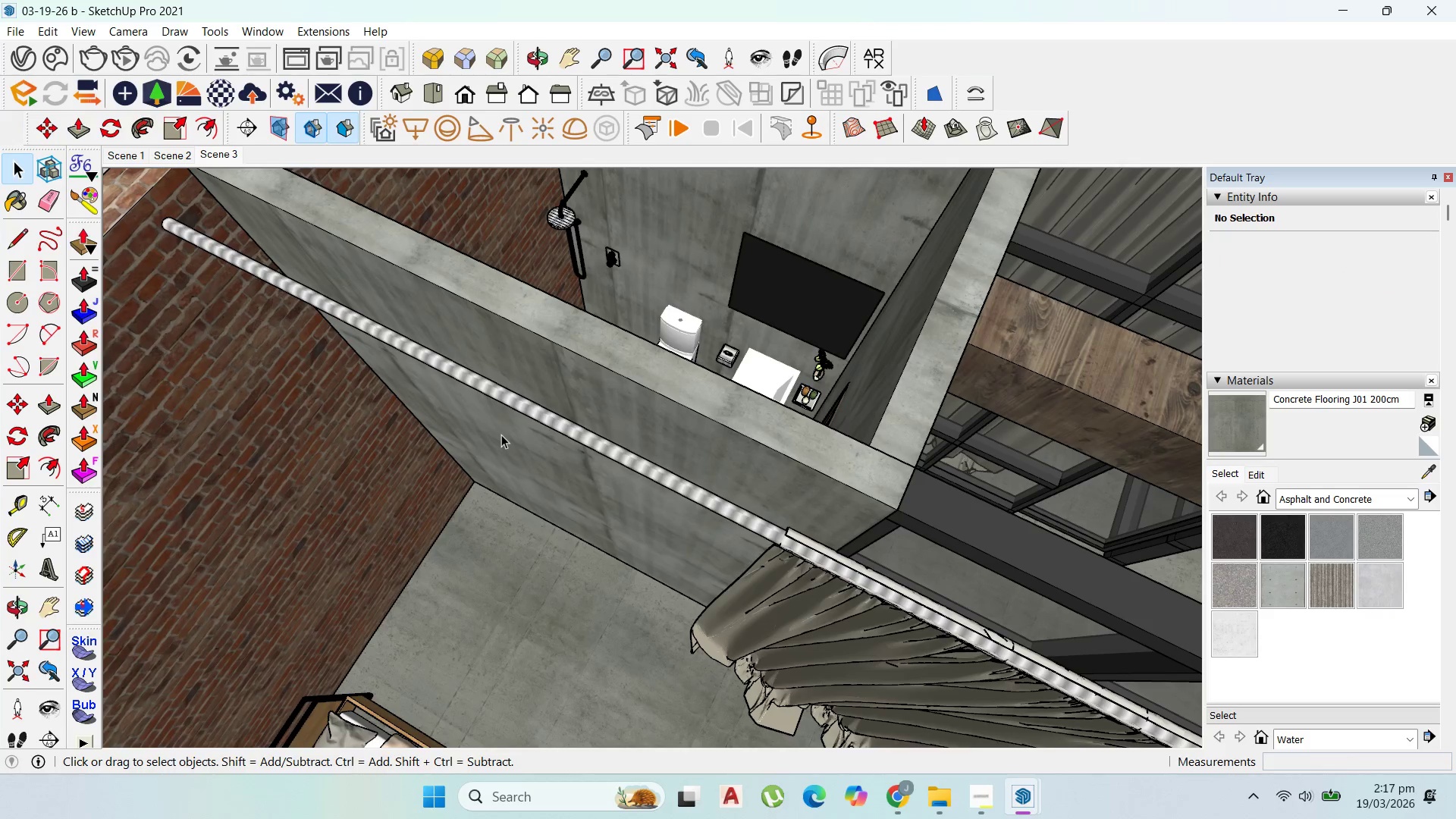 
scroll: coordinate [384, 309], scroll_direction: down, amount: 15.0
 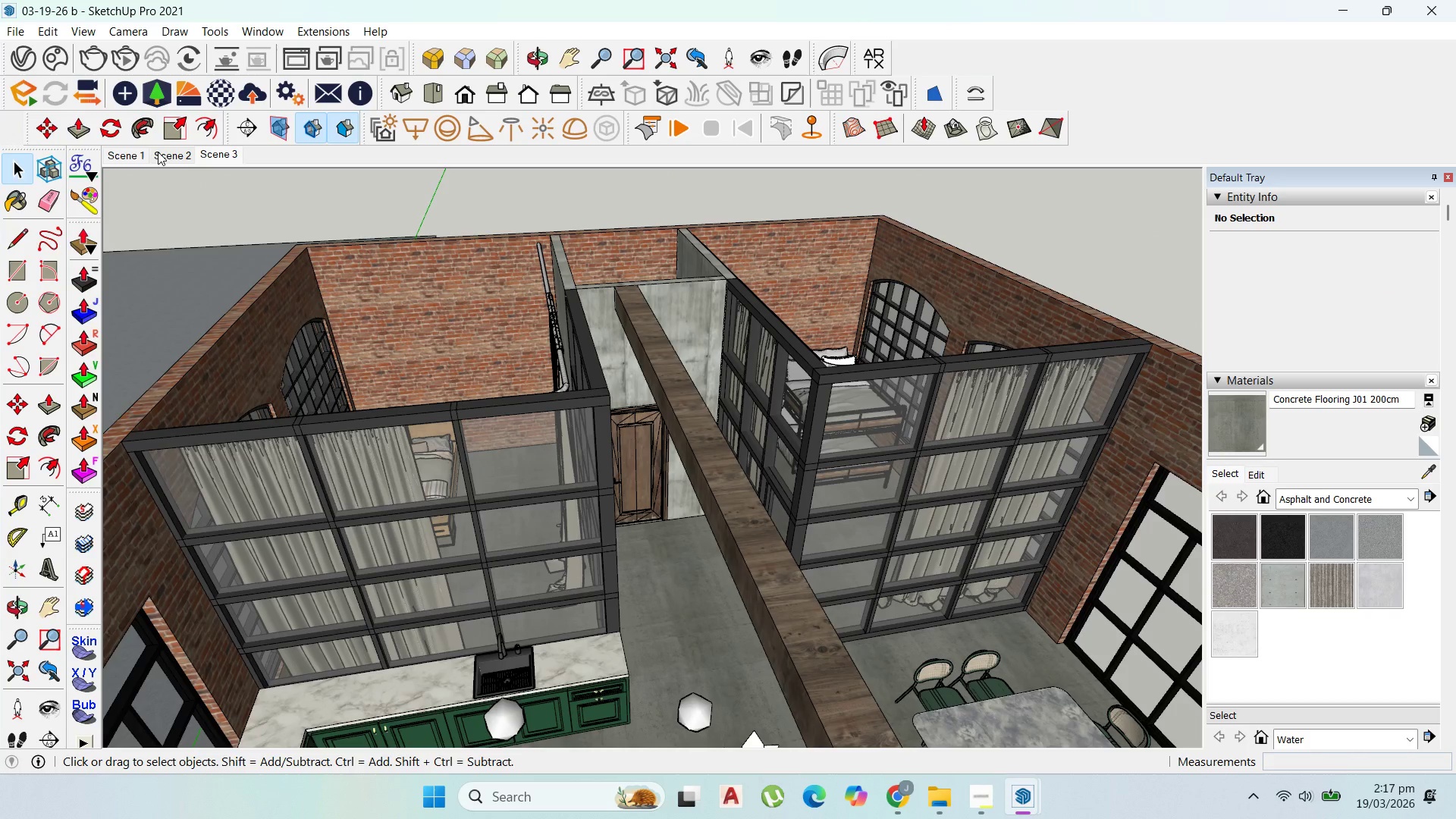 
left_click([158, 152])
 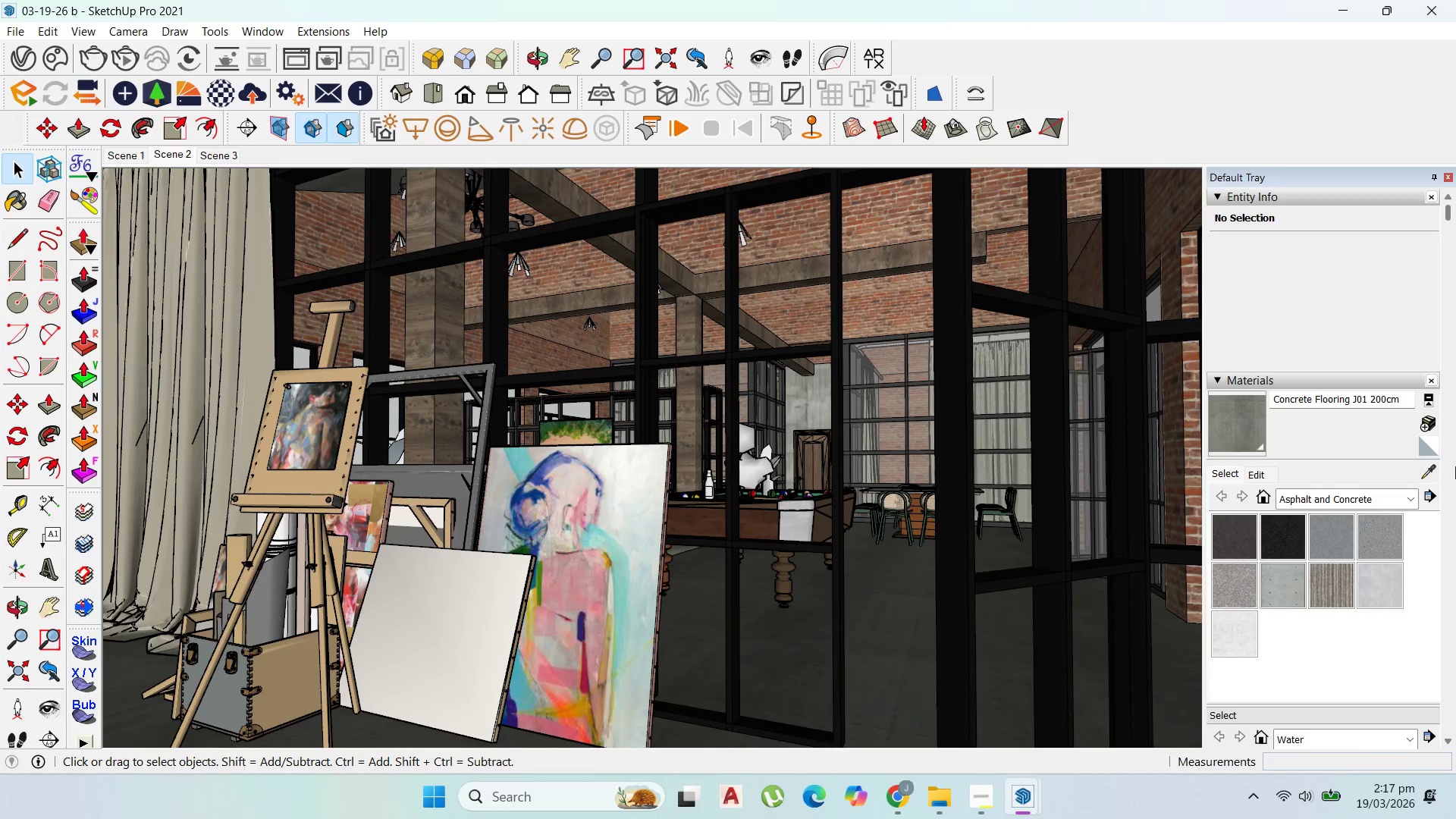 
wait(14.09)
 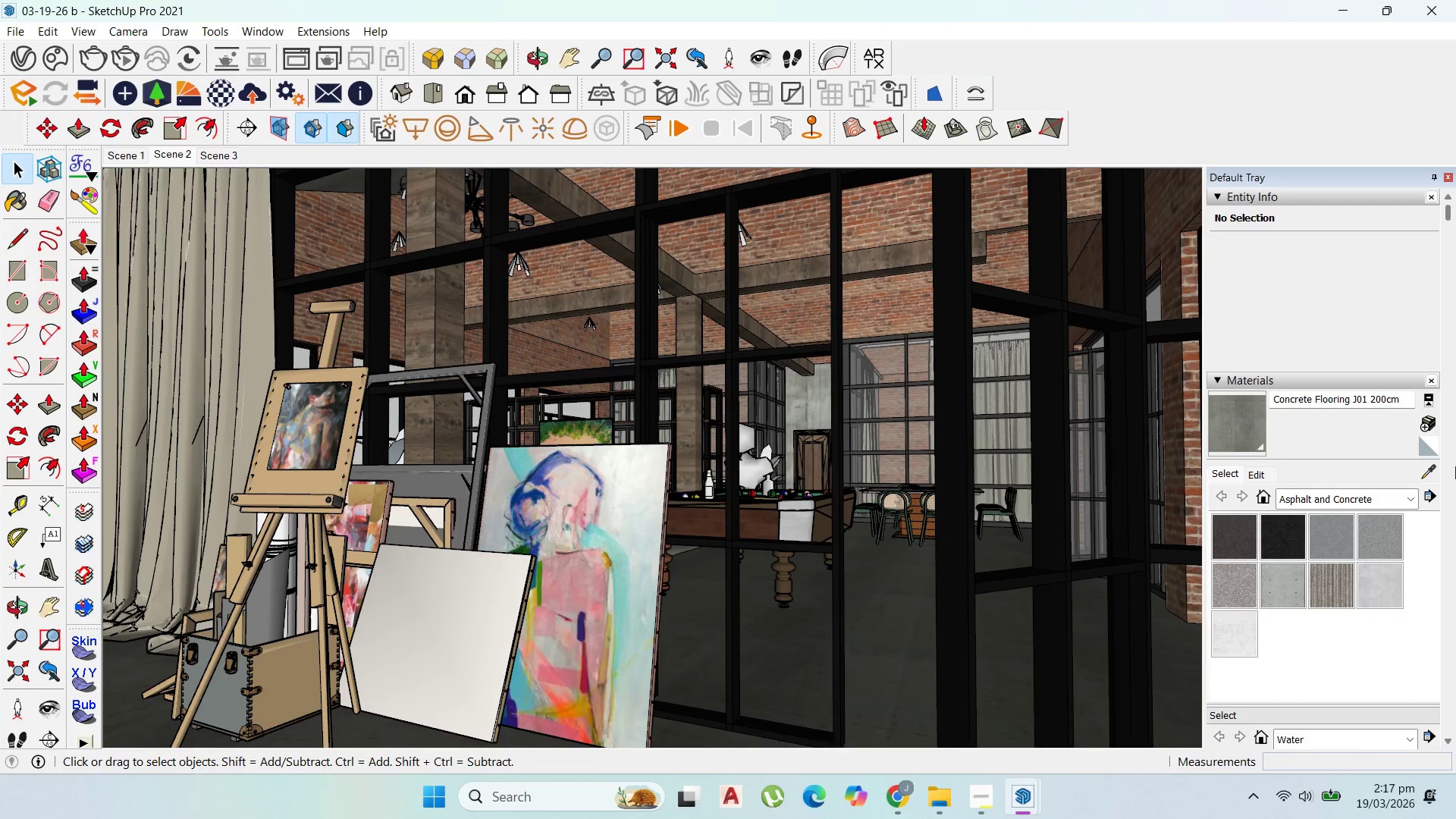 
left_click([224, 94])
 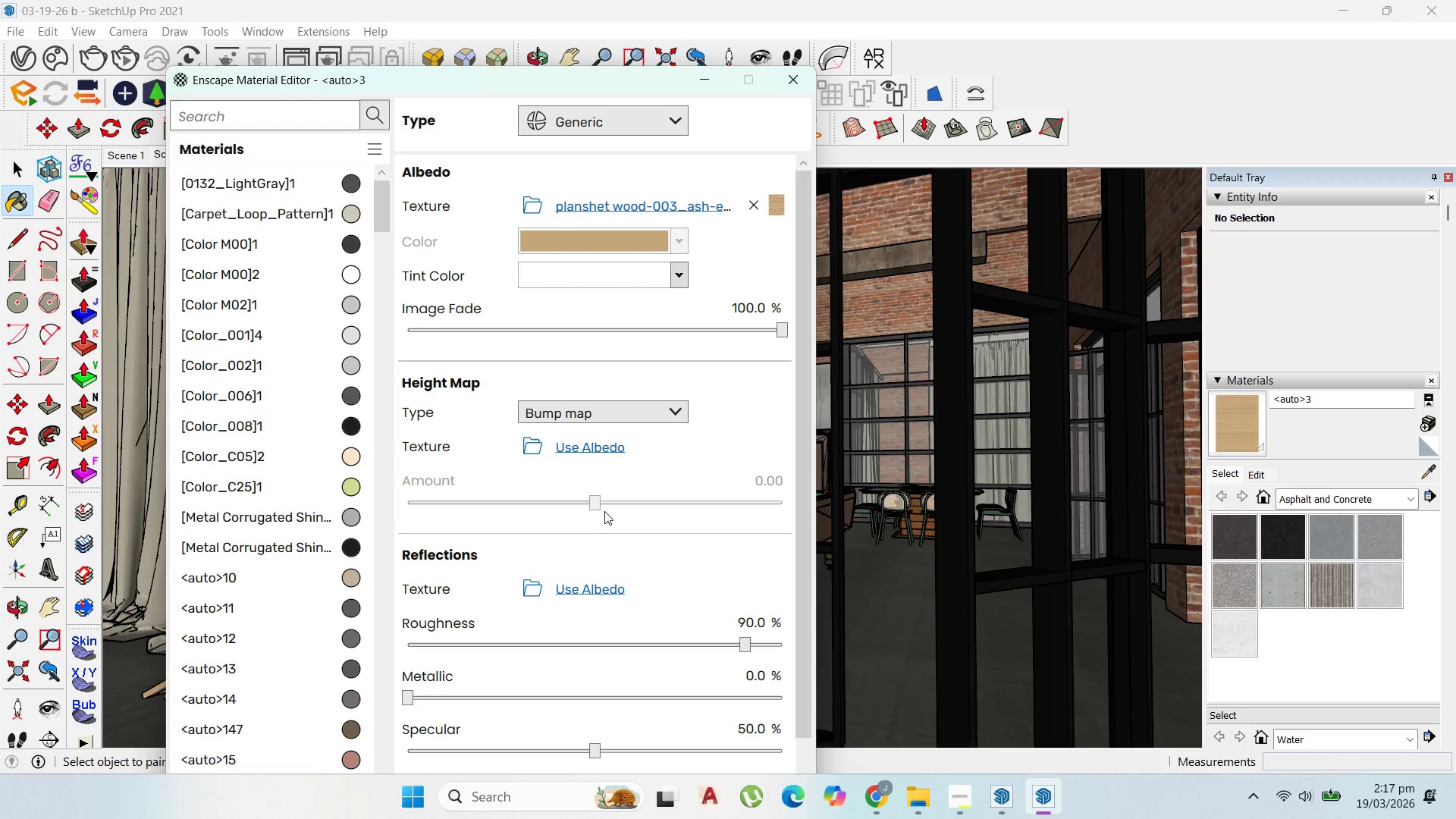 
double_click([599, 450])
 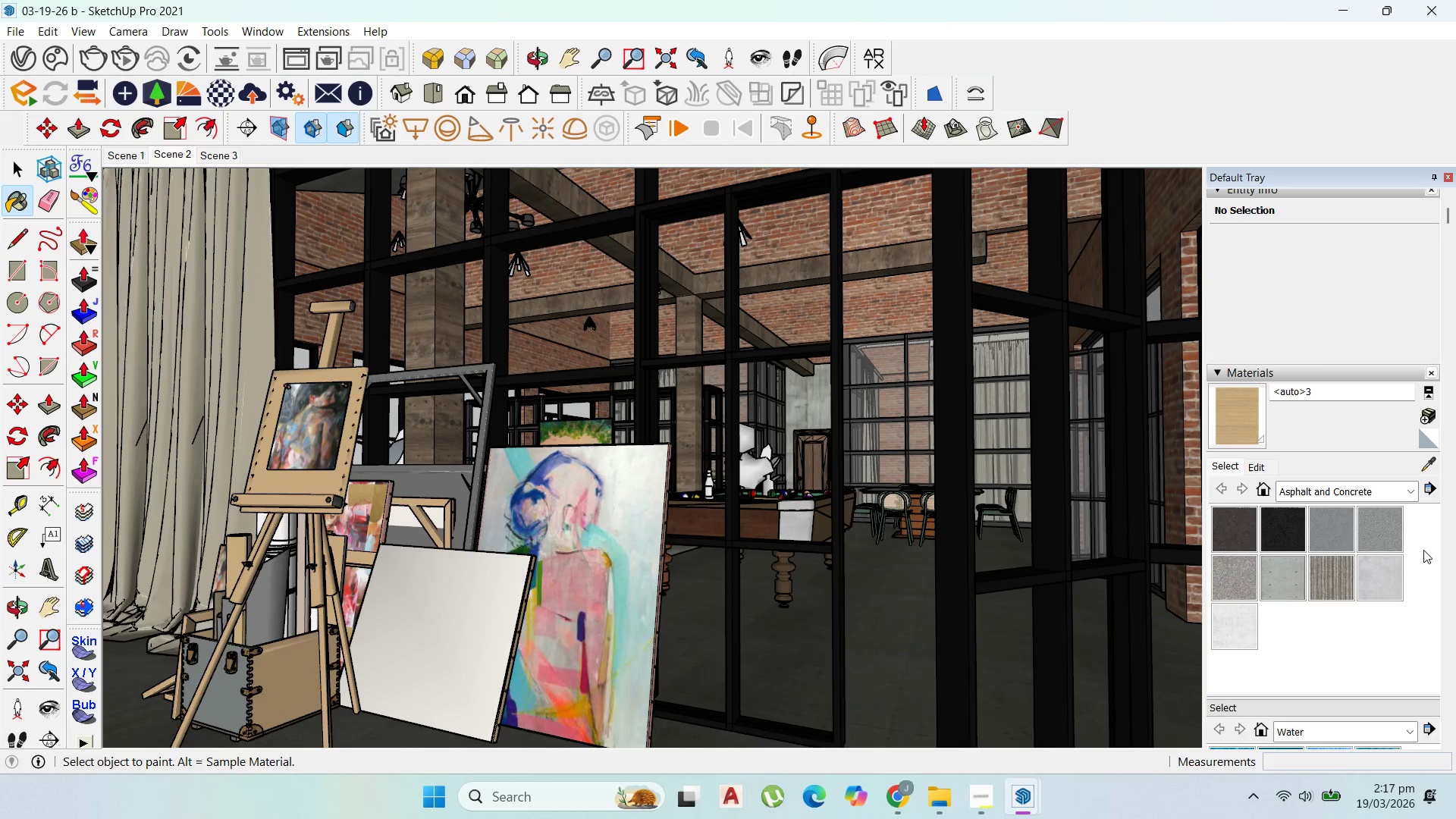 
wait(6.17)
 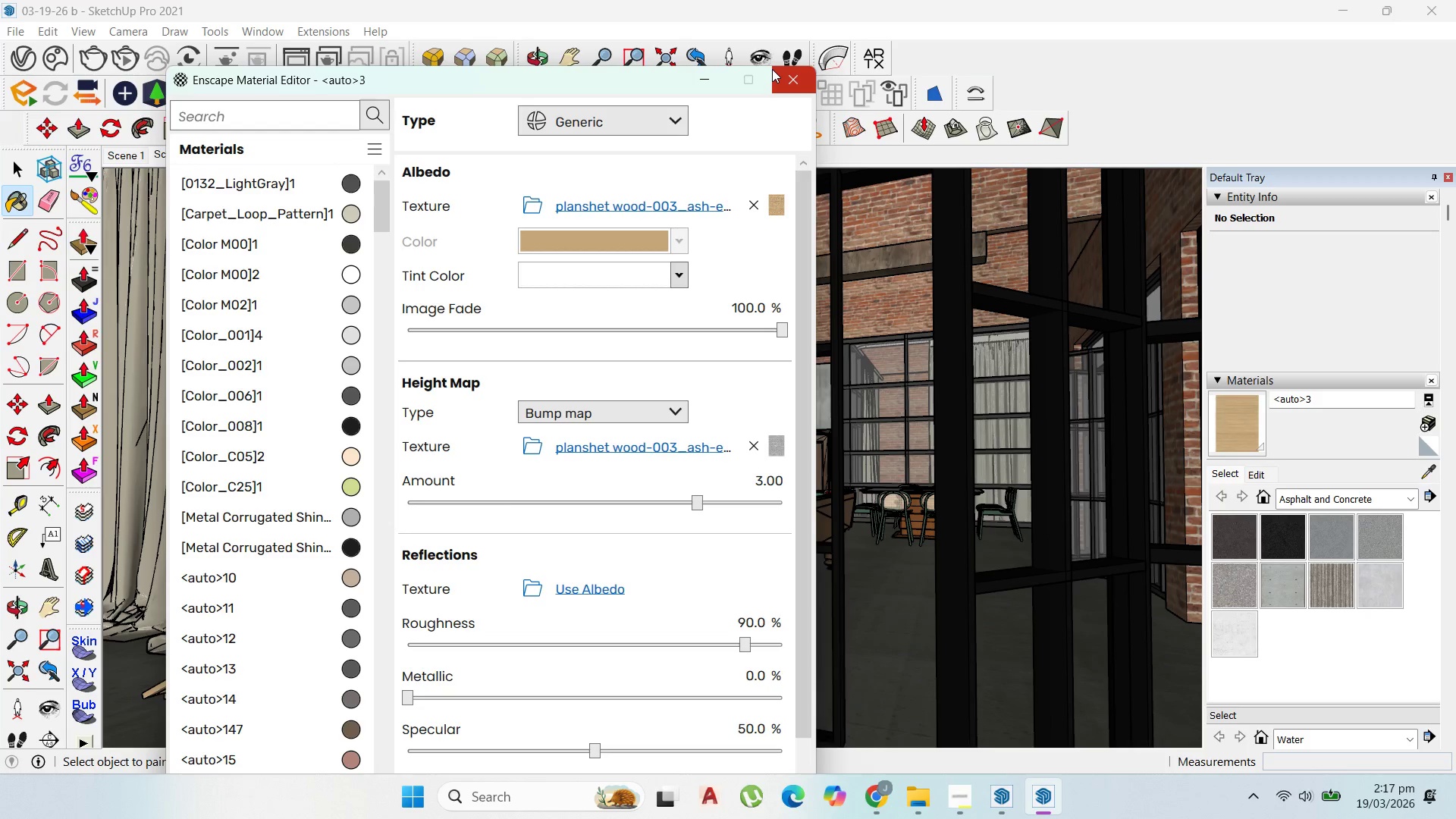 
left_click([451, 606])
 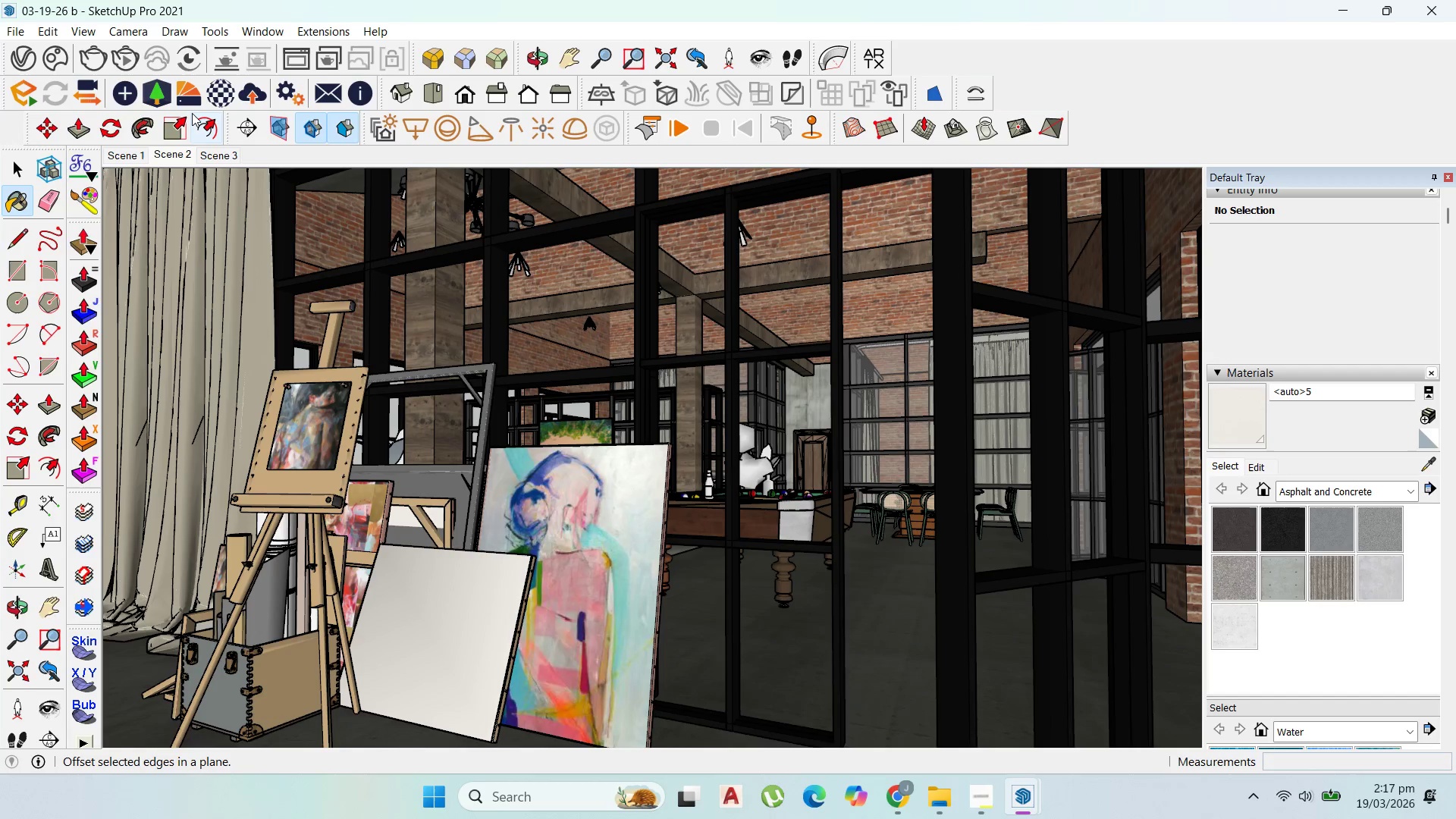 
left_click([186, 96])
 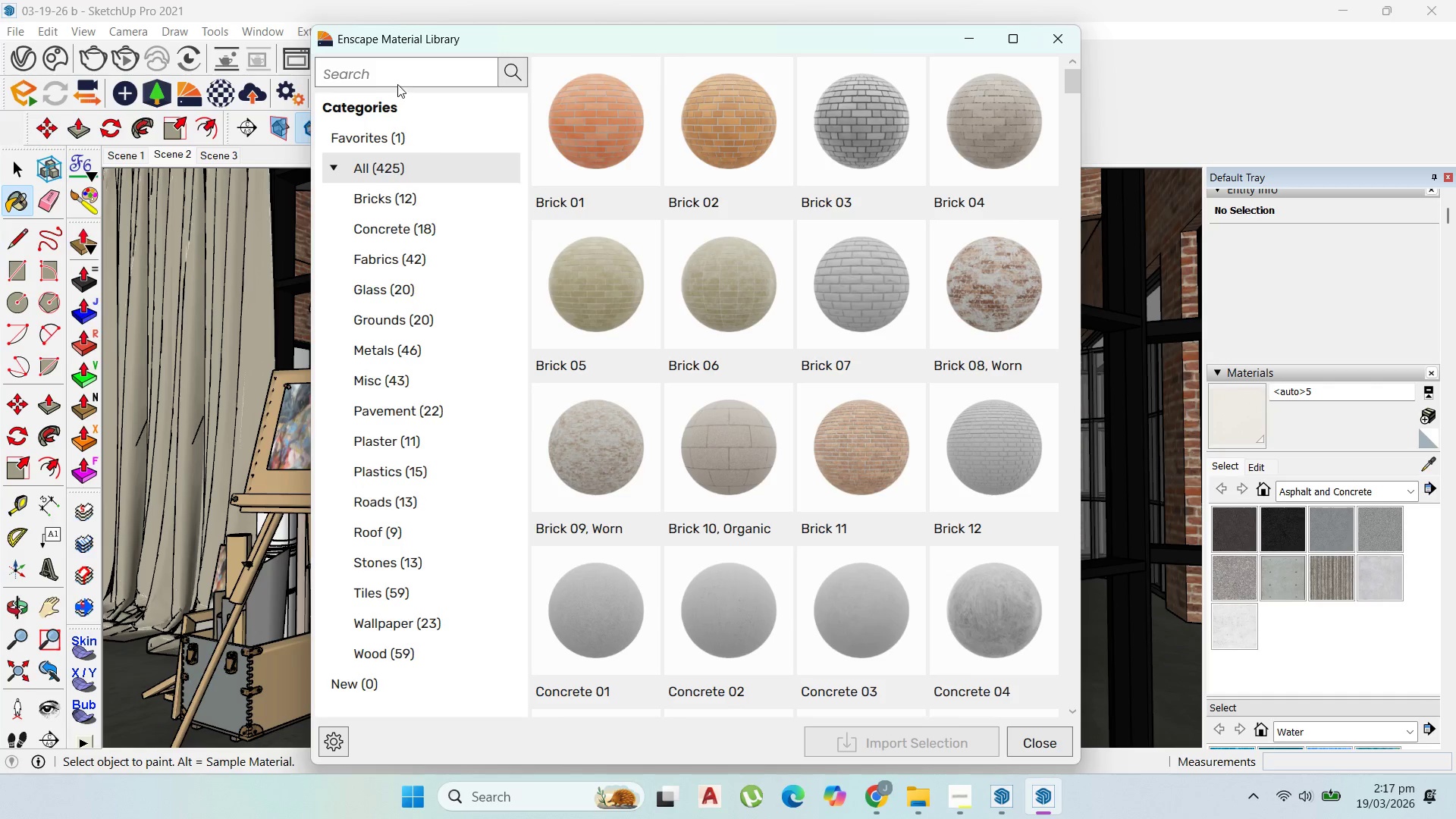 
left_click([395, 73])
 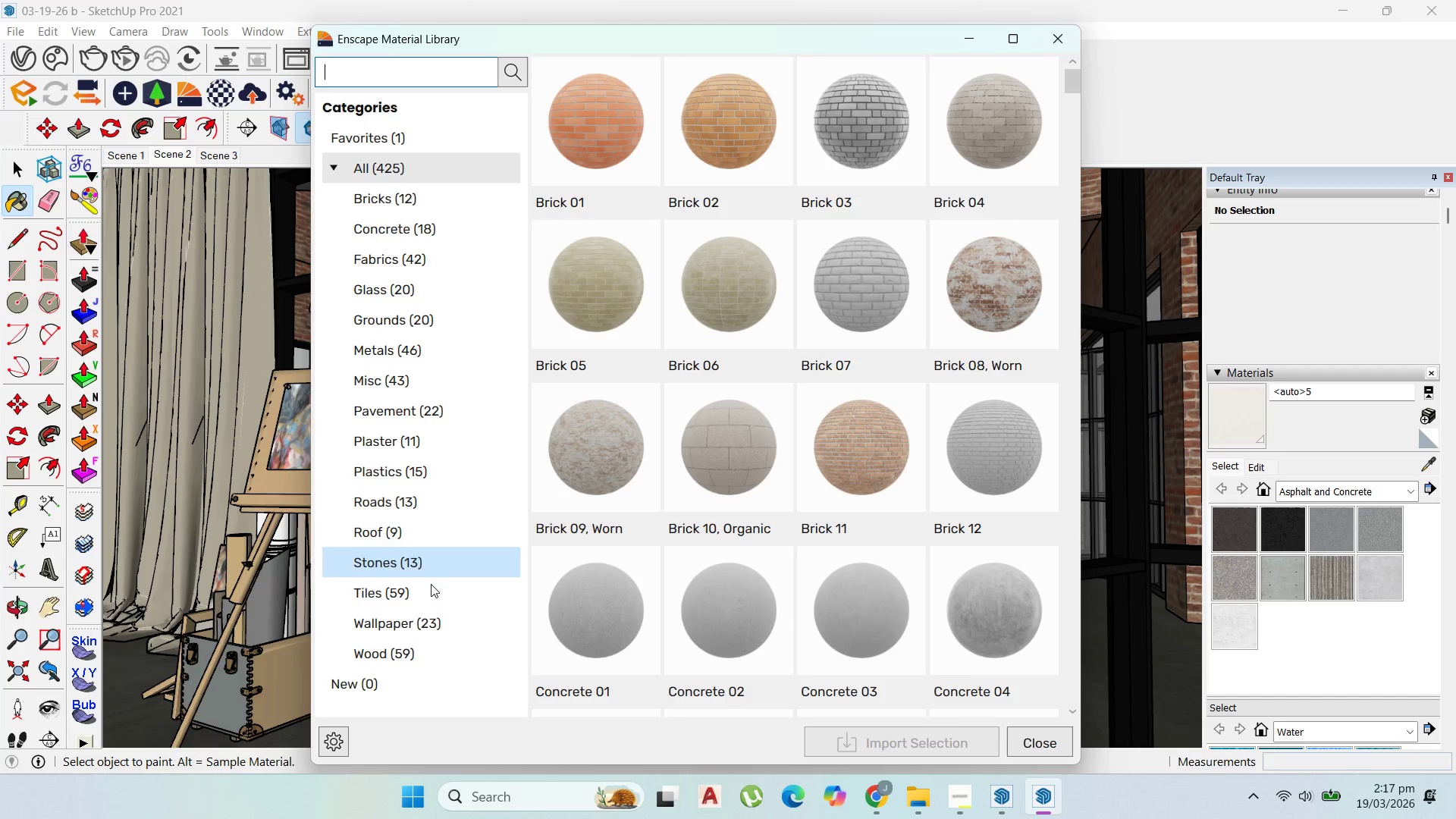 
scroll: coordinate [423, 626], scroll_direction: down, amount: 2.0
 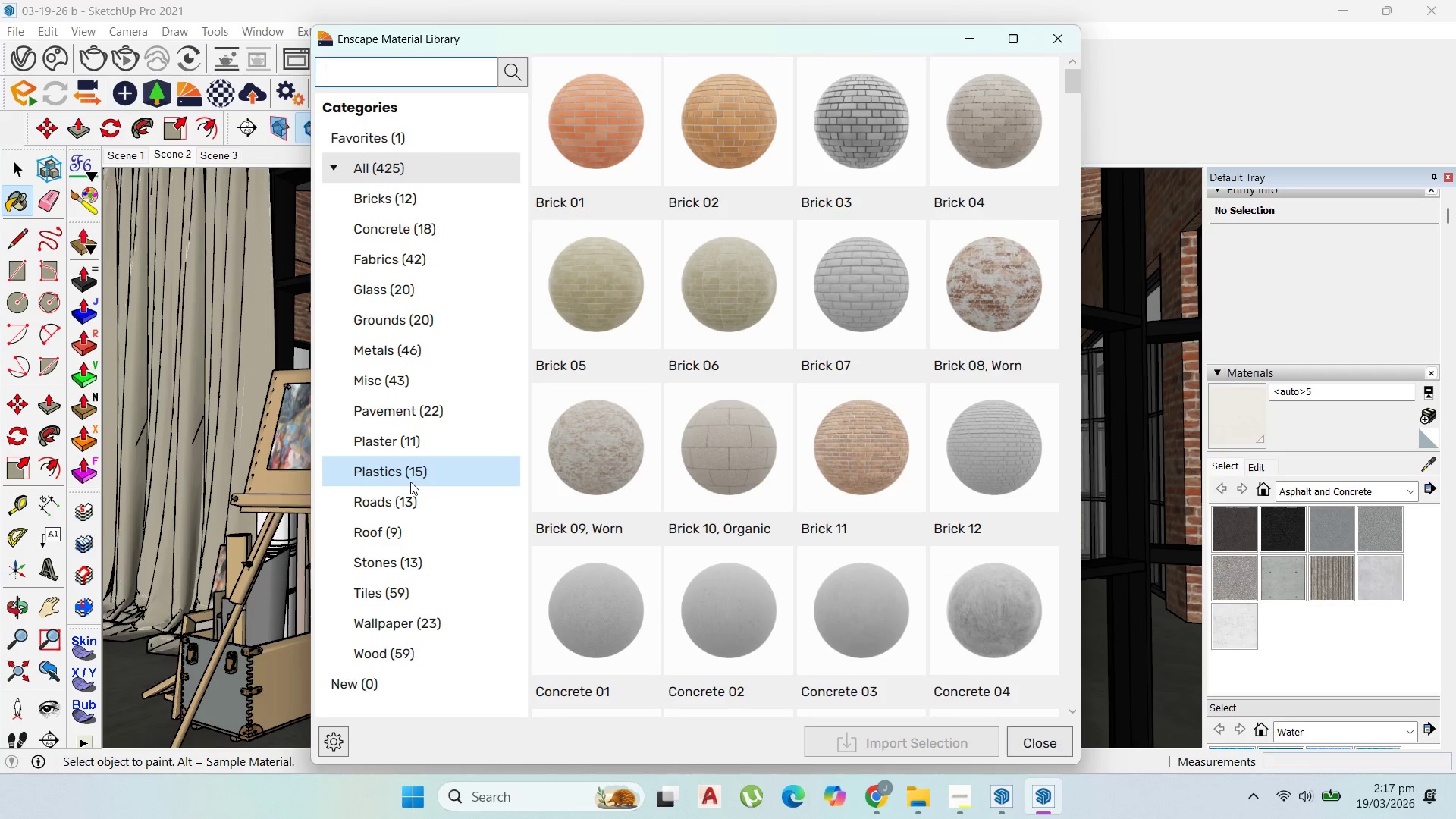 
left_click([392, 378])
 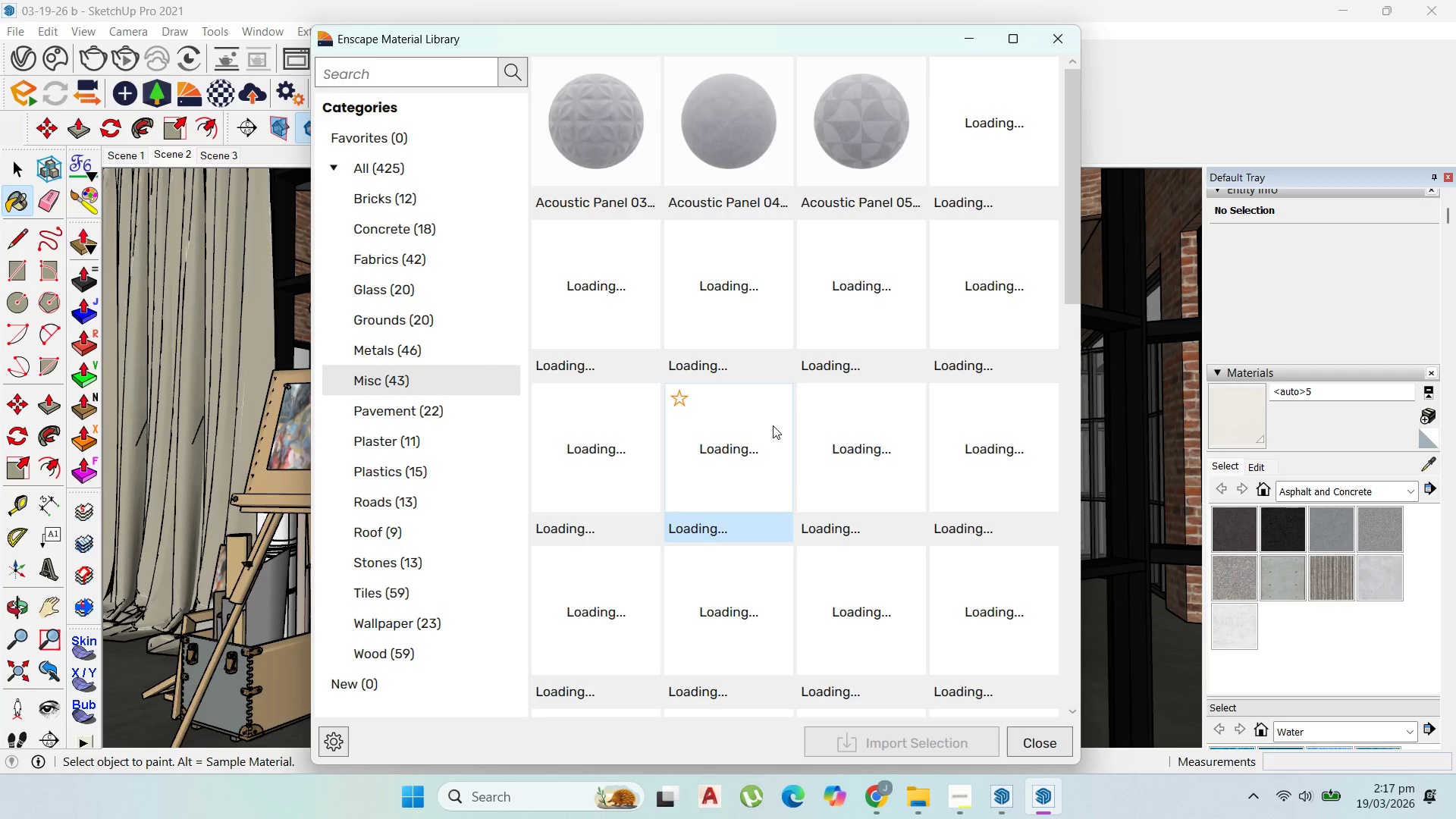 
scroll: coordinate [895, 346], scroll_direction: down, amount: 11.0
 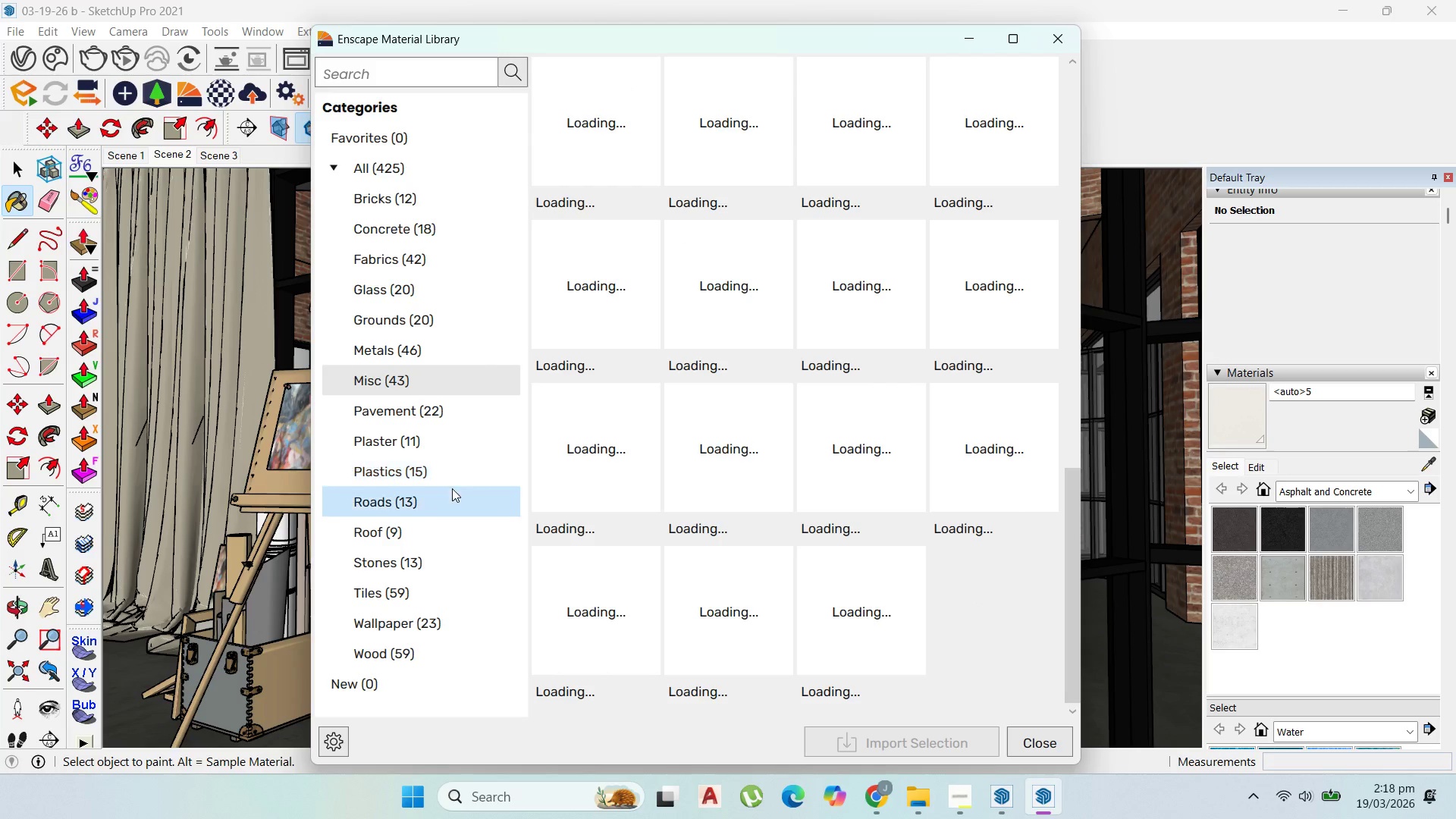 
wait(7.86)
 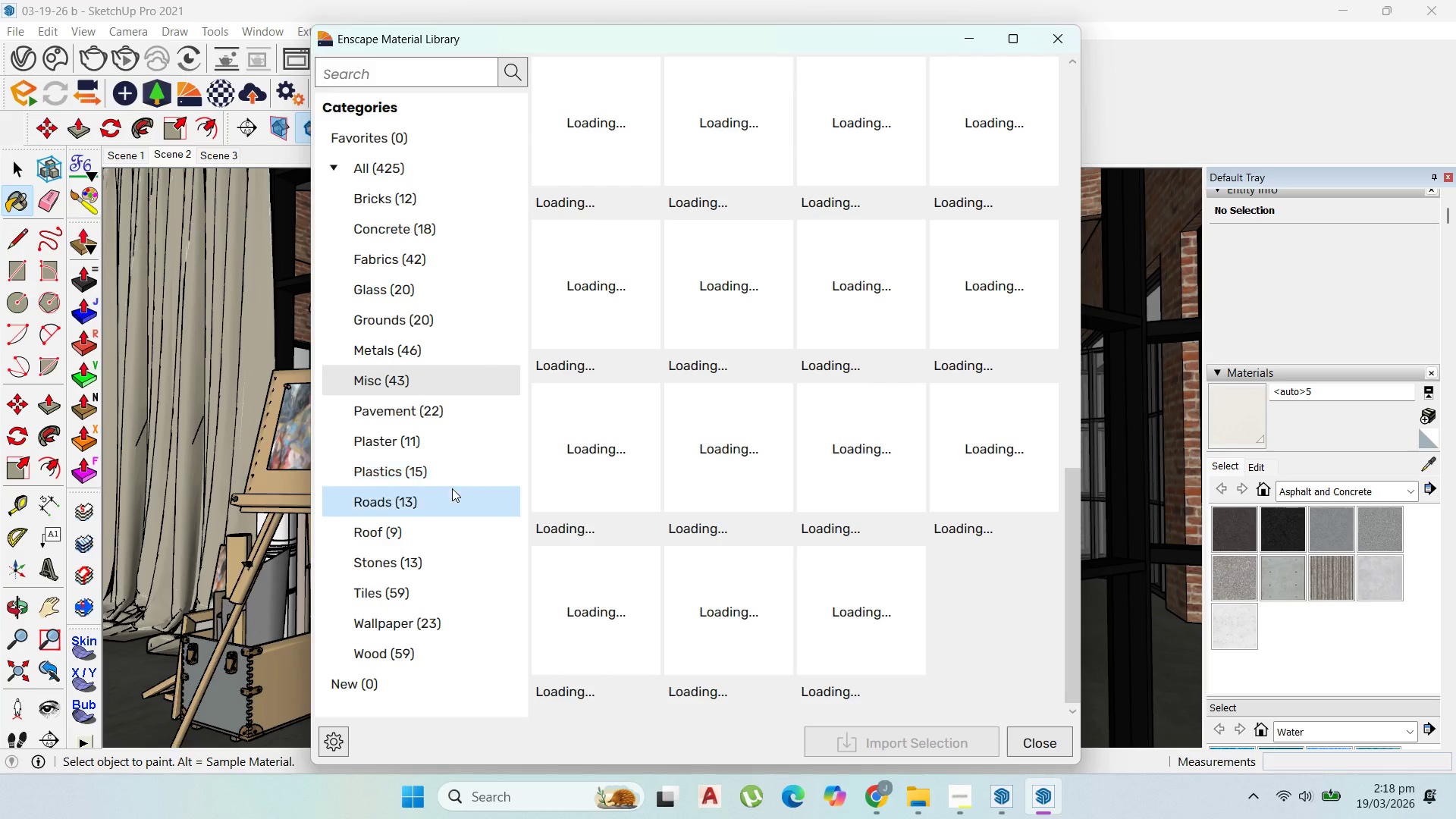 
scroll: coordinate [889, 510], scroll_direction: up, amount: 8.0
 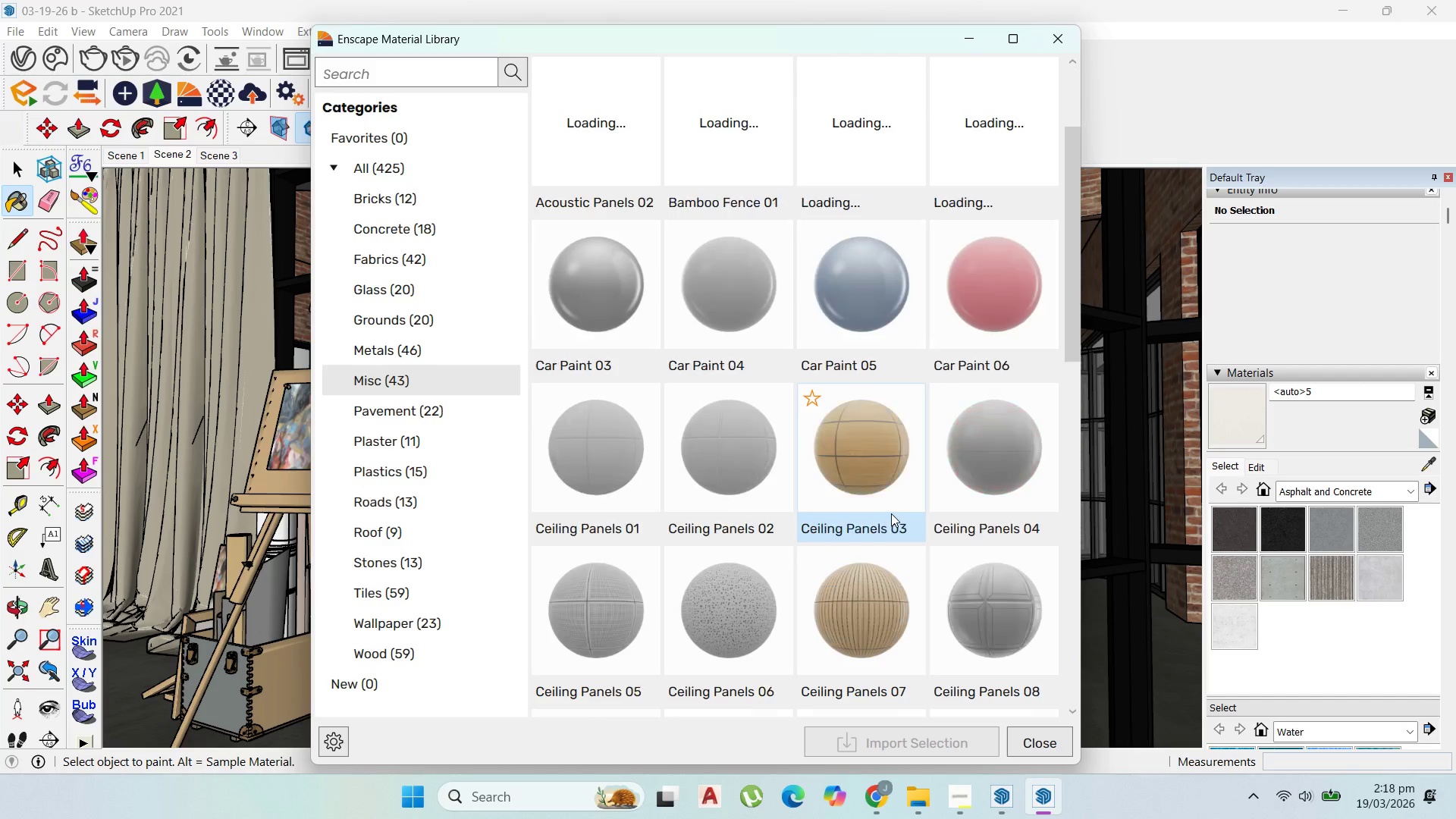 
scroll: coordinate [905, 522], scroll_direction: down, amount: 7.0
 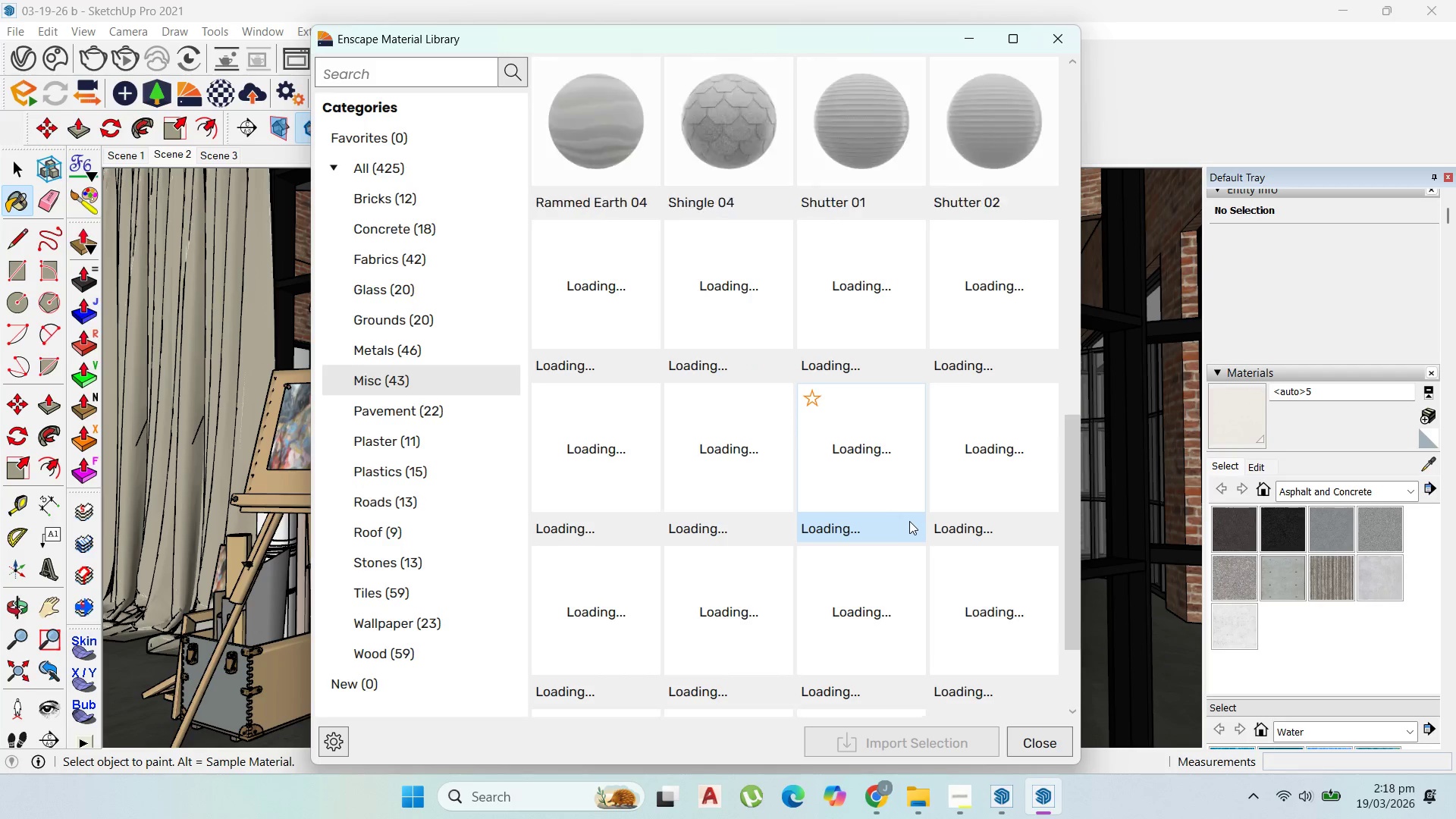 
scroll: coordinate [909, 521], scroll_direction: up, amount: 2.0
 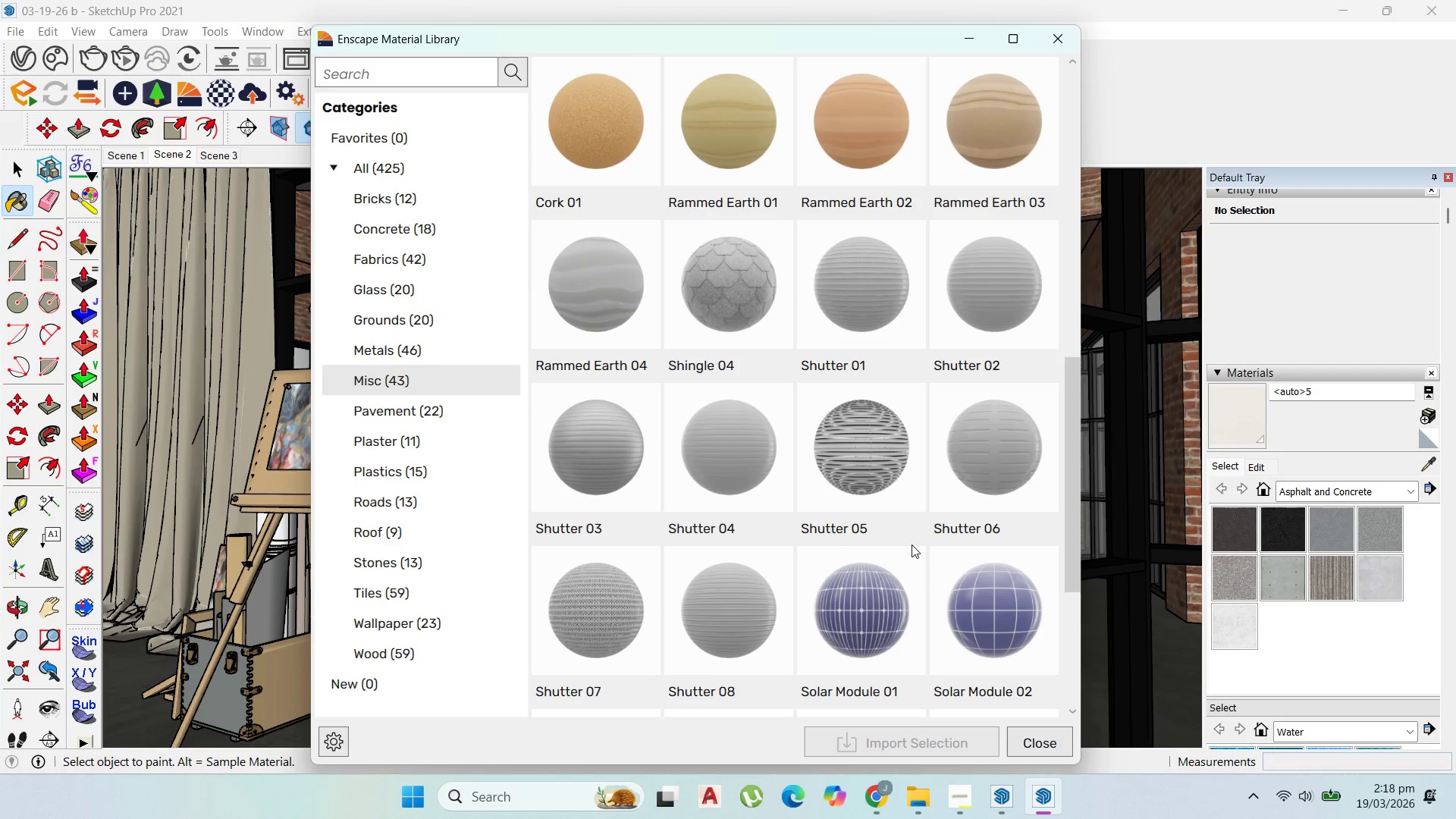 
wait(6.1)
 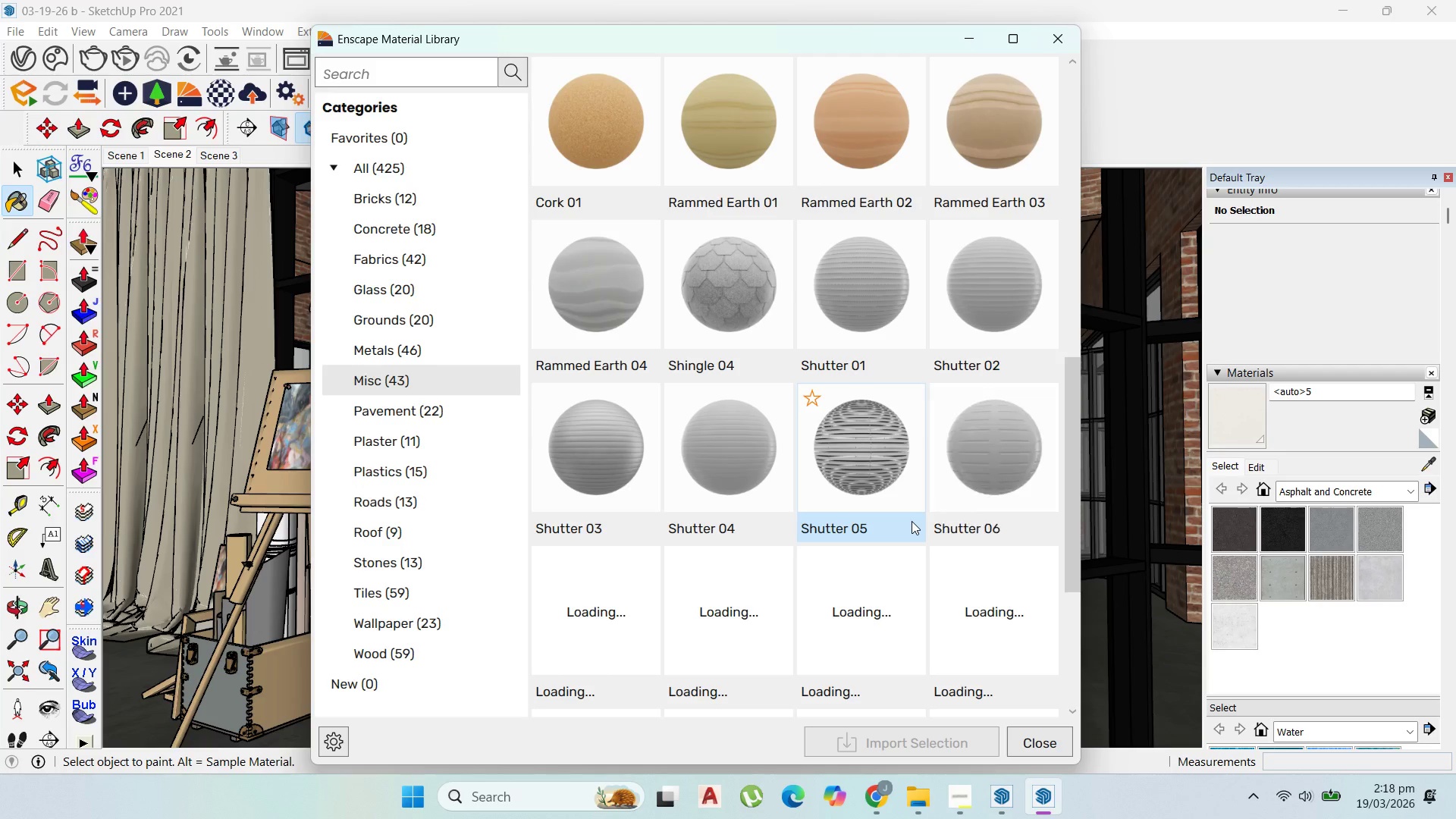 
scroll: coordinate [909, 534], scroll_direction: down, amount: 2.0
 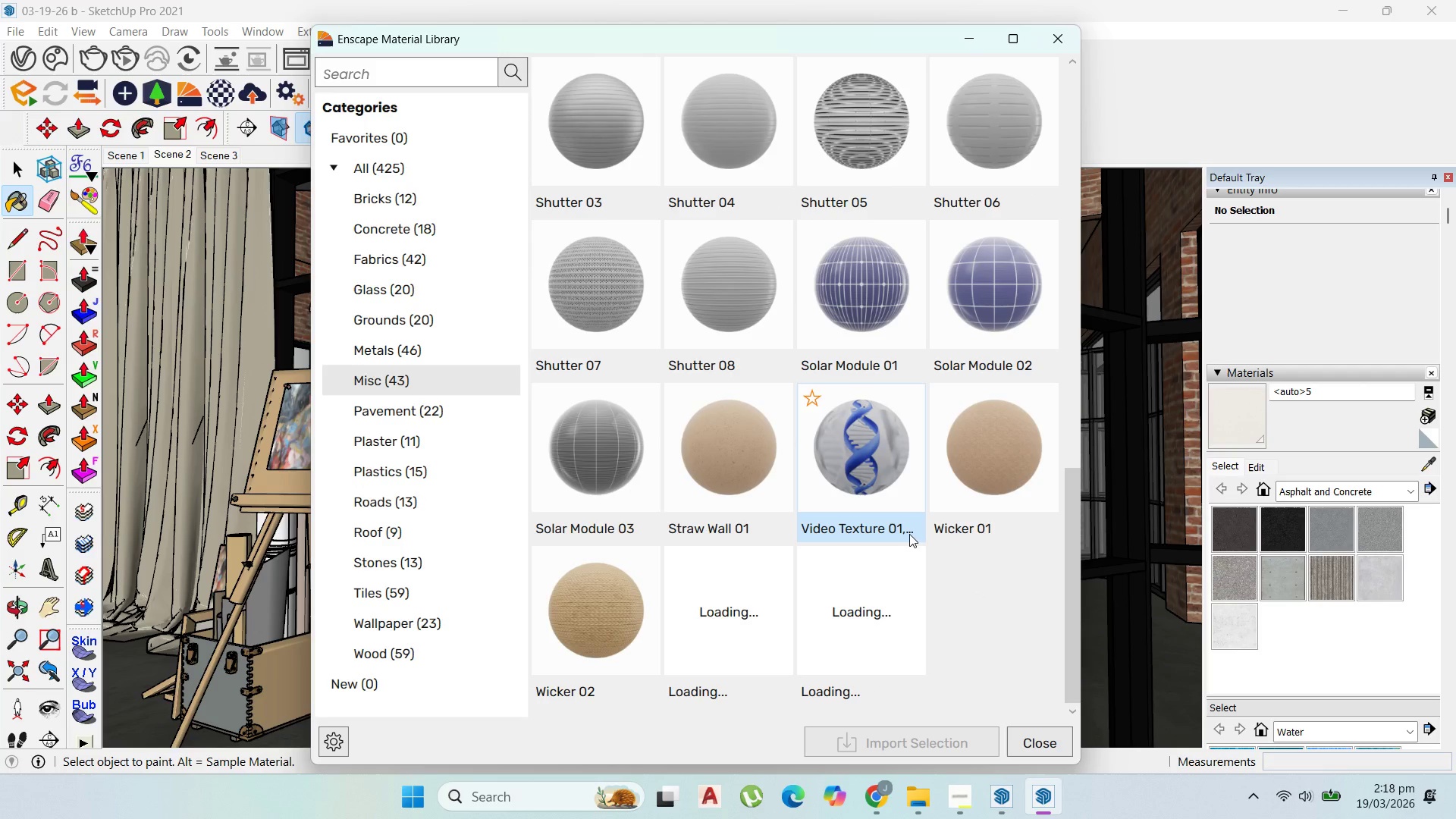 
scroll: coordinate [915, 516], scroll_direction: up, amount: 5.0
 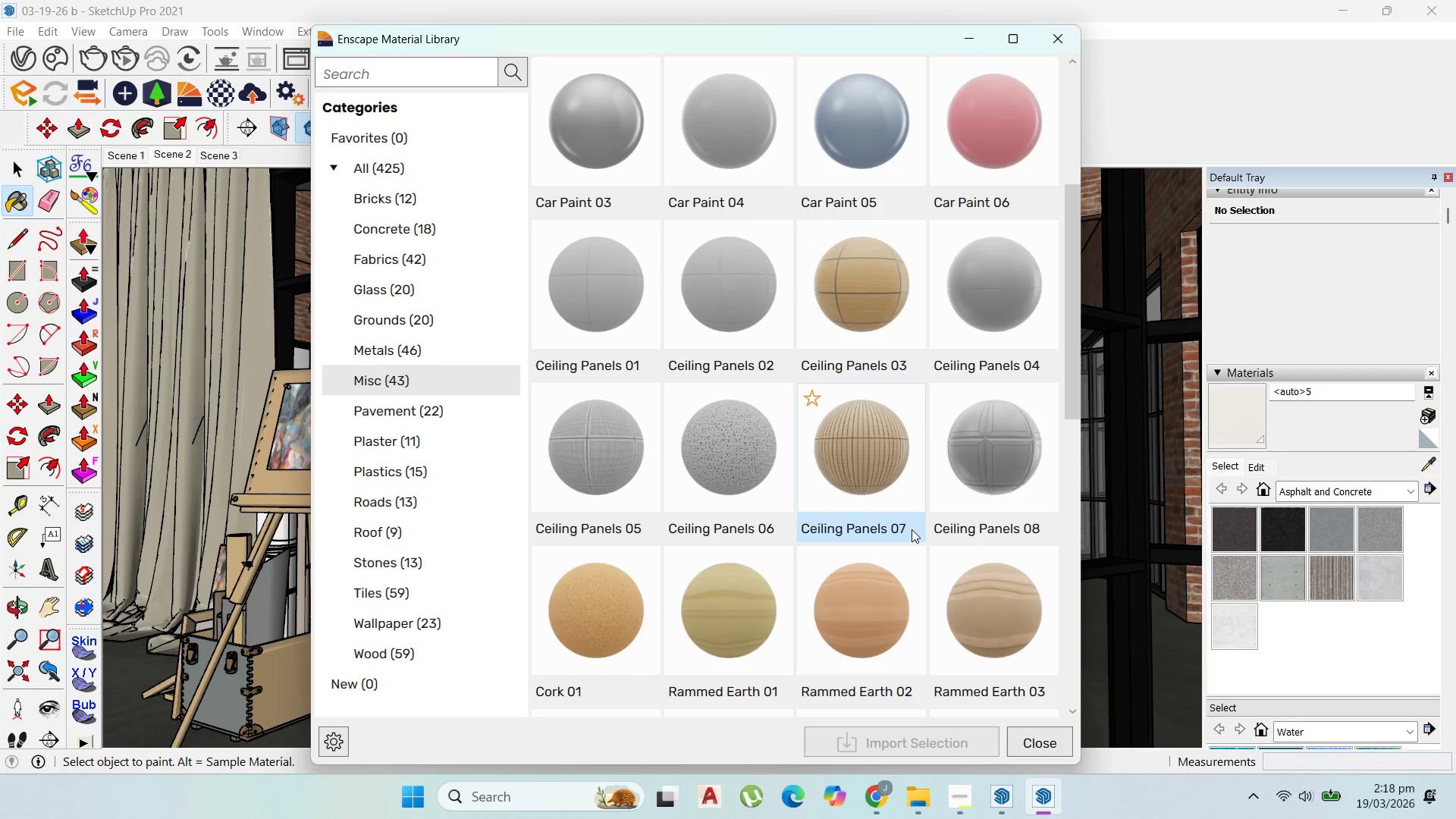 
wait(7.31)
 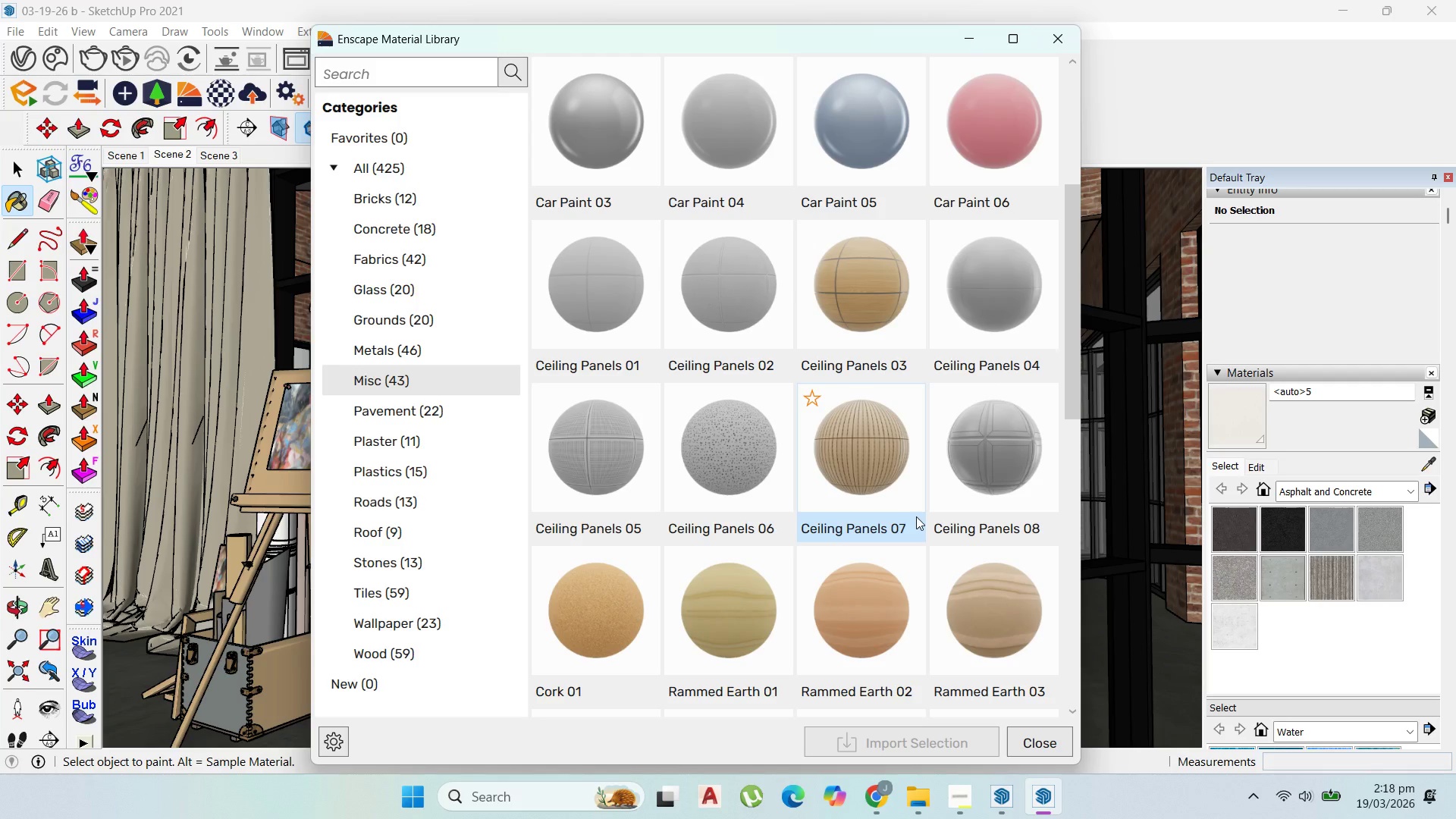 
scroll: coordinate [711, 318], scroll_direction: up, amount: 2.0
 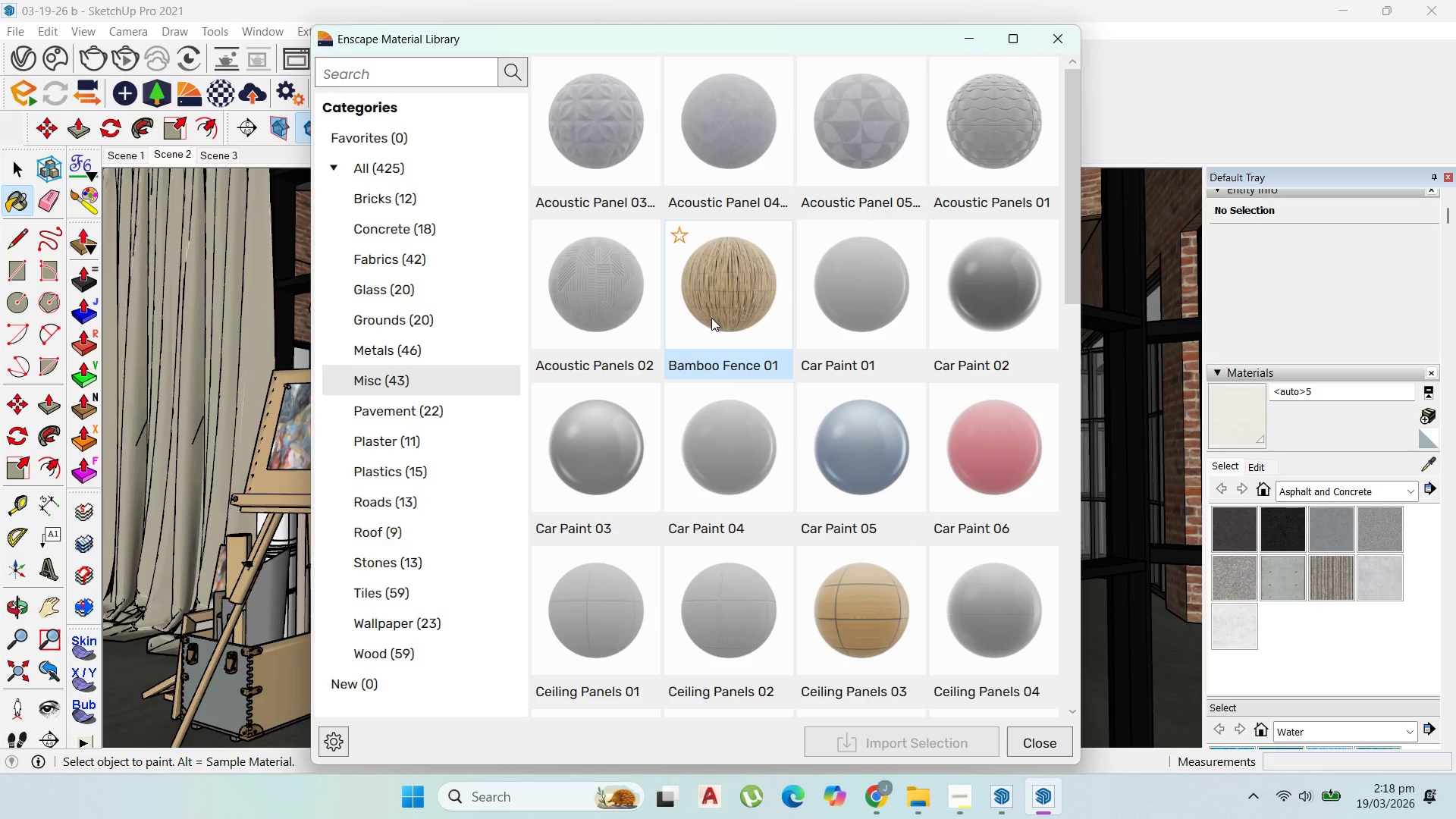 
scroll: coordinate [921, 571], scroll_direction: down, amount: 10.0
 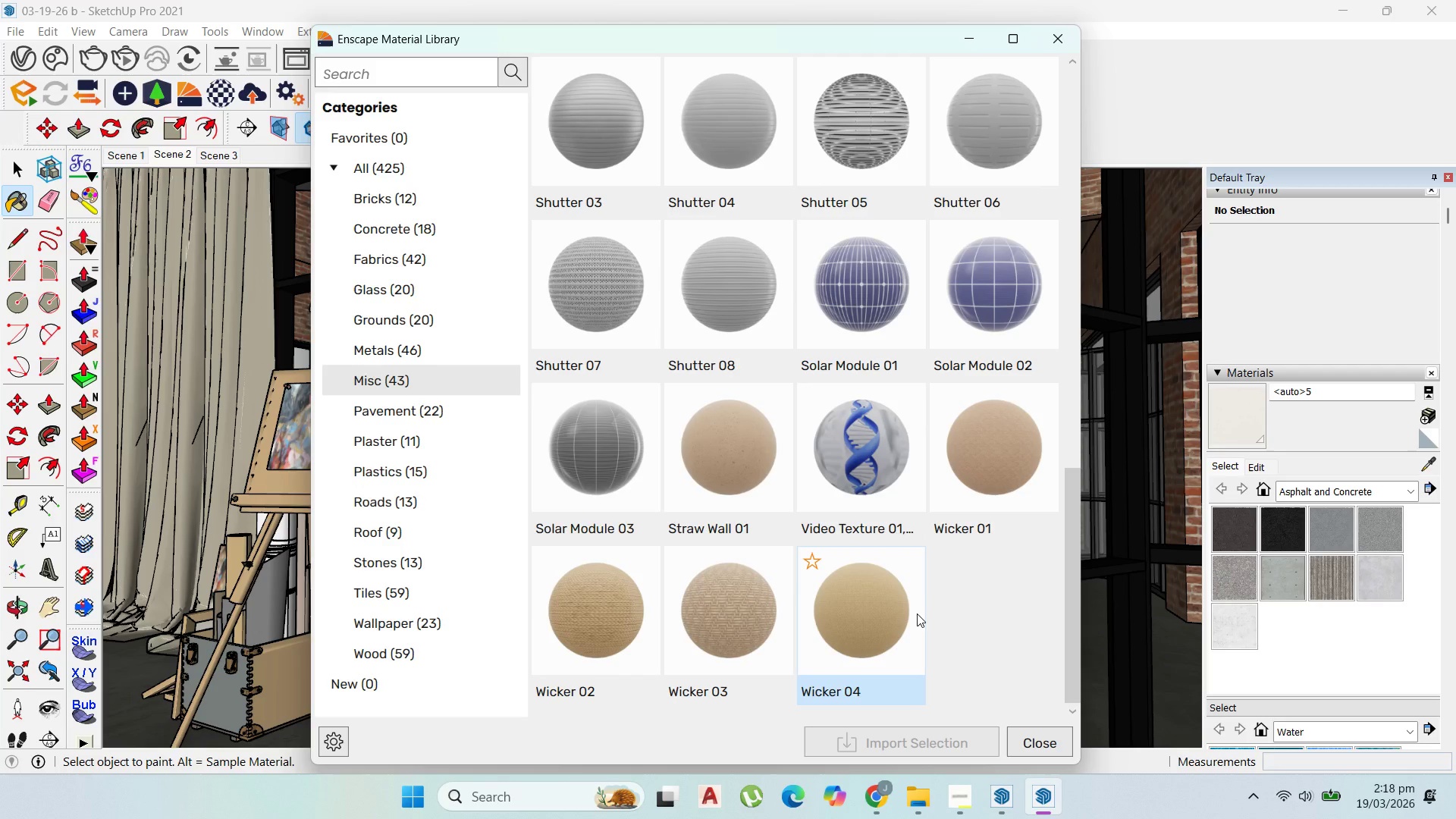 
scroll: coordinate [890, 543], scroll_direction: up, amount: 5.0
 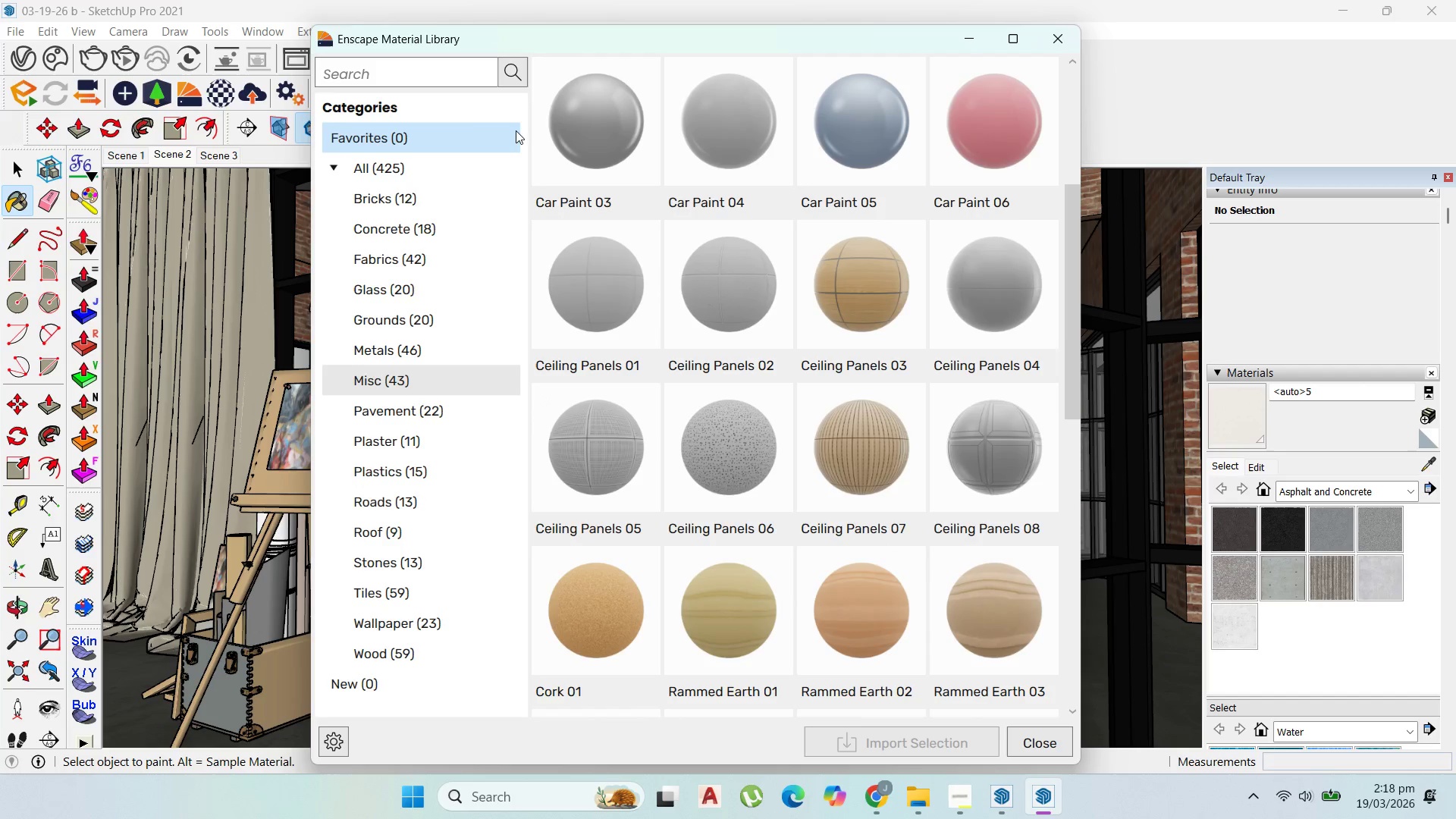 
left_click([390, 74])
 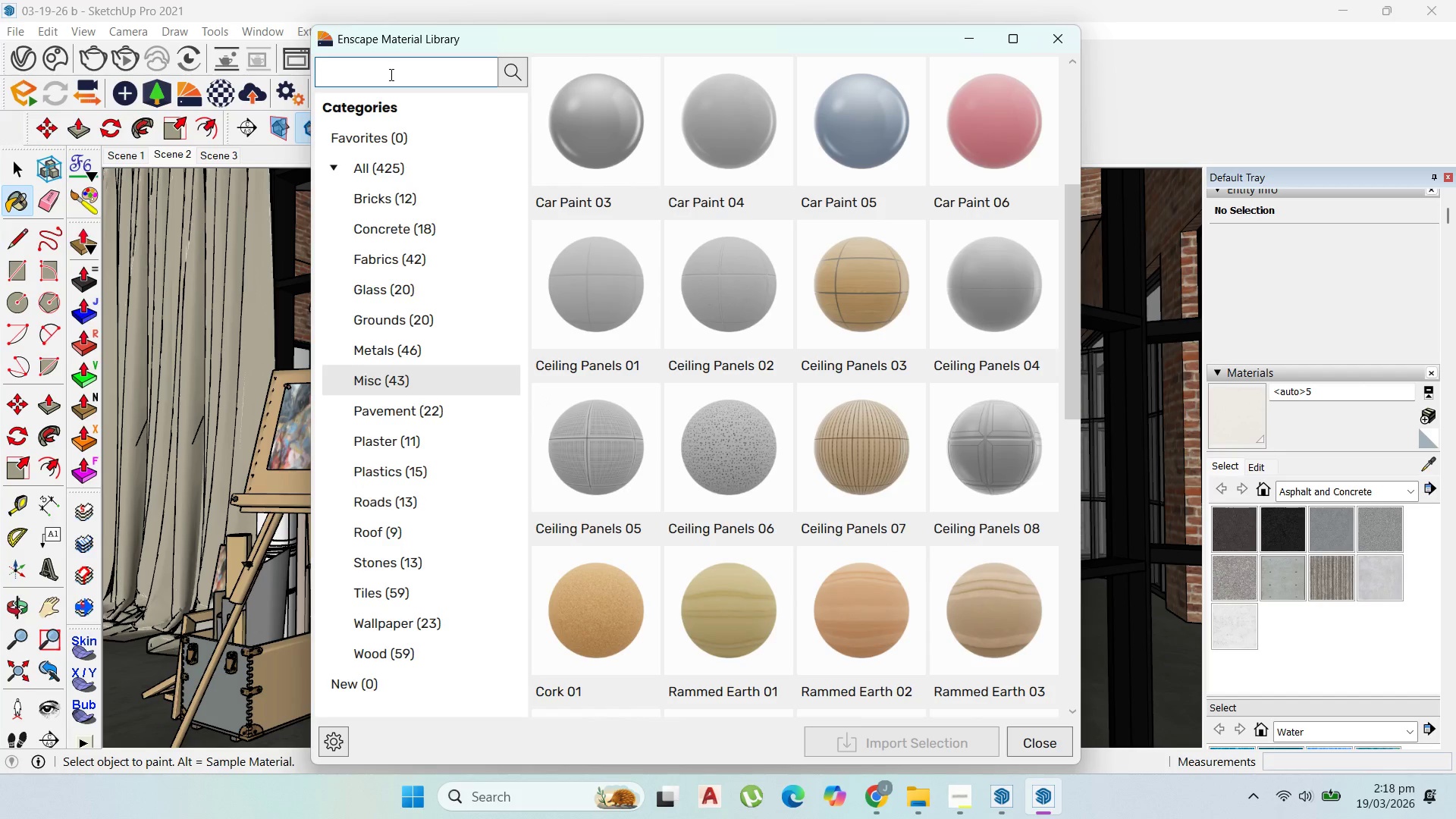 
type(paper)
 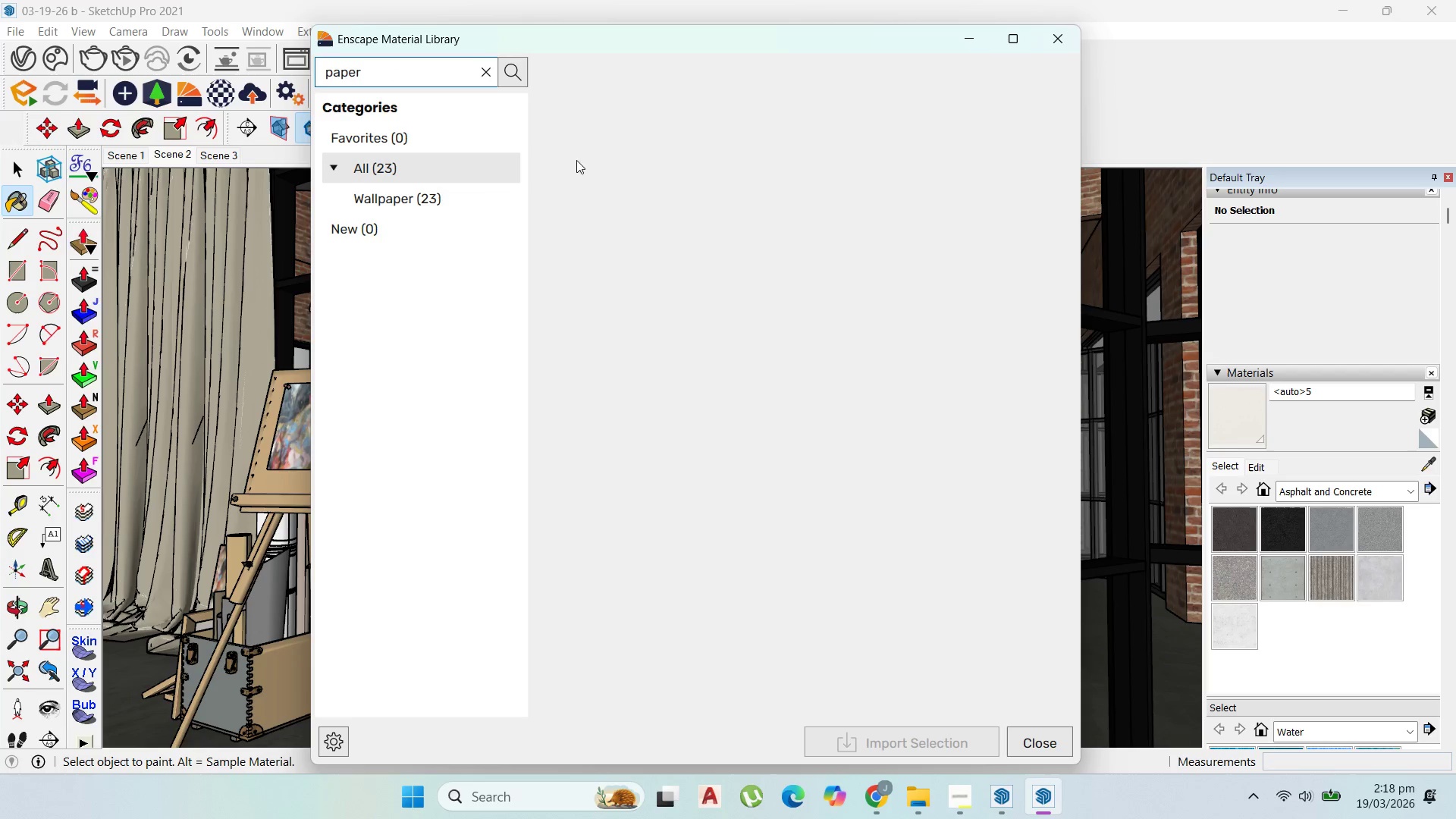 
left_click([453, 194])
 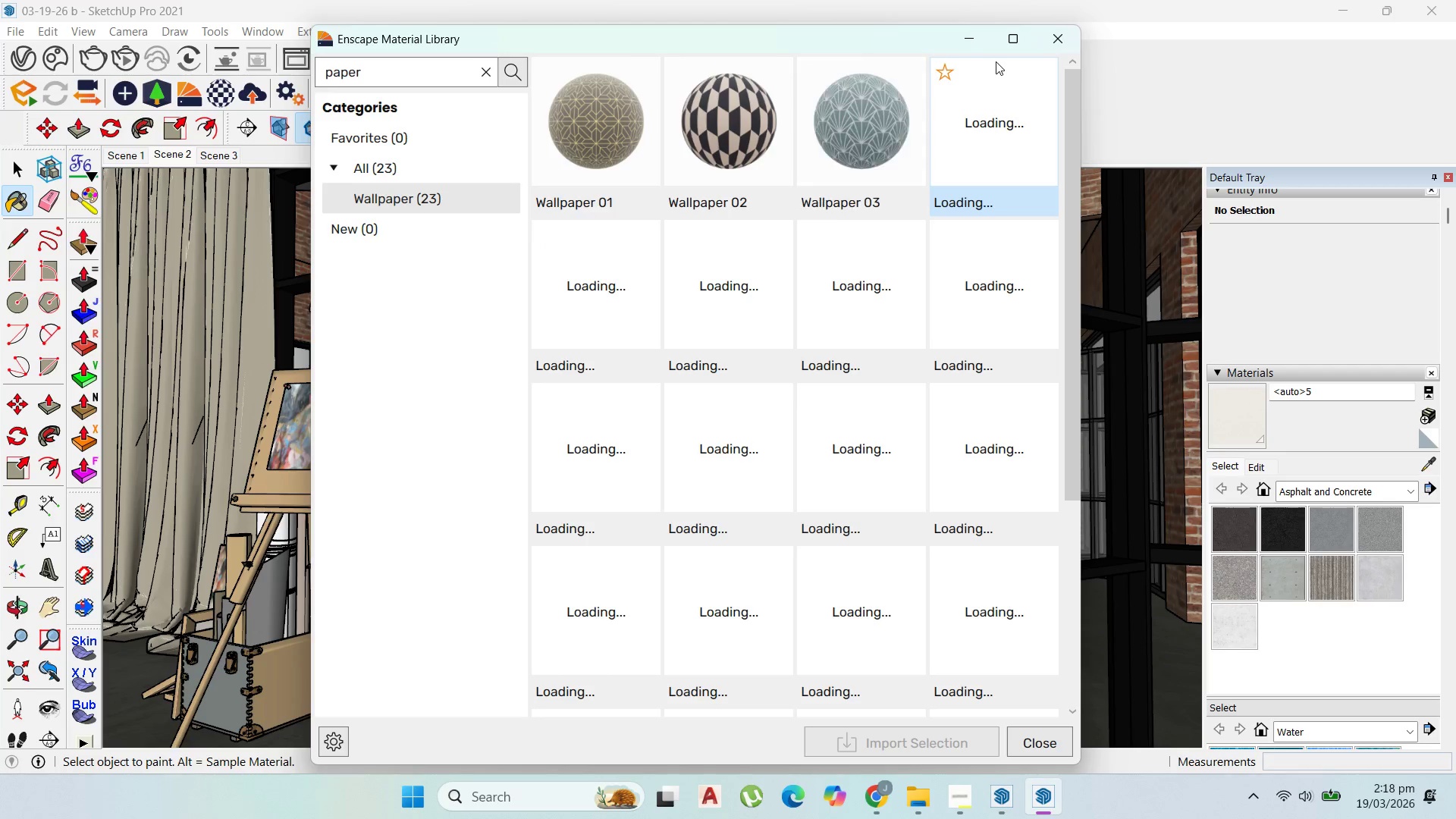 
left_click([1056, 33])
 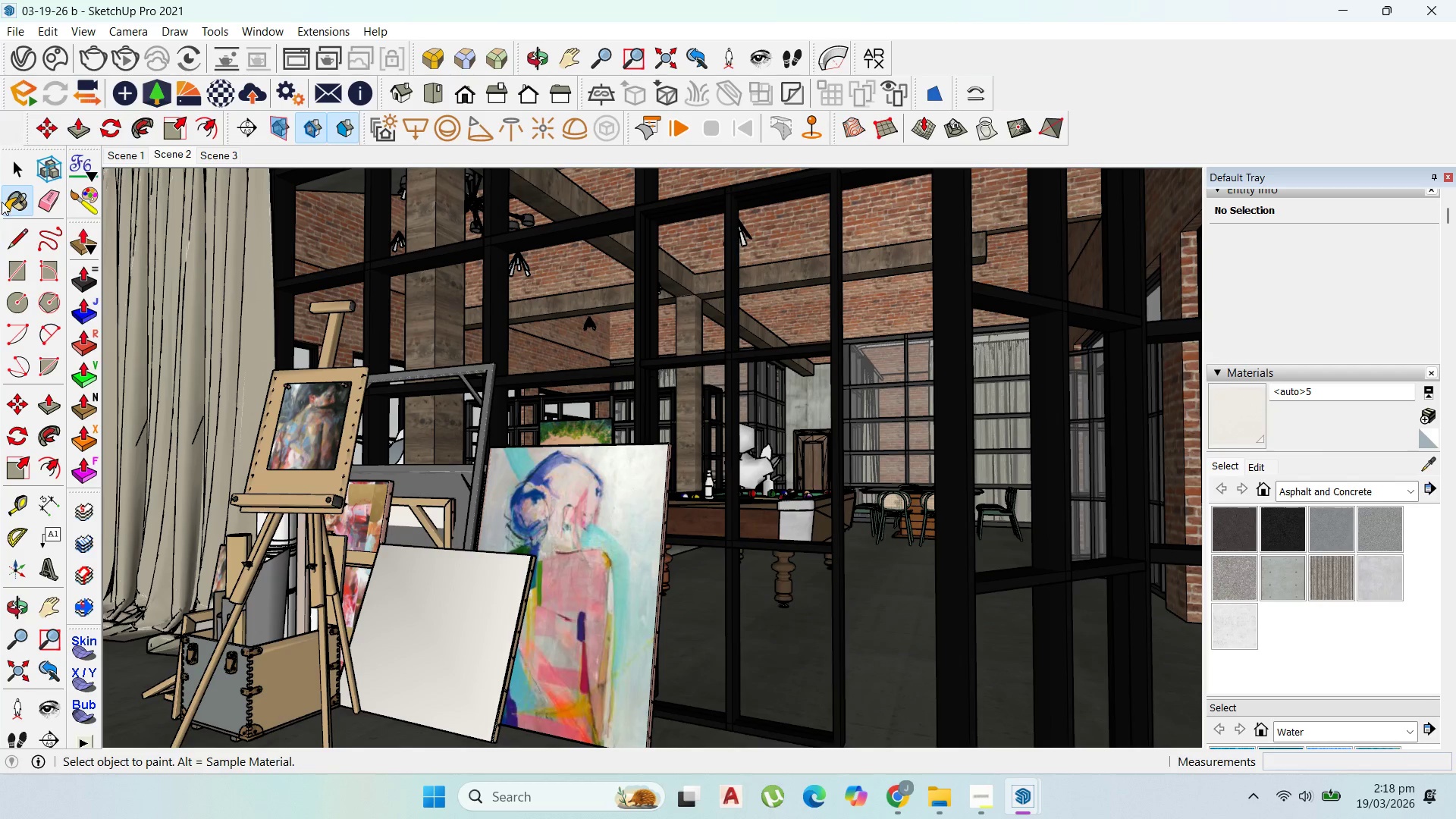 
wait(6.52)
 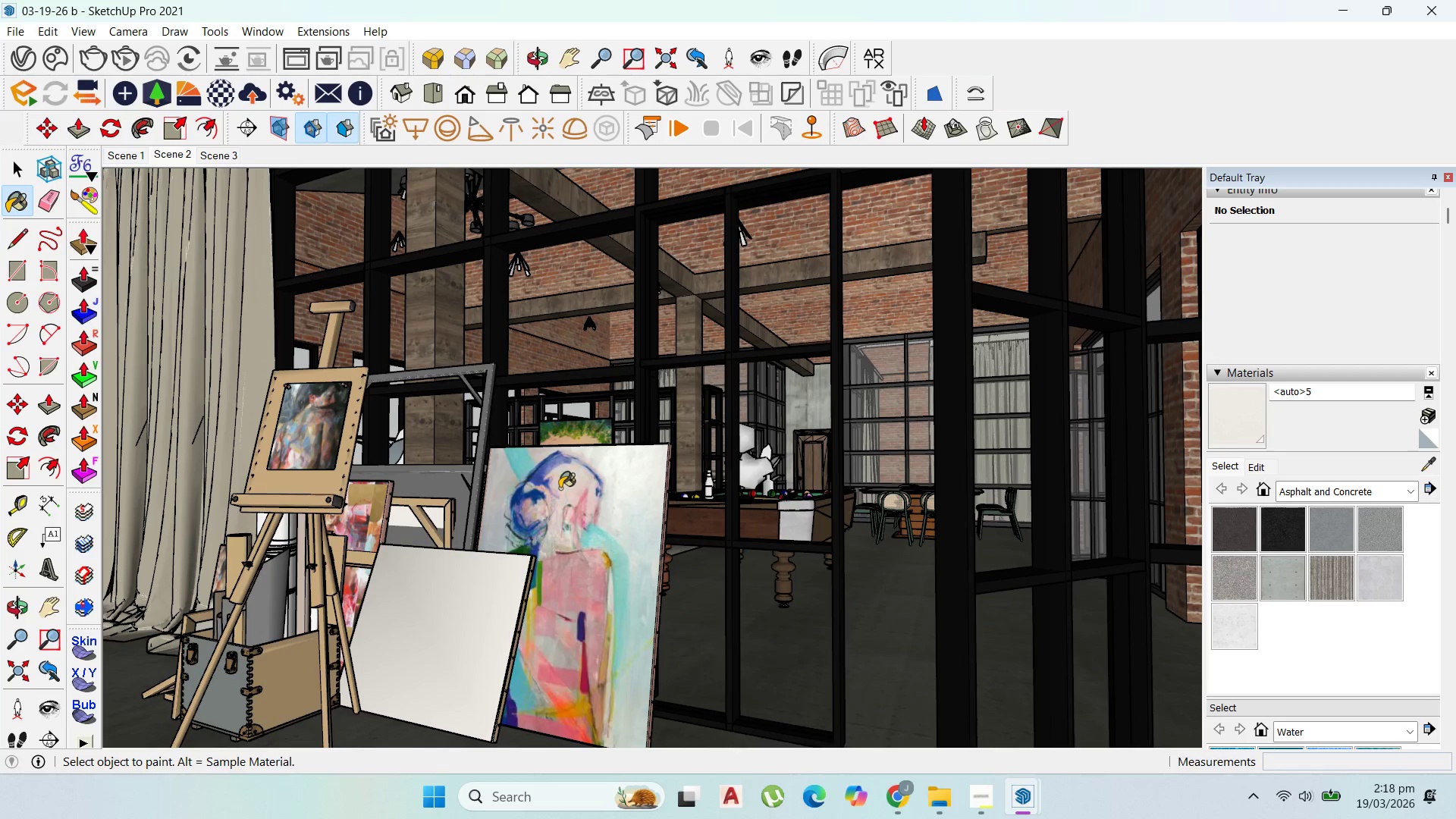 
left_click([197, 93])
 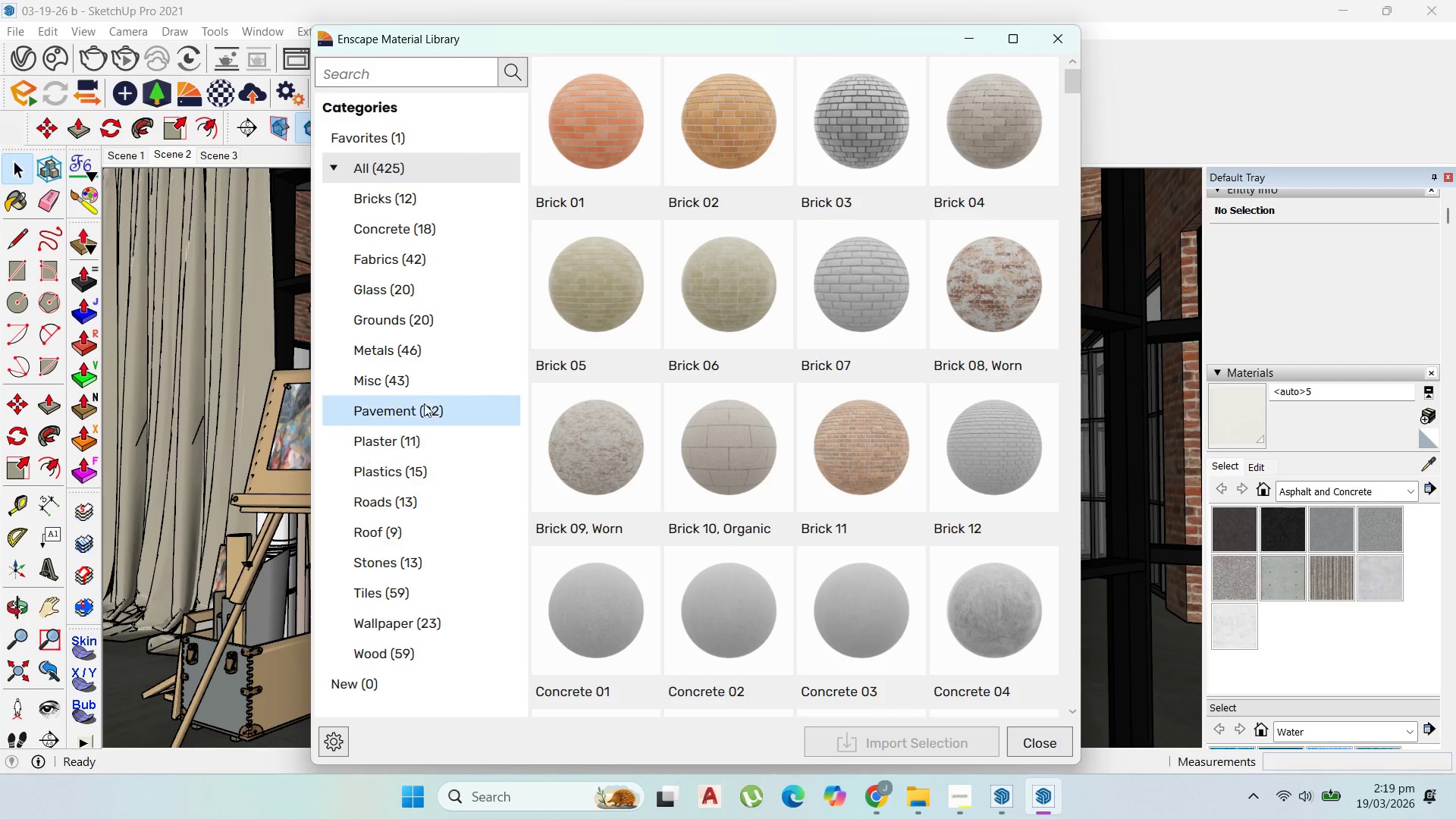 
left_click([418, 259])
 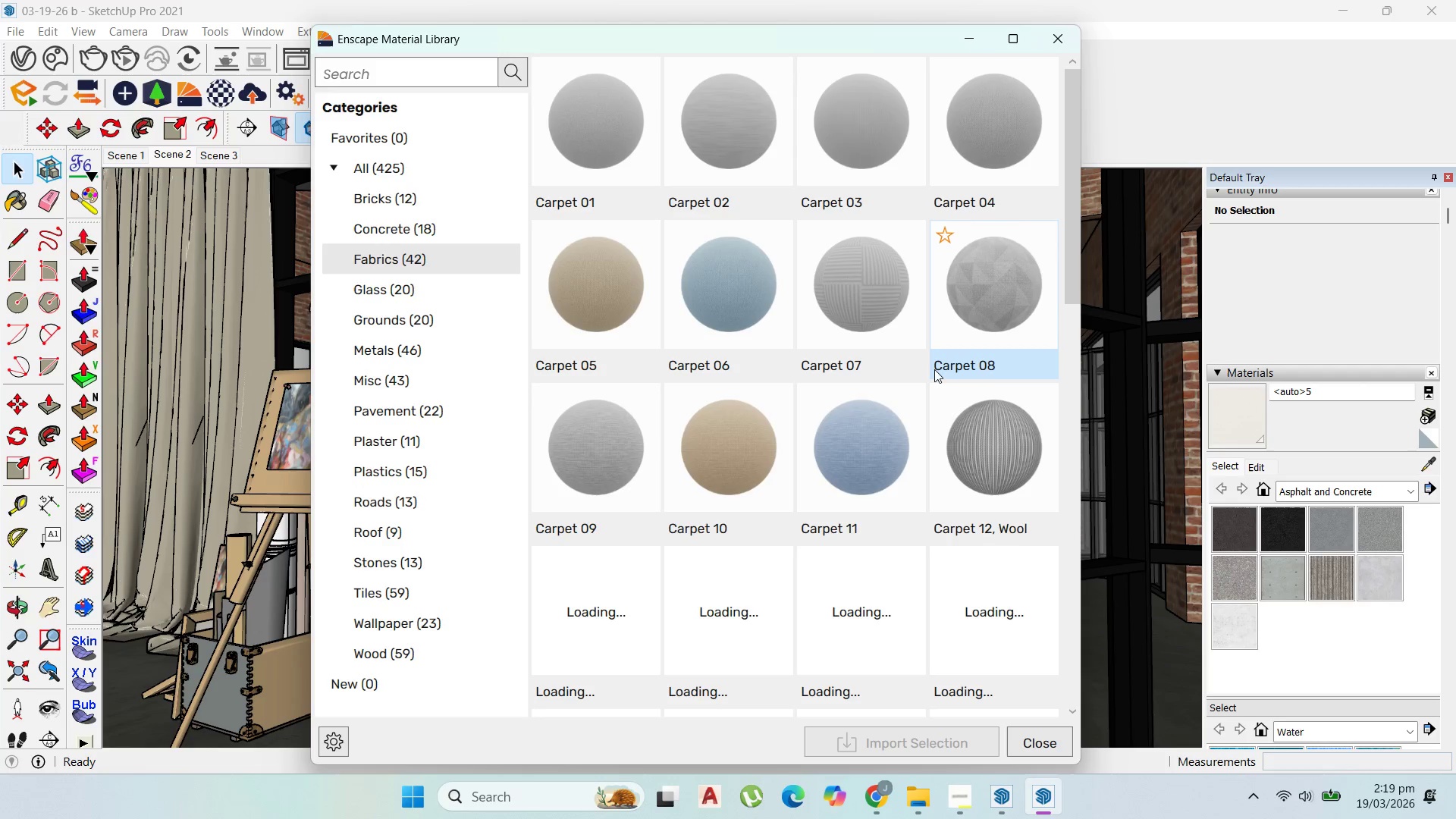 
scroll: coordinate [939, 409], scroll_direction: down, amount: 6.0
 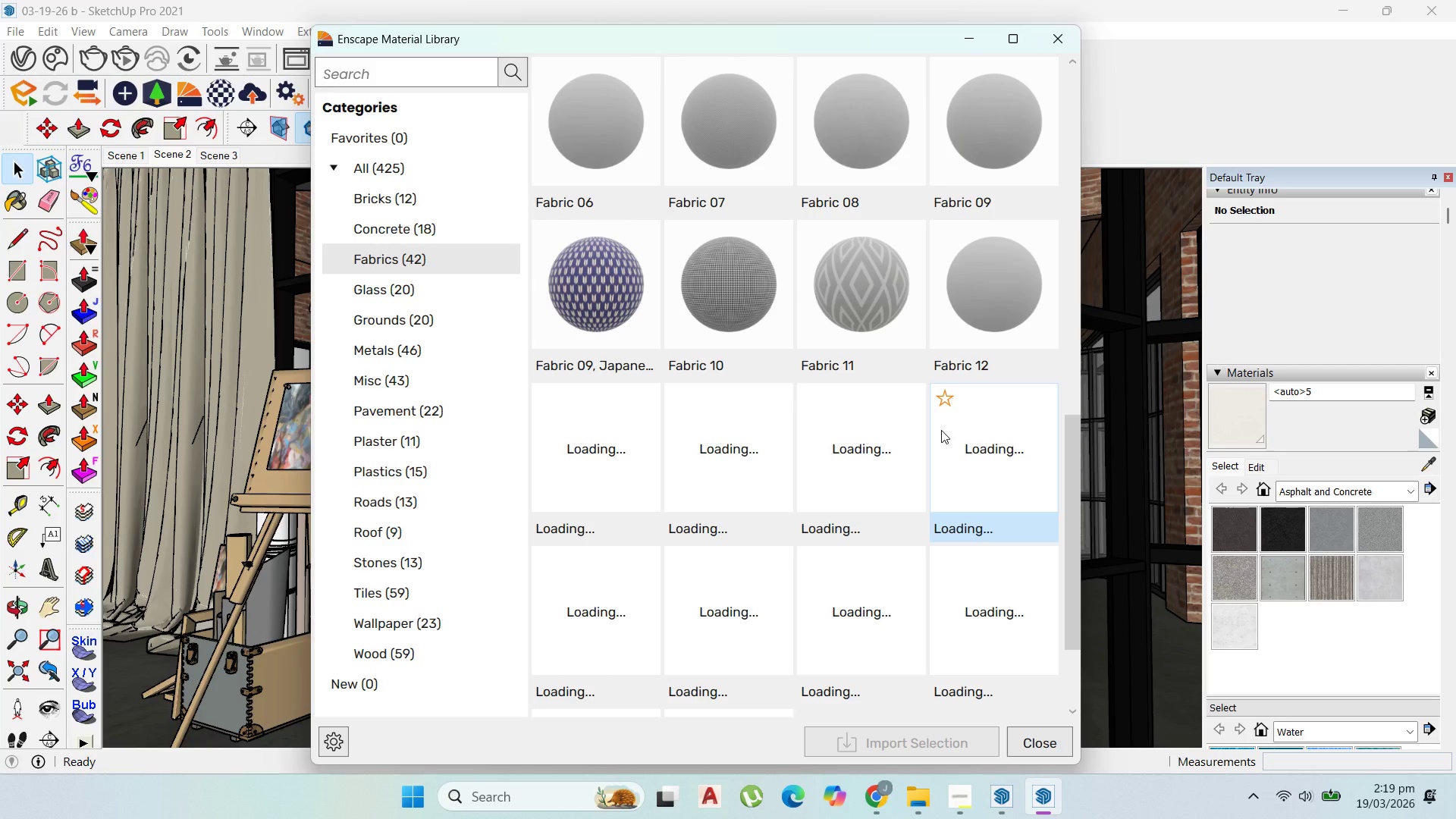 
wait(16.67)
 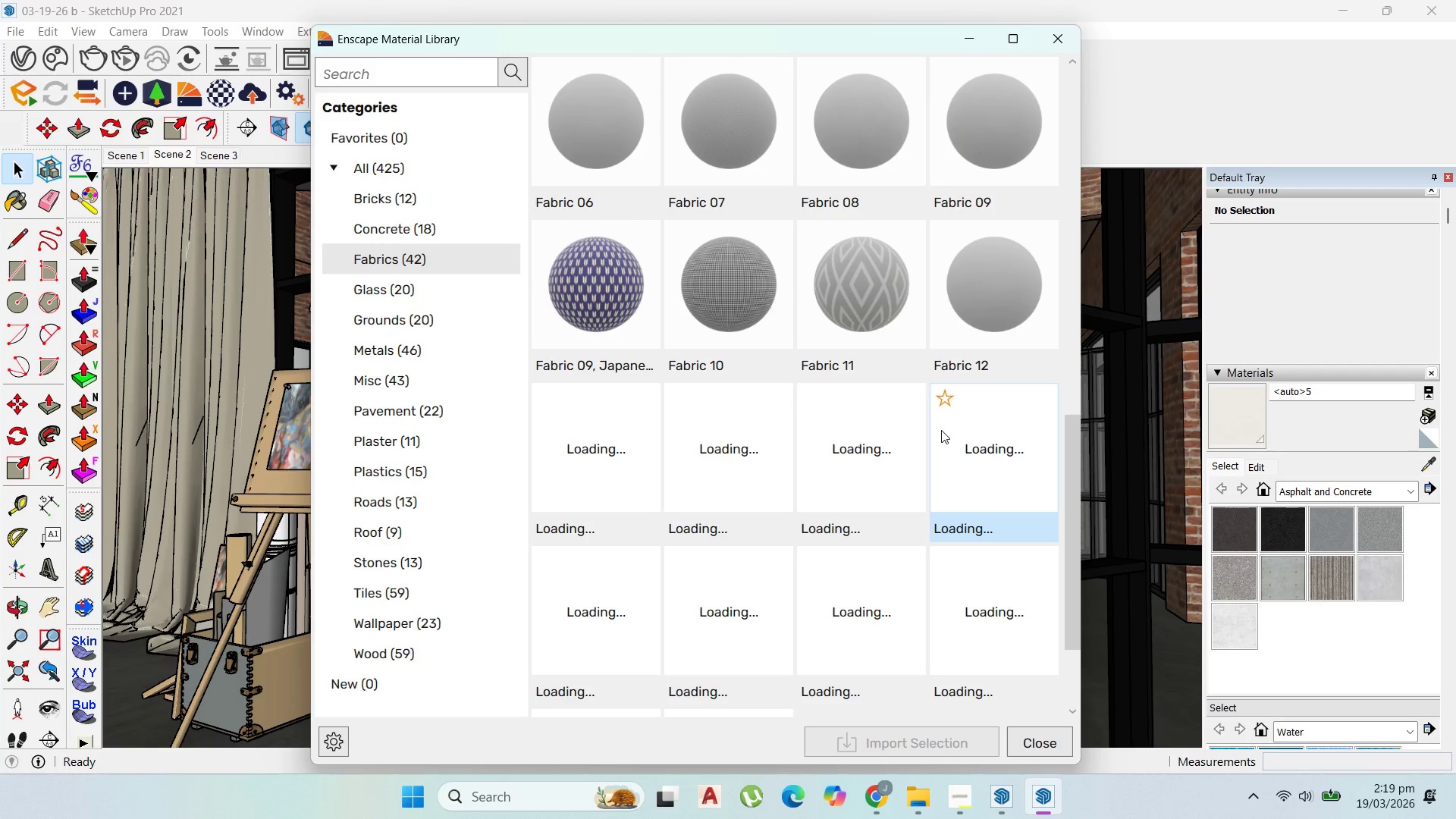 
scroll: coordinate [847, 439], scroll_direction: down, amount: 2.0
 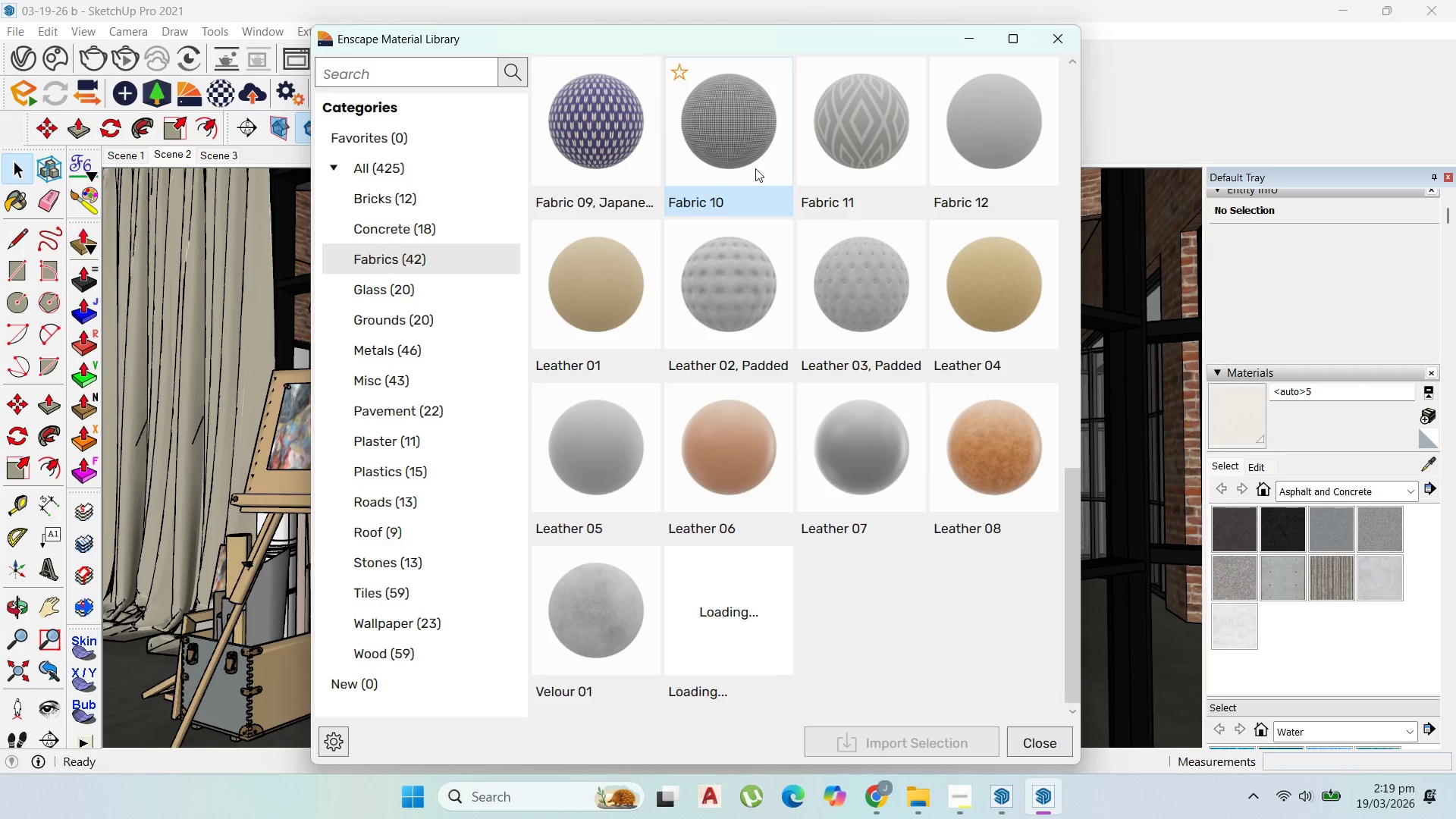 
scroll: coordinate [795, 256], scroll_direction: up, amount: 3.0
 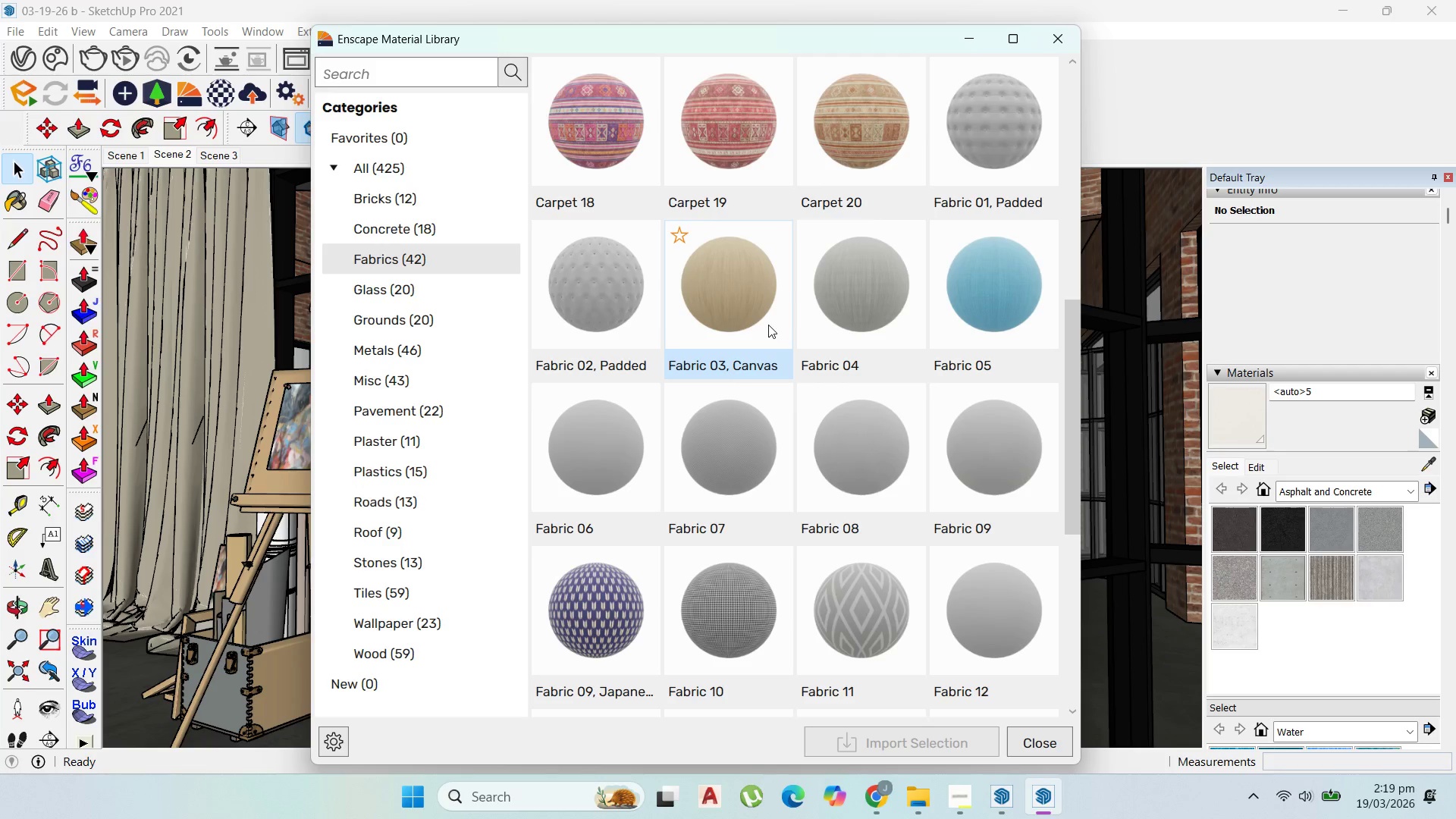 
wait(7.95)
 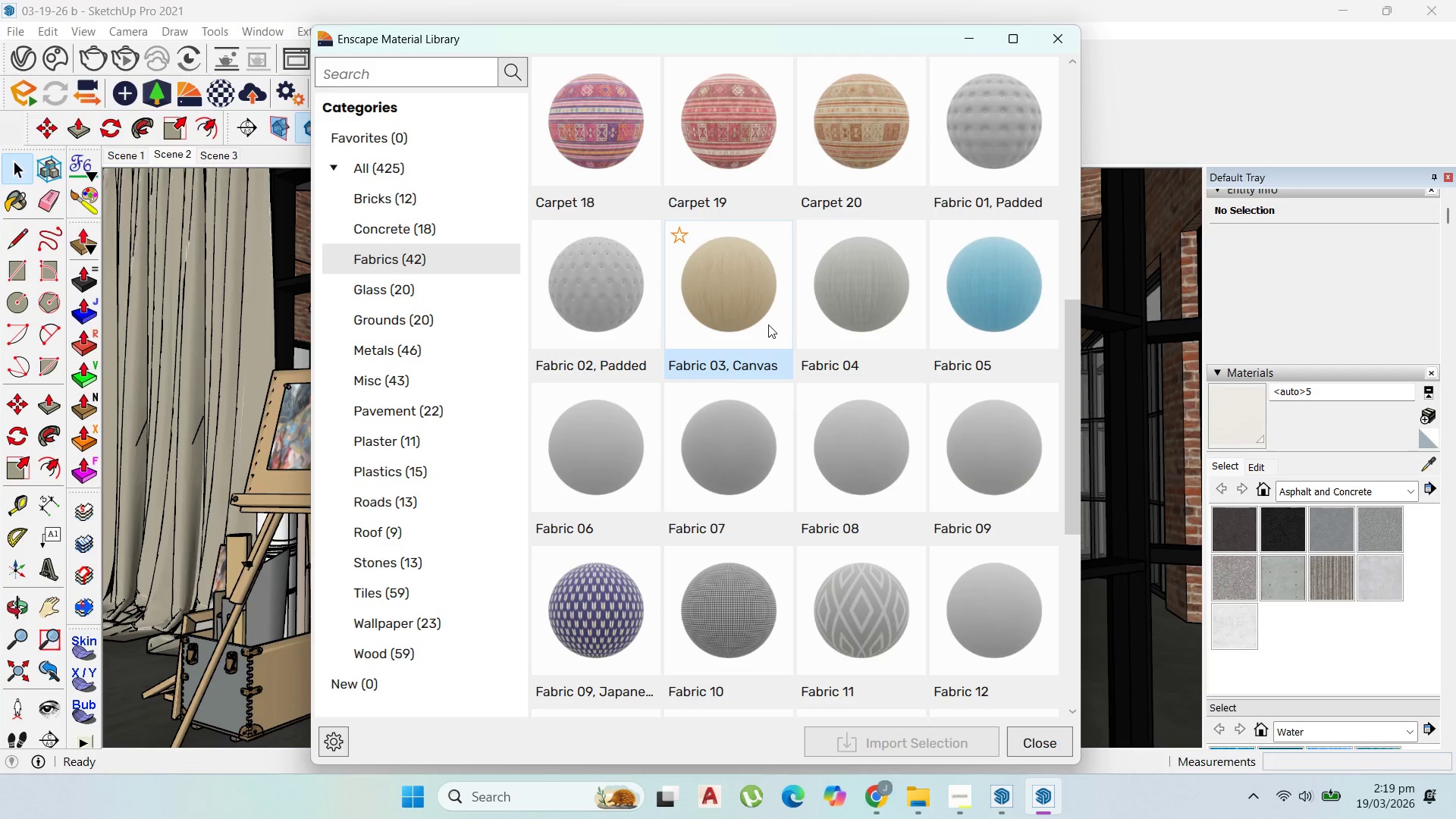 
scroll: coordinate [770, 334], scroll_direction: up, amount: 5.0
 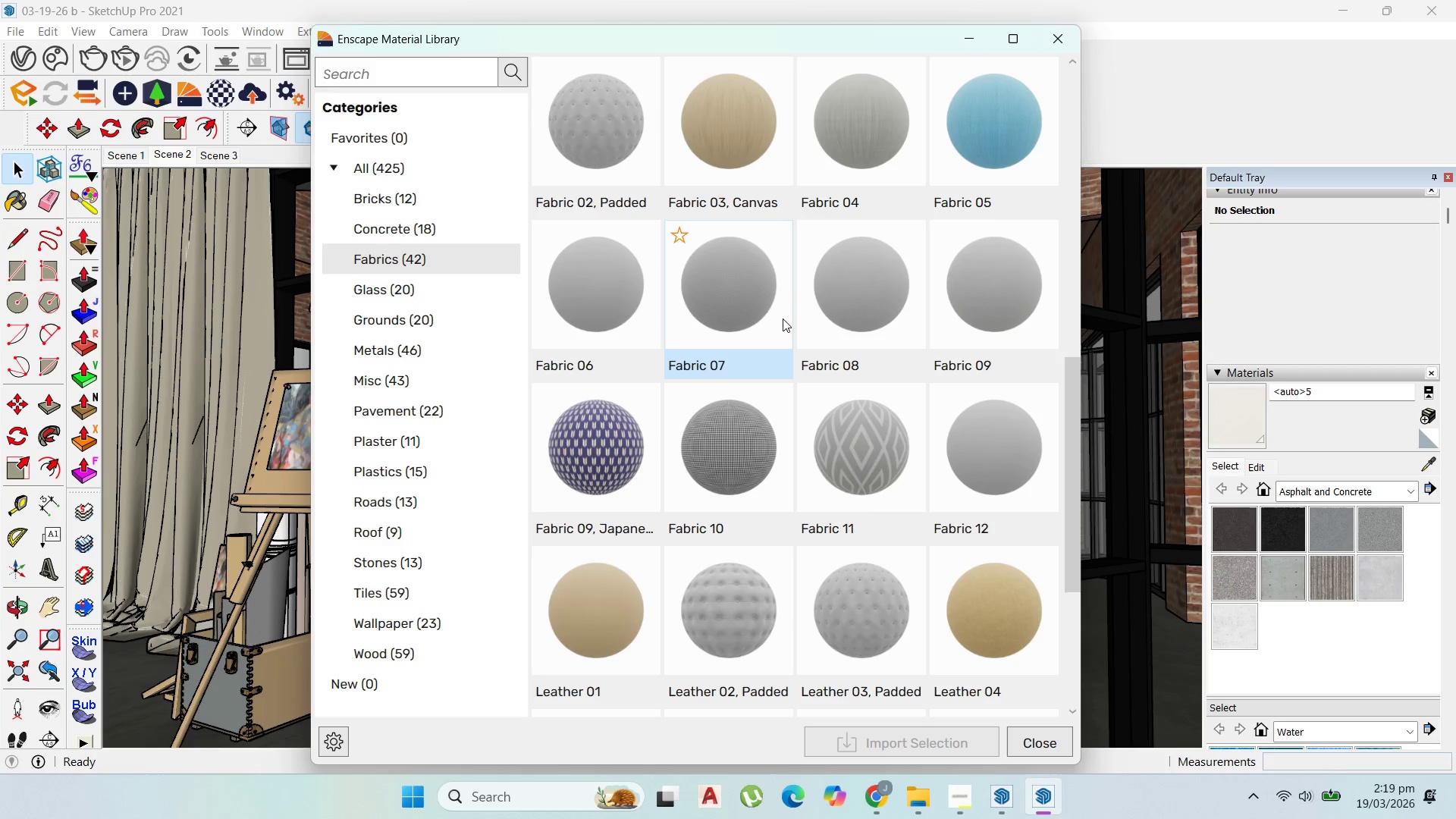 
scroll: coordinate [792, 370], scroll_direction: down, amount: 2.0
 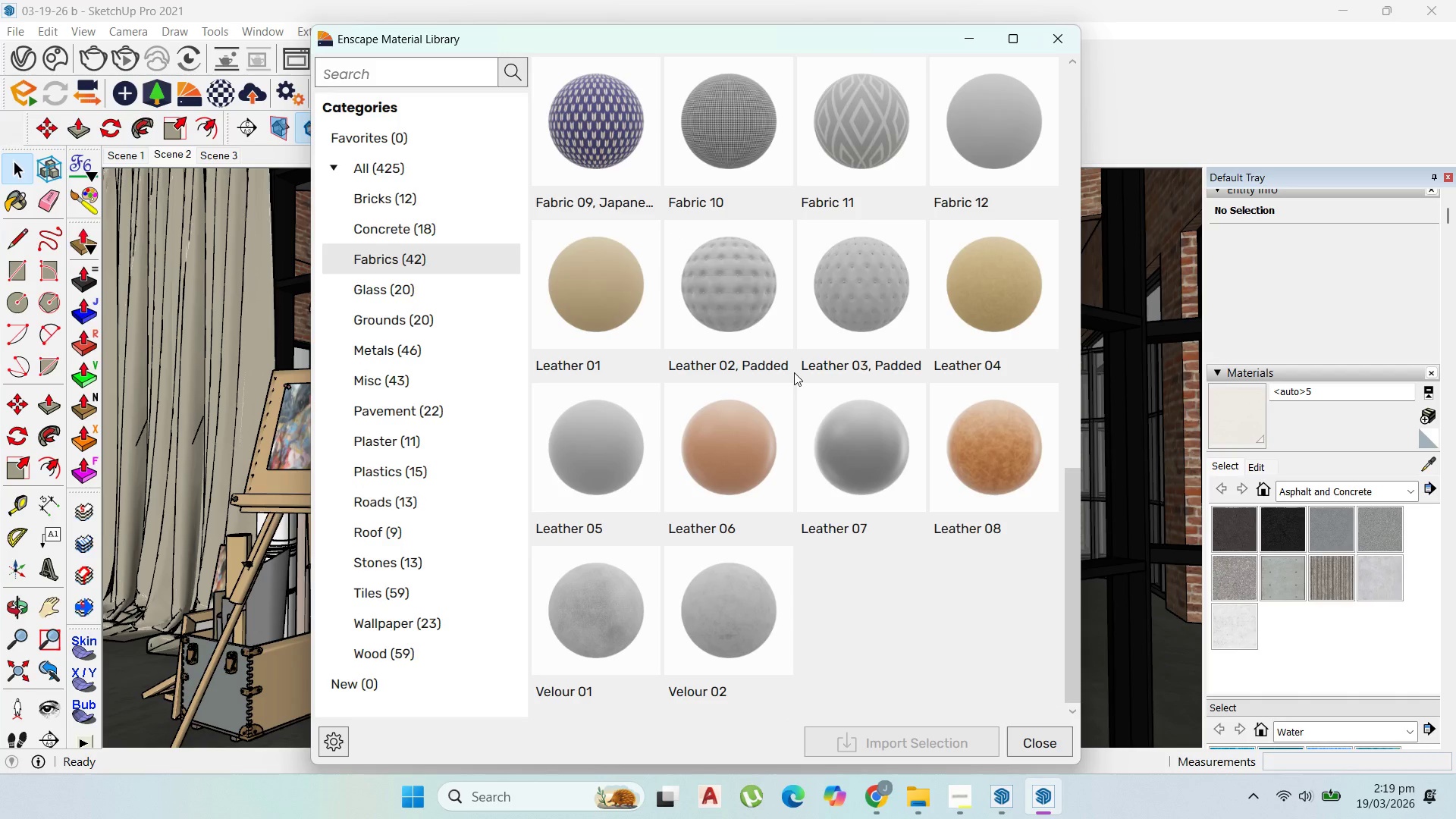 
scroll: coordinate [794, 372], scroll_direction: up, amount: 2.0
 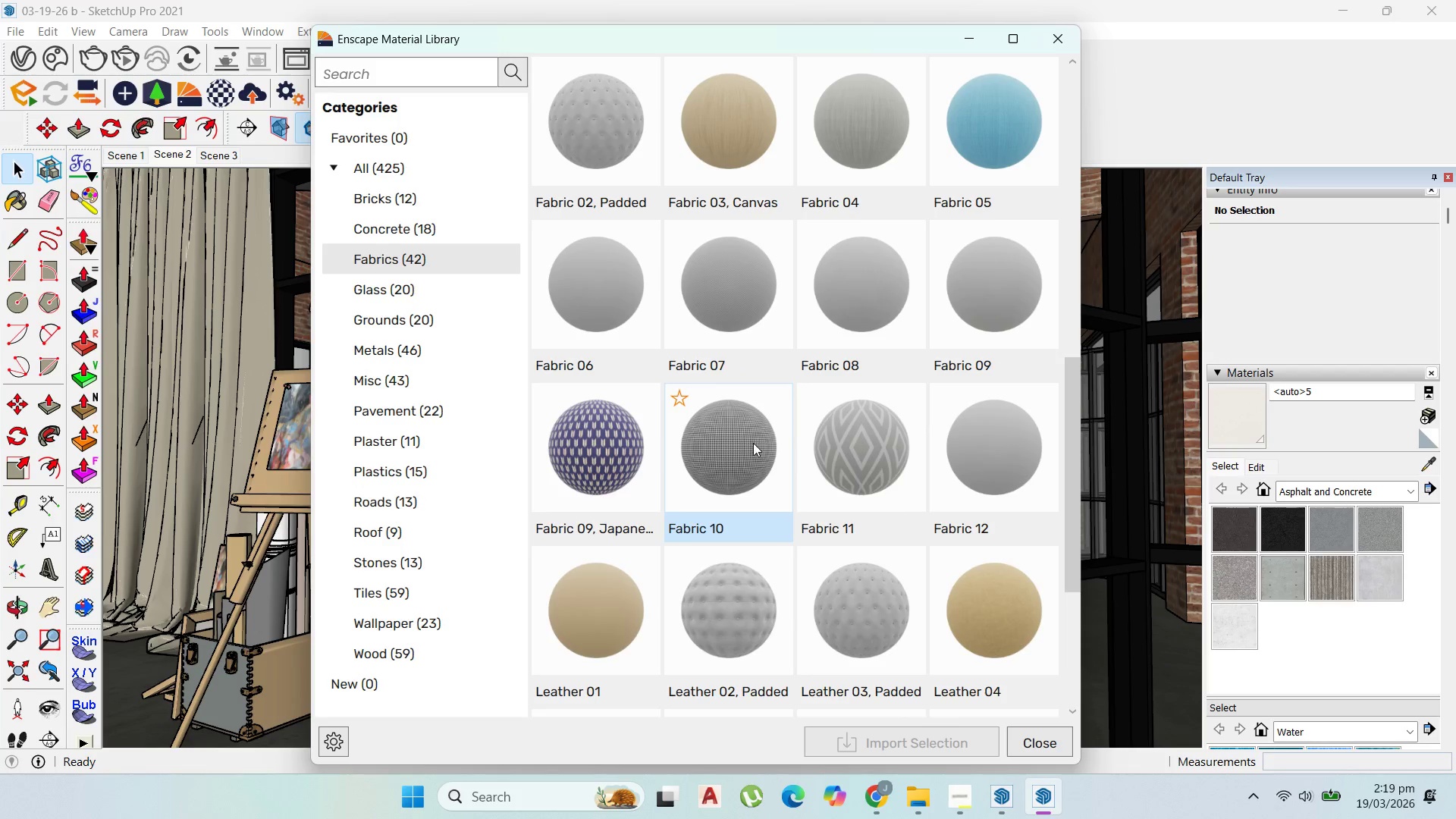 
left_click([751, 444])
 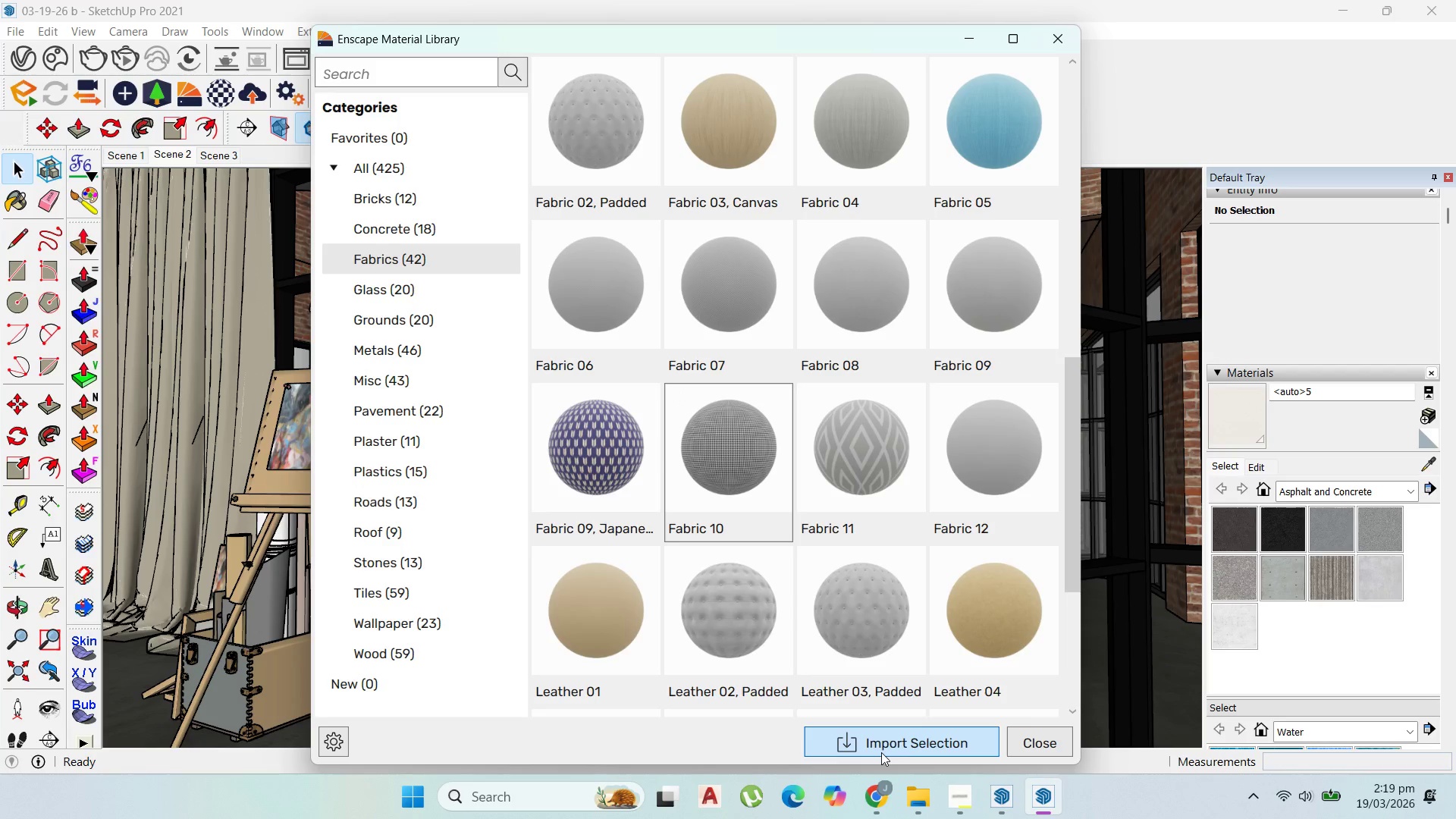 
left_click([881, 752])
 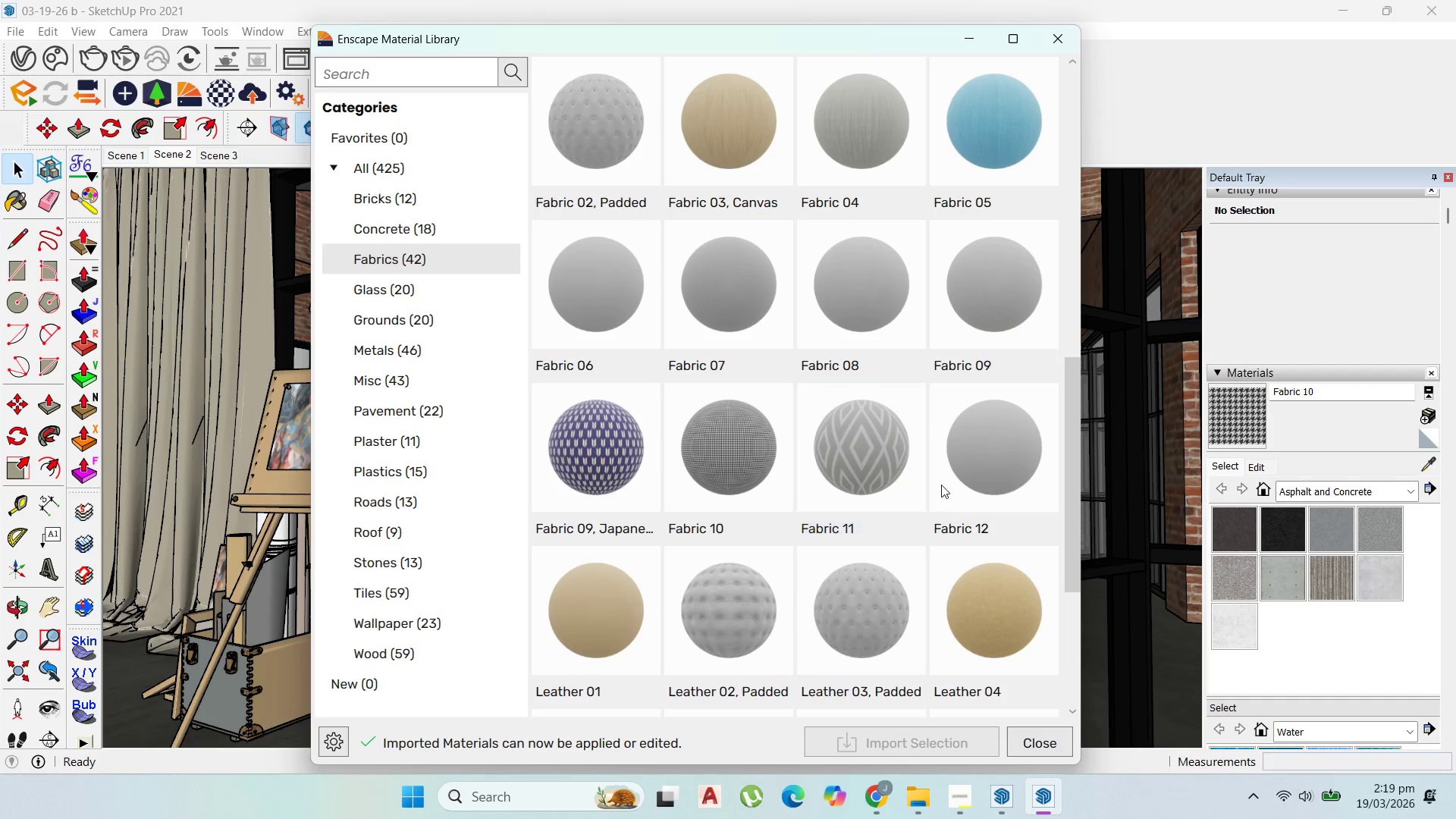 
scroll: coordinate [977, 461], scroll_direction: up, amount: 2.0
 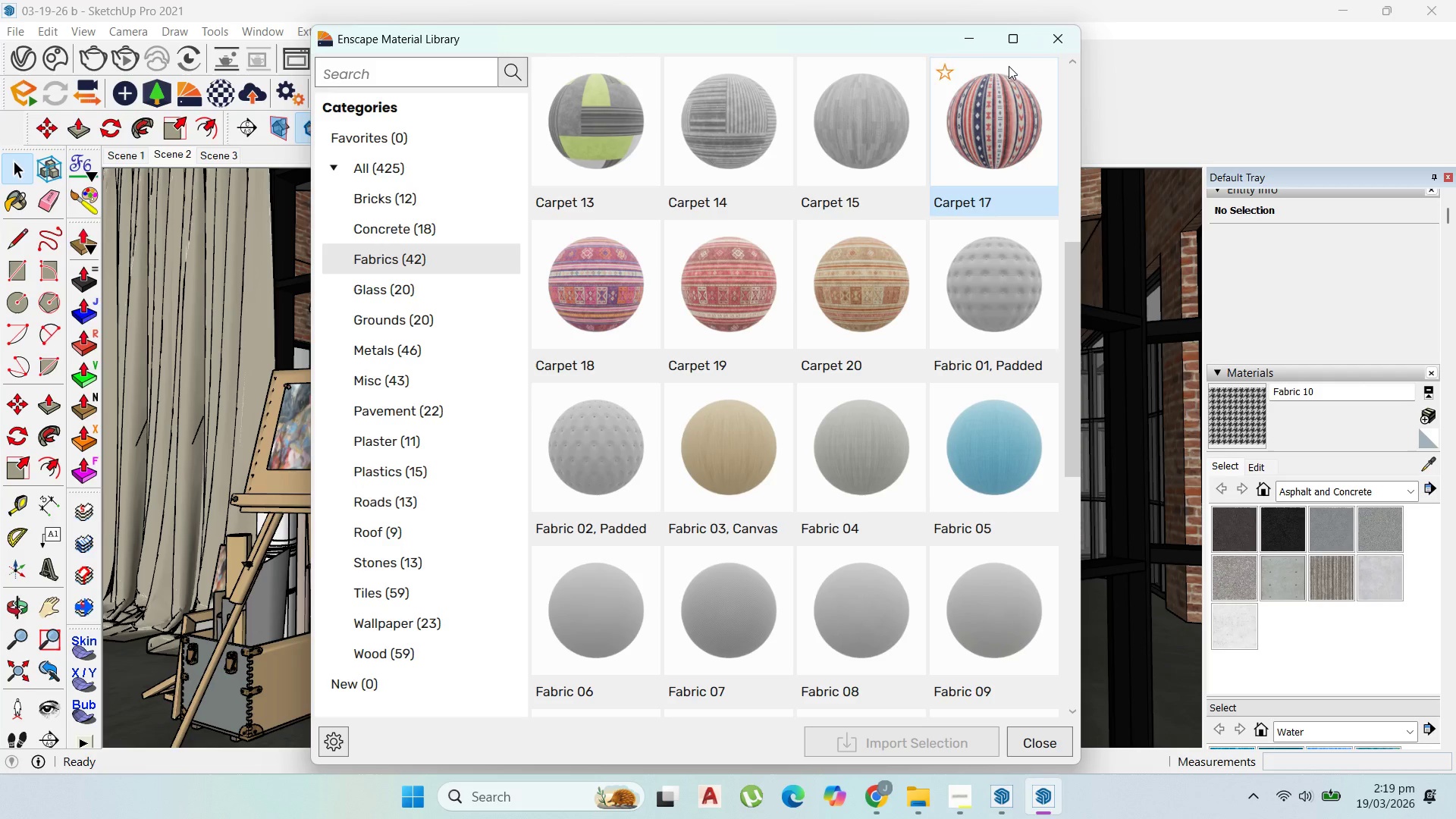 
left_click([1032, 35])
 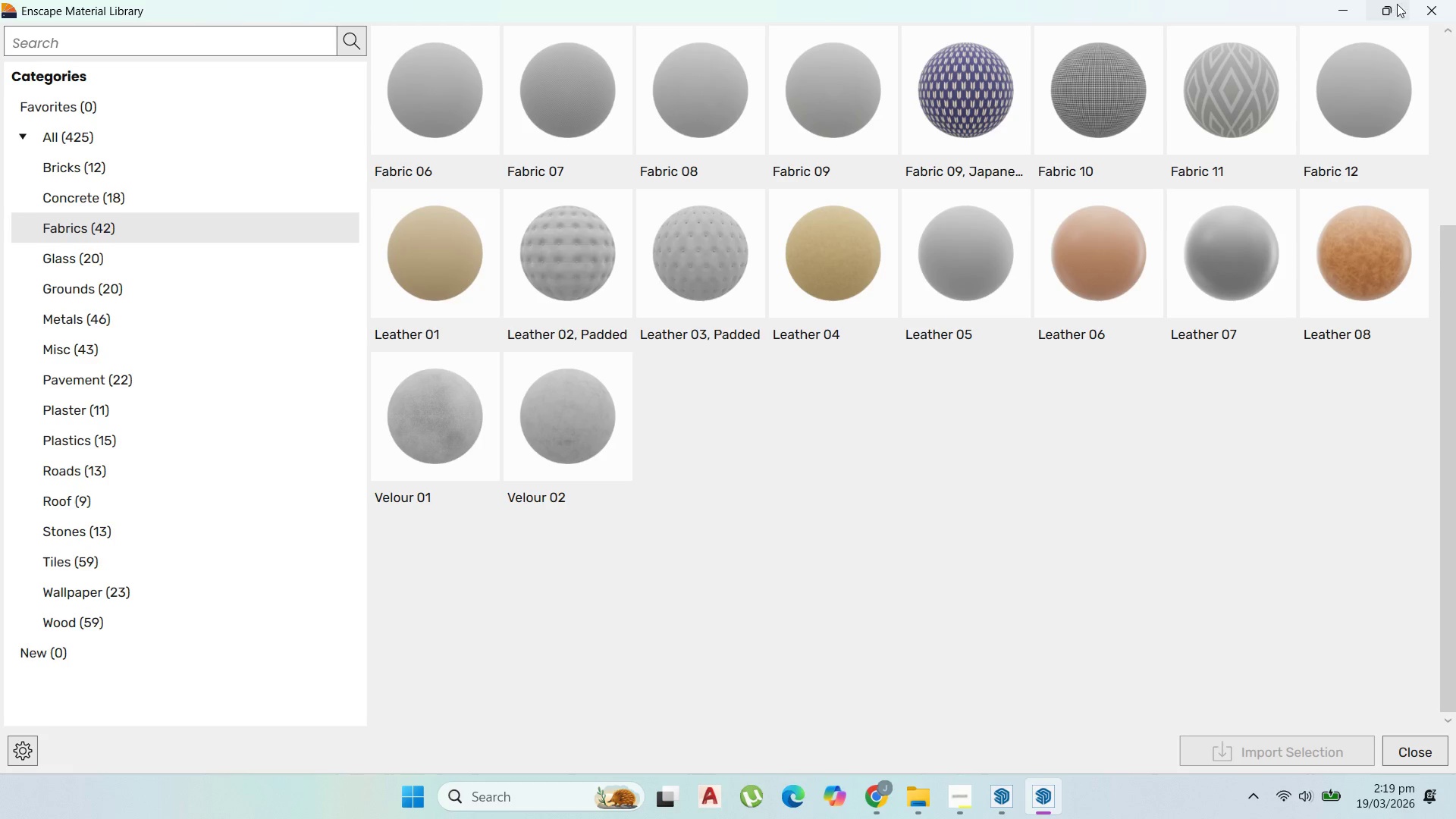 
left_click([1409, 9])
 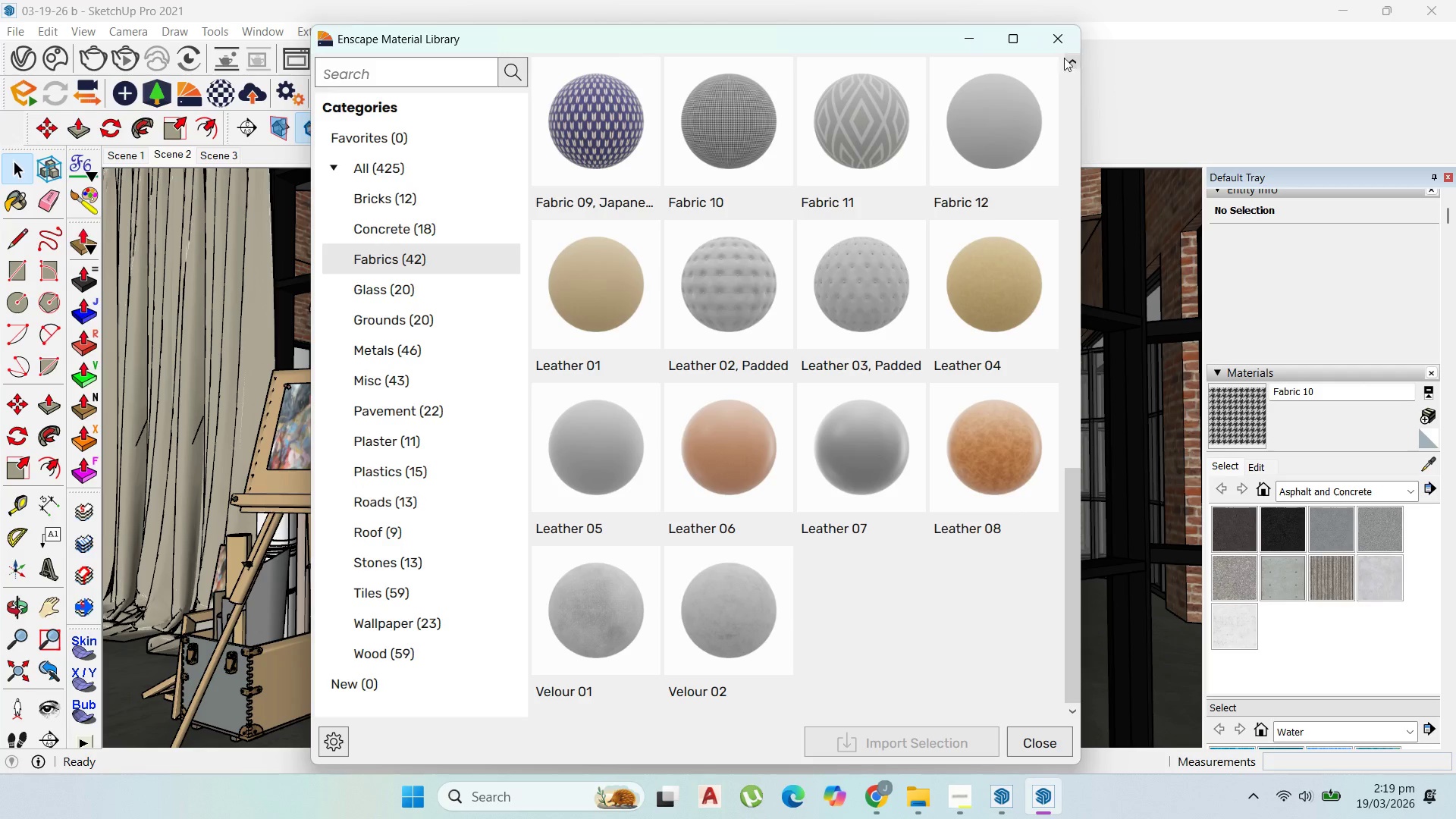 
left_click([1054, 49])
 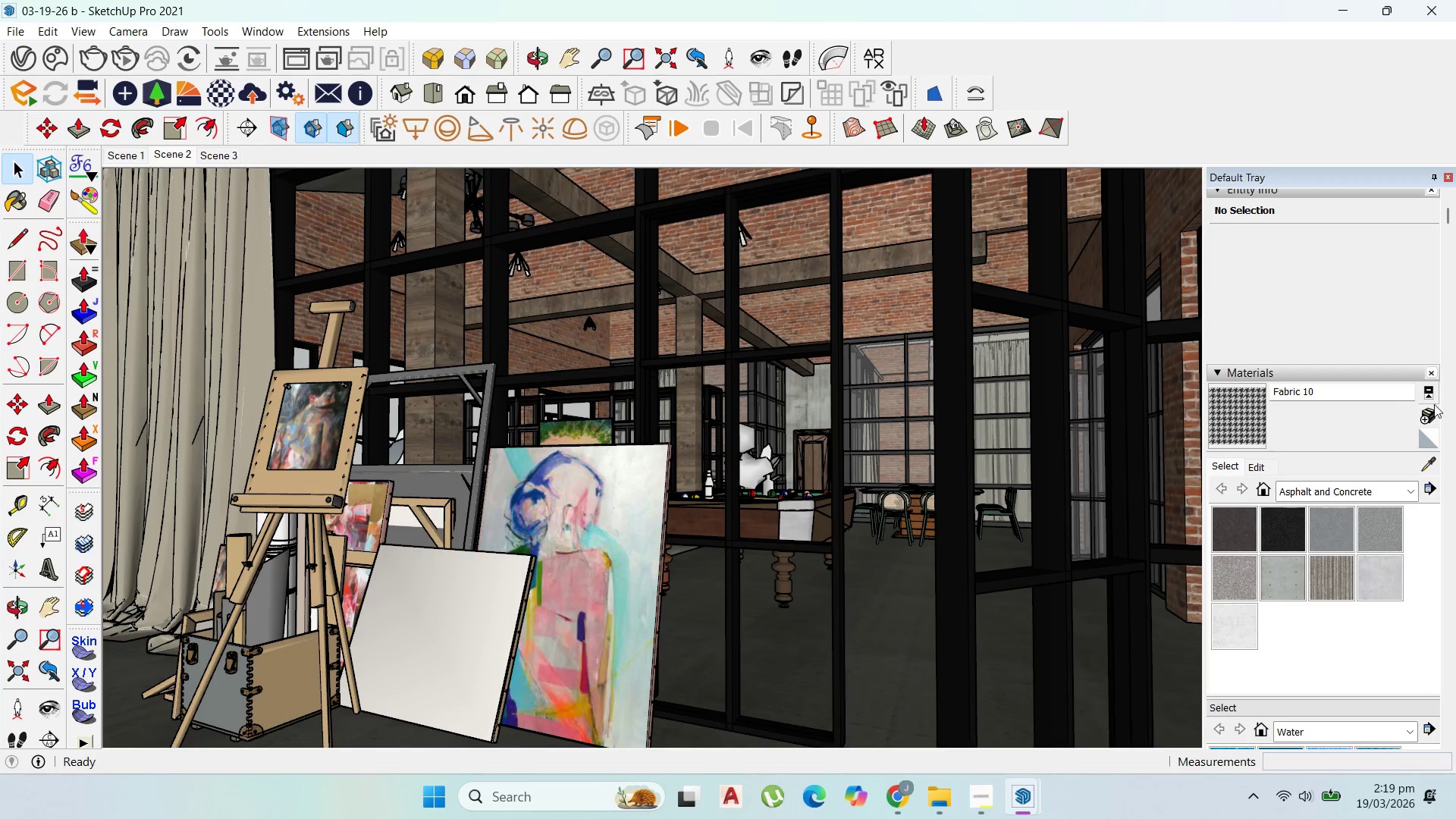 
left_click([1423, 461])
 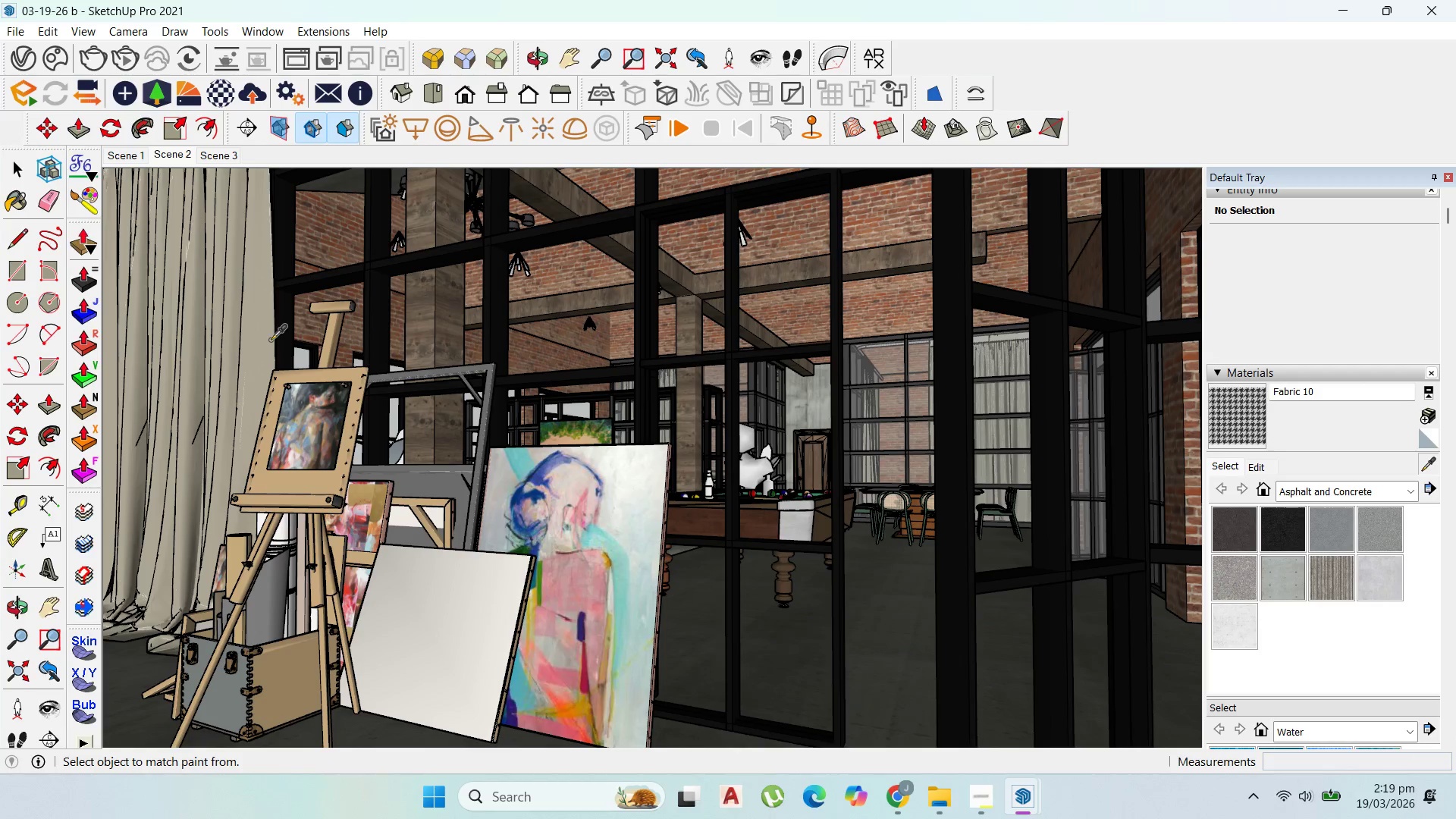 
left_click([262, 337])
 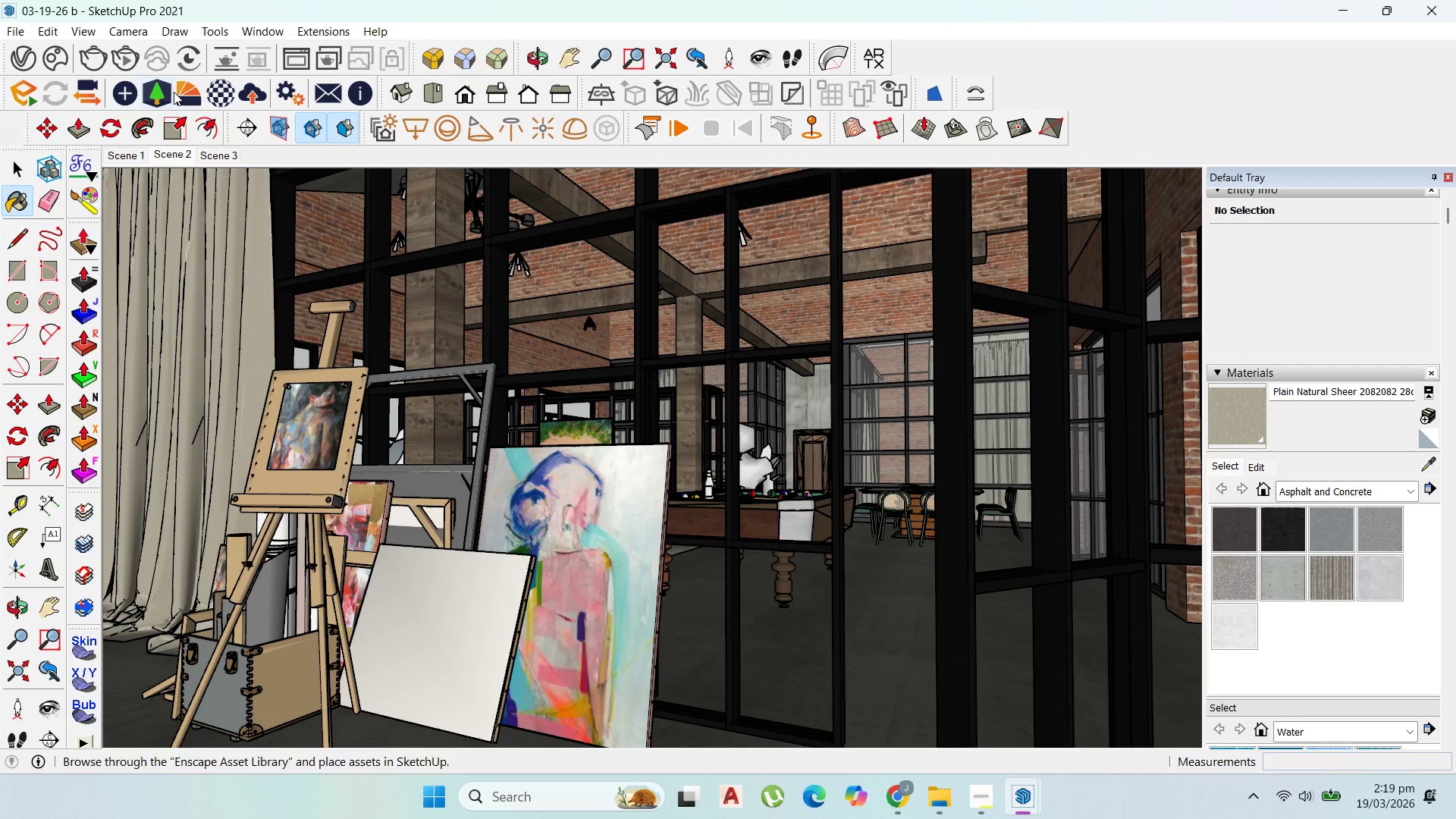 
left_click([216, 86])
 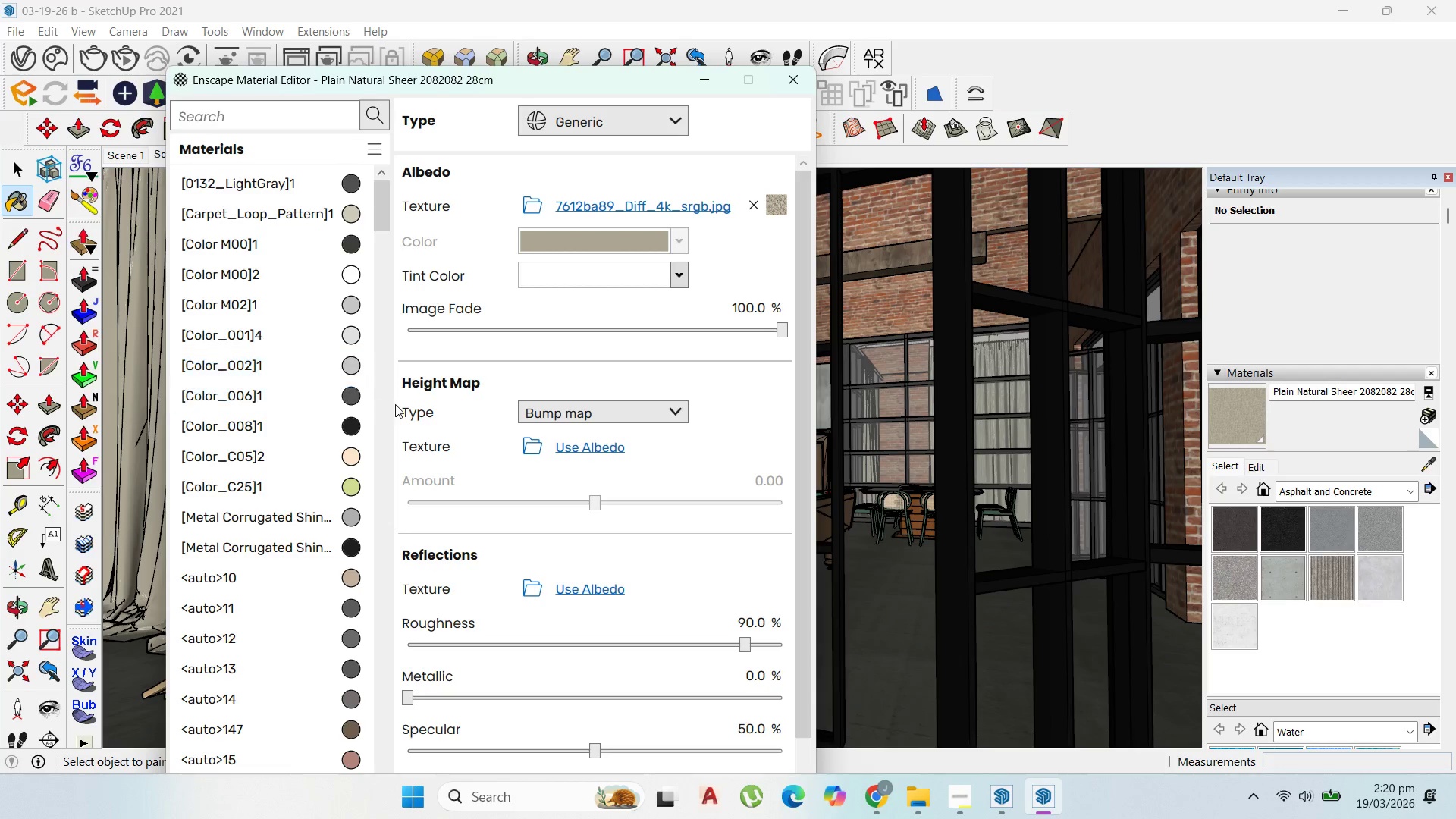 
left_click([595, 450])
 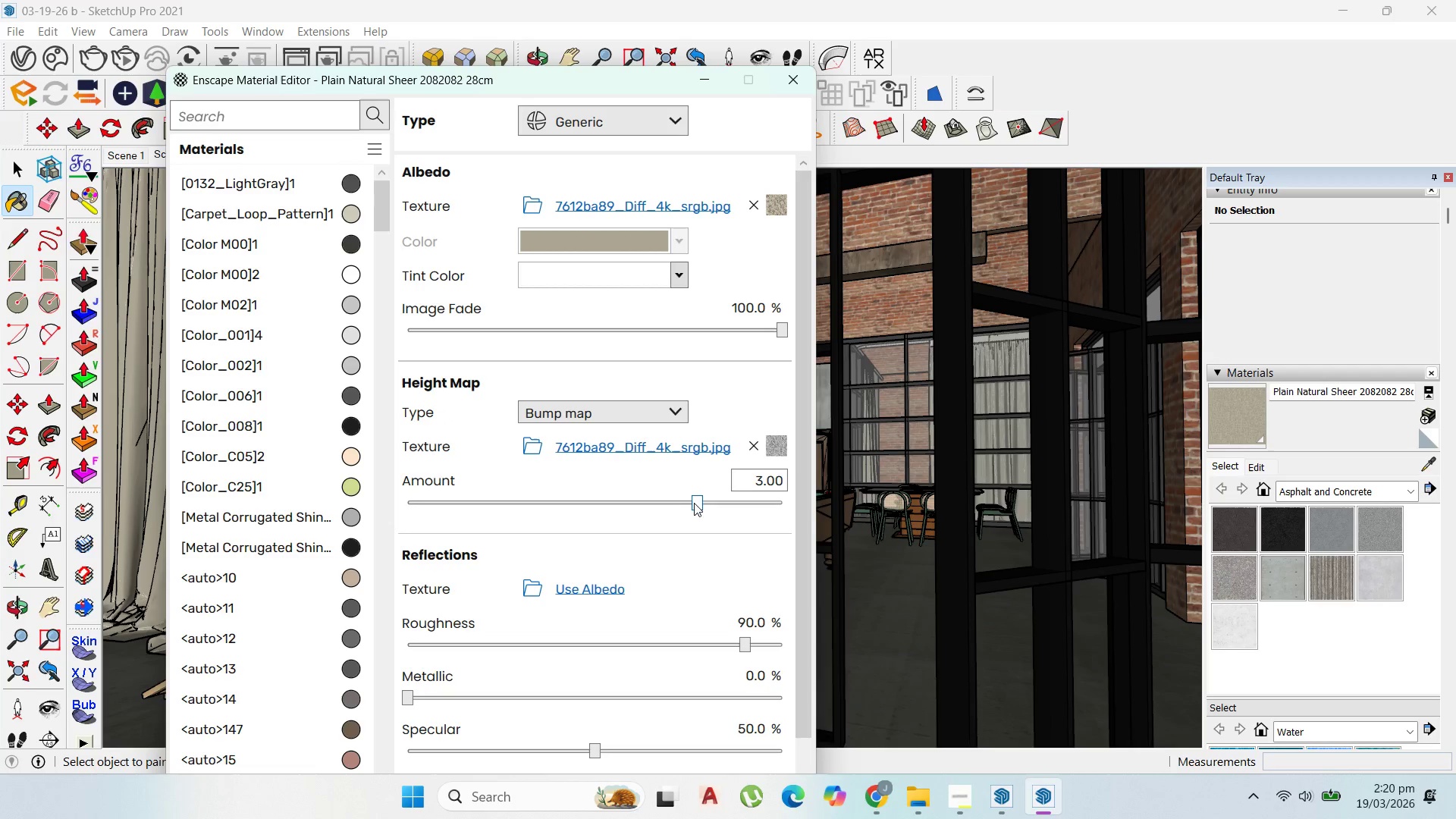 
left_click_drag(start_coordinate=[695, 503], to_coordinate=[752, 515])
 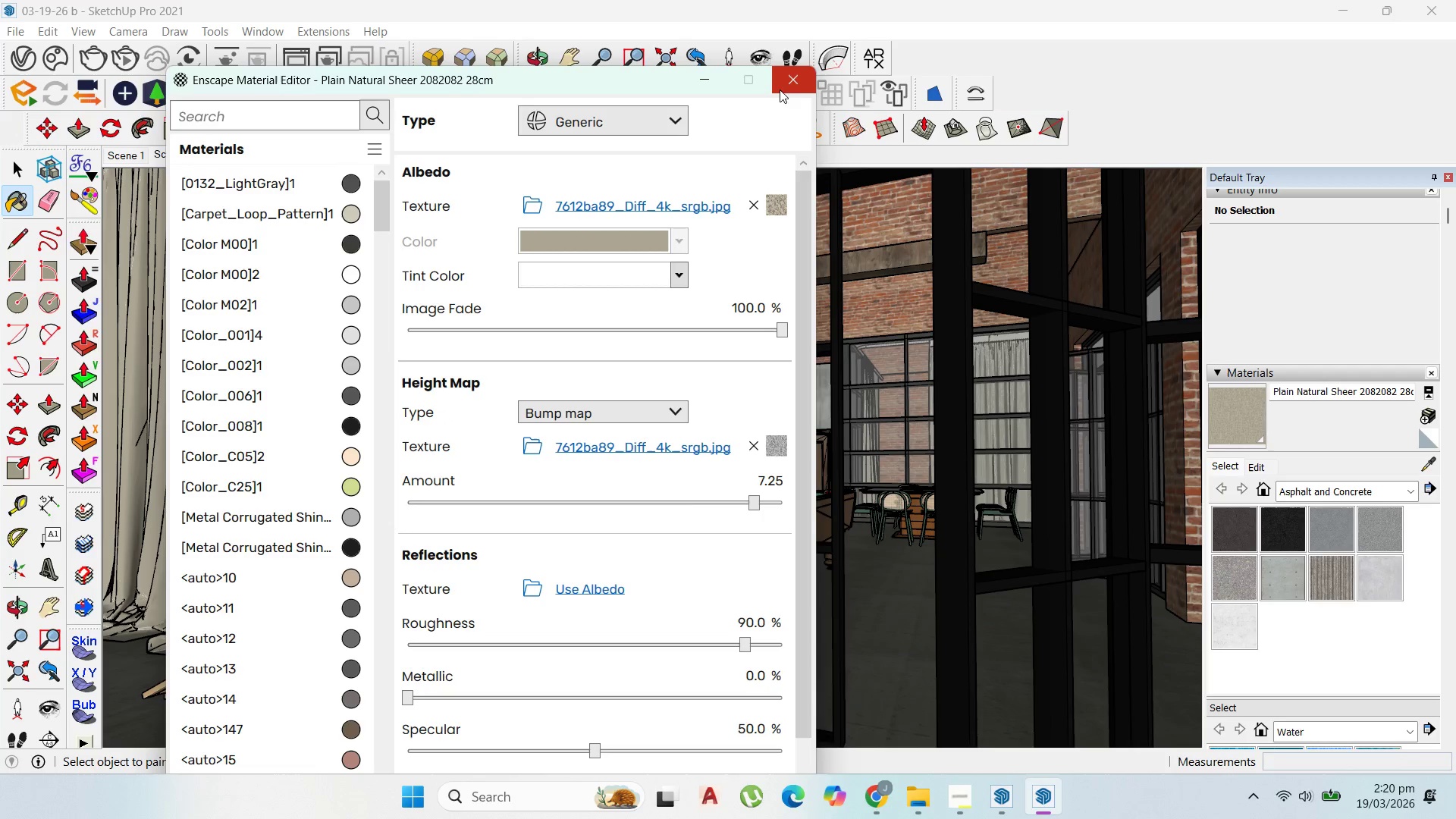 
left_click([792, 83])
 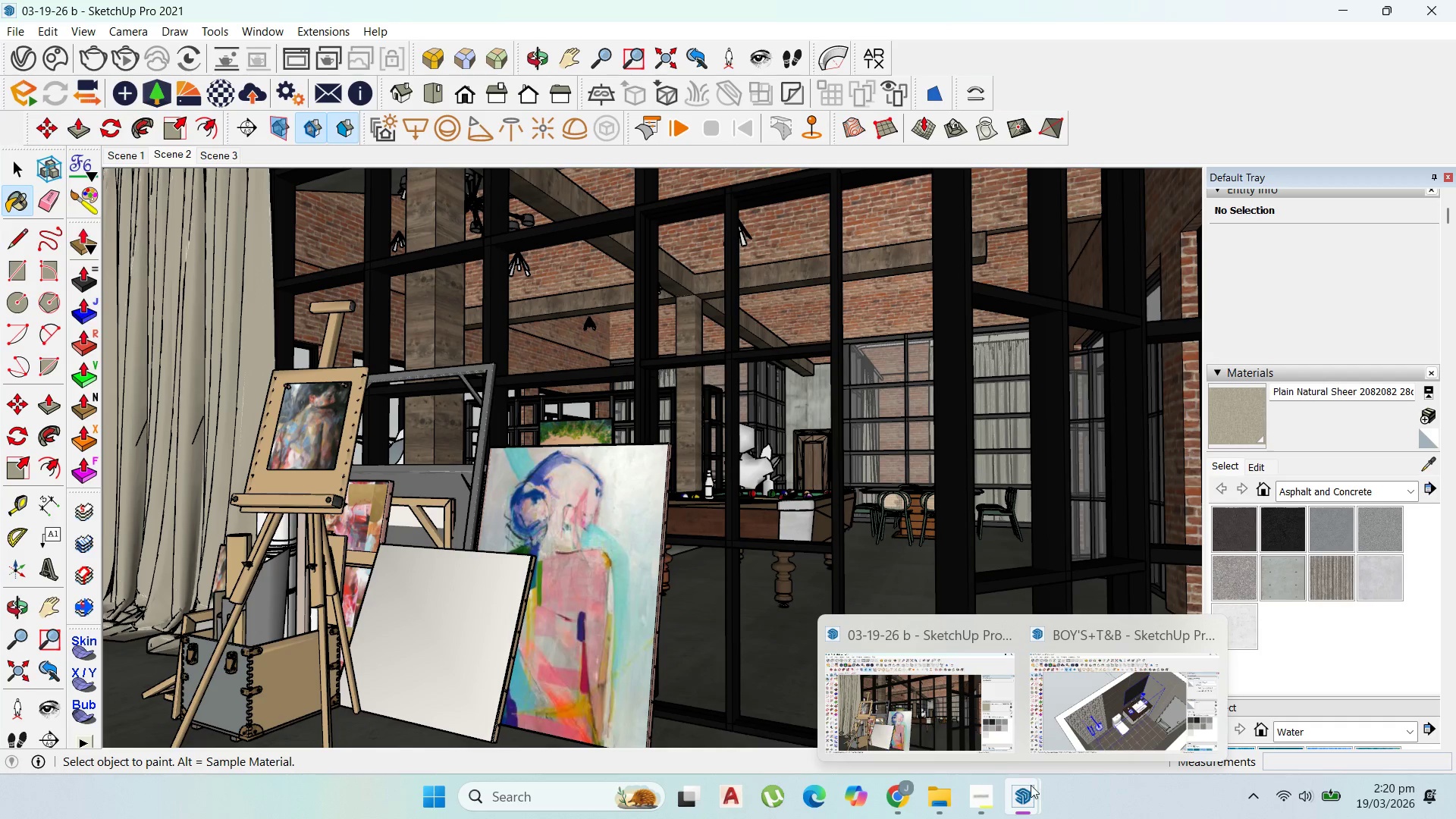 
left_click([1092, 735])
 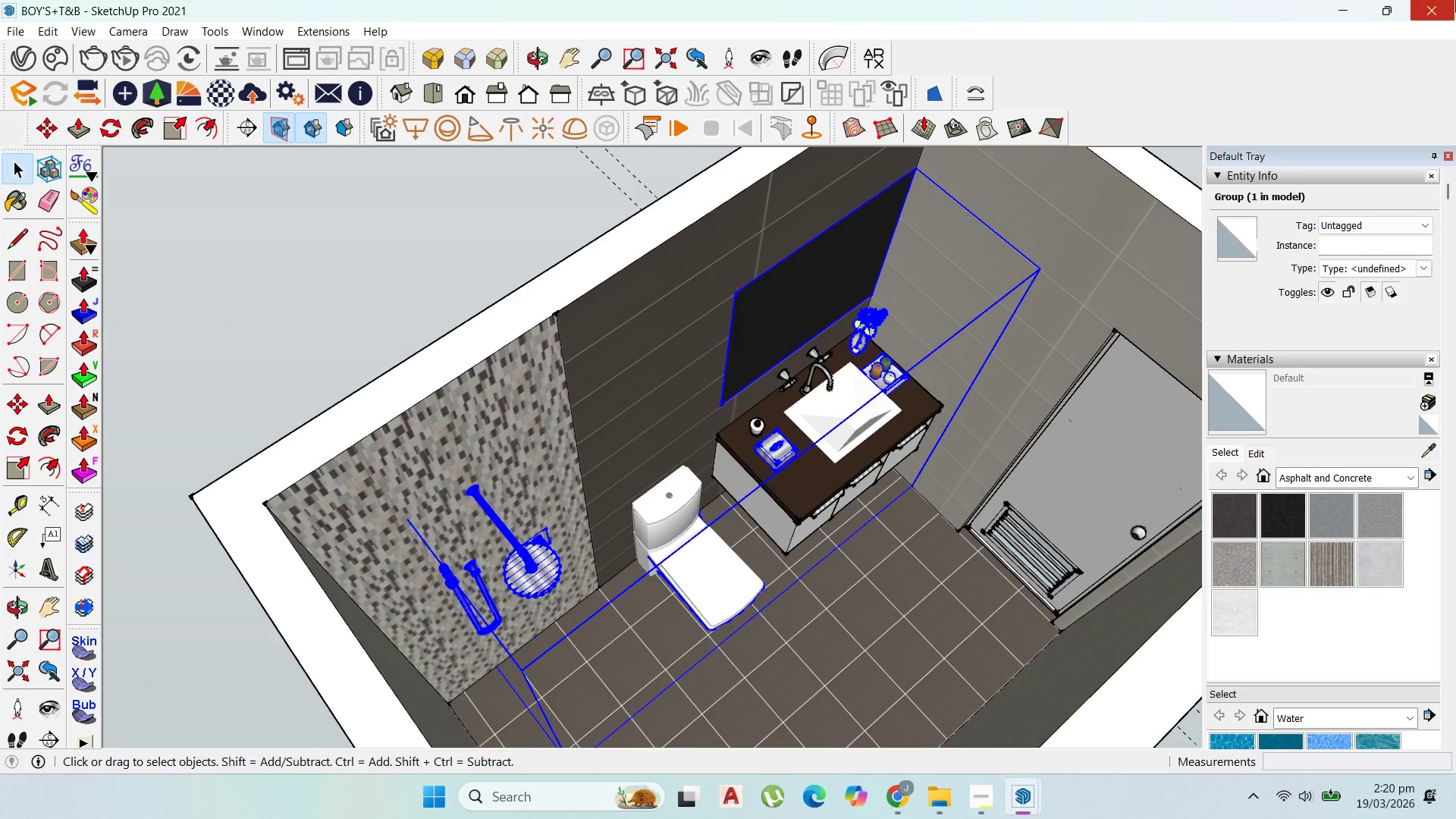 
left_click([1455, 0])
 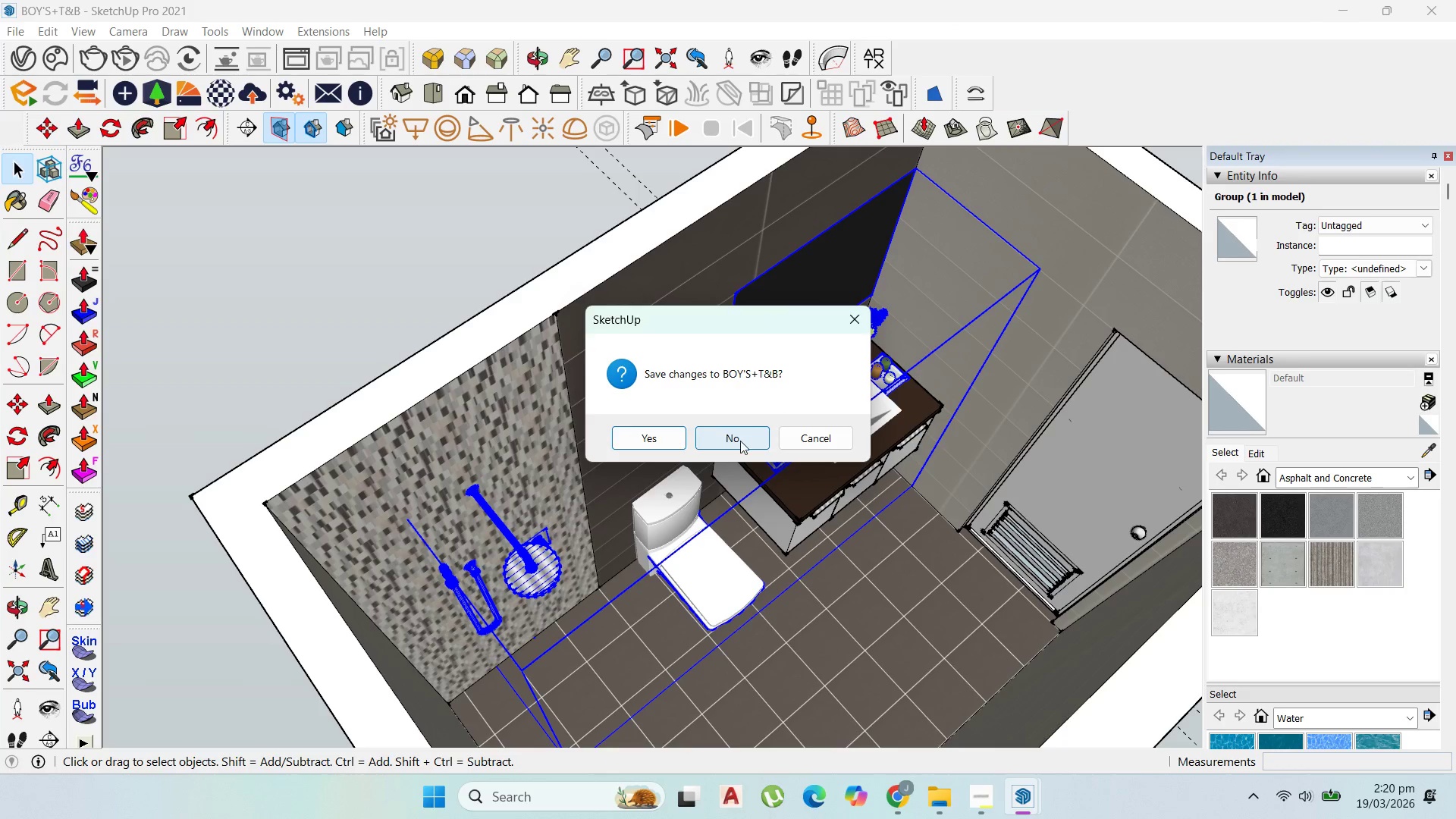 
left_click([740, 441])
 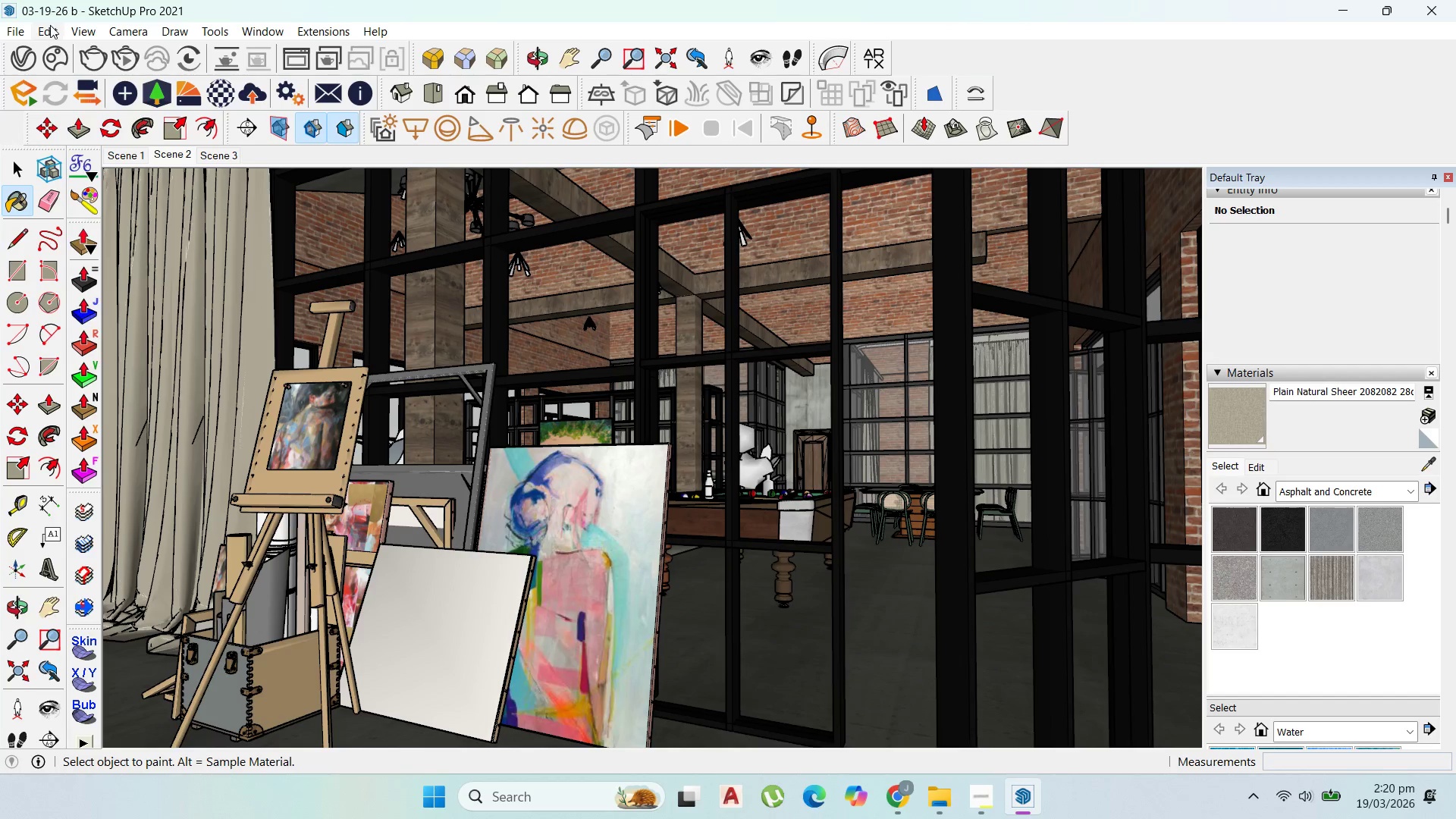 
left_click([17, 36])
 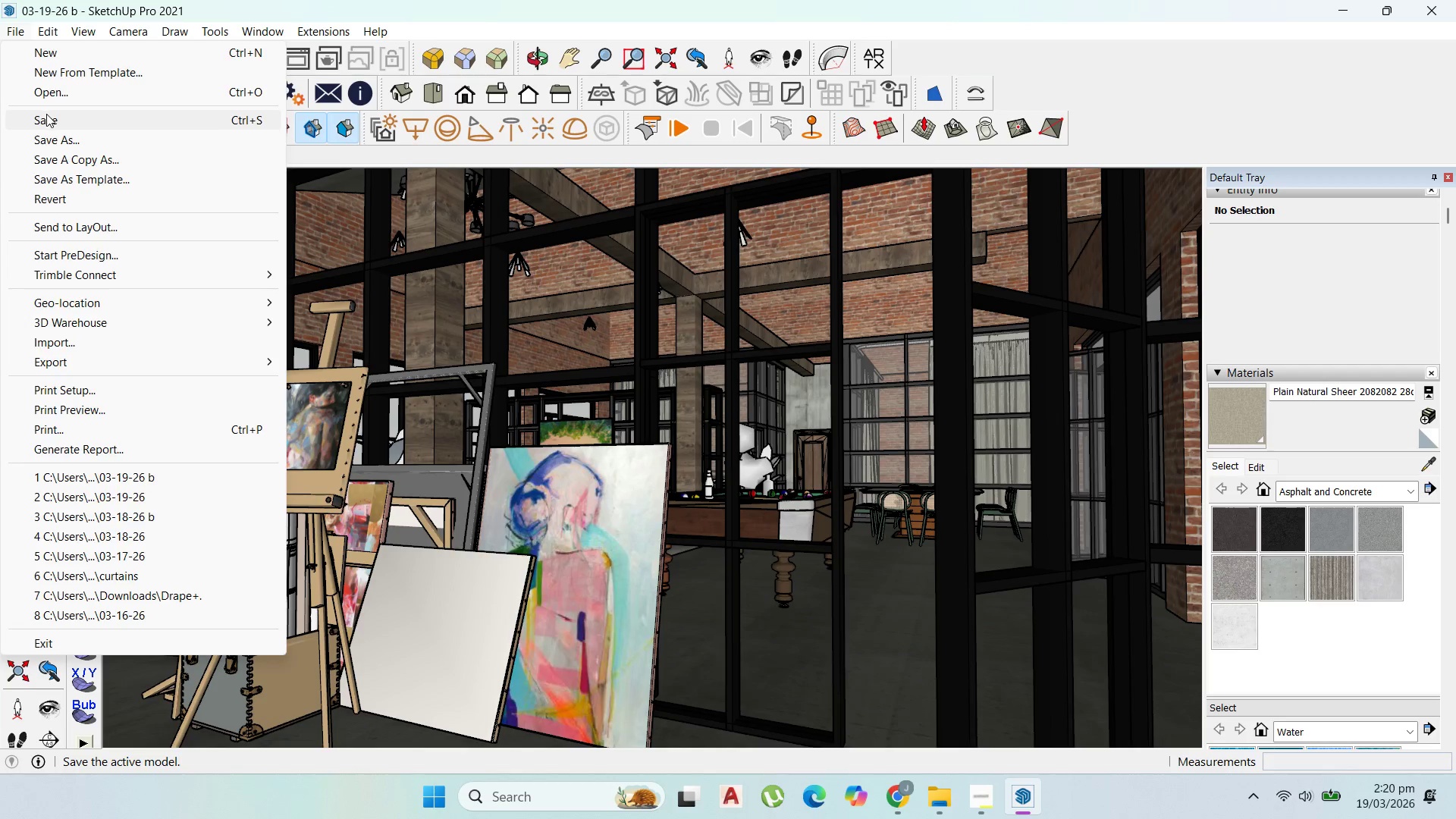 
left_click([47, 115])
 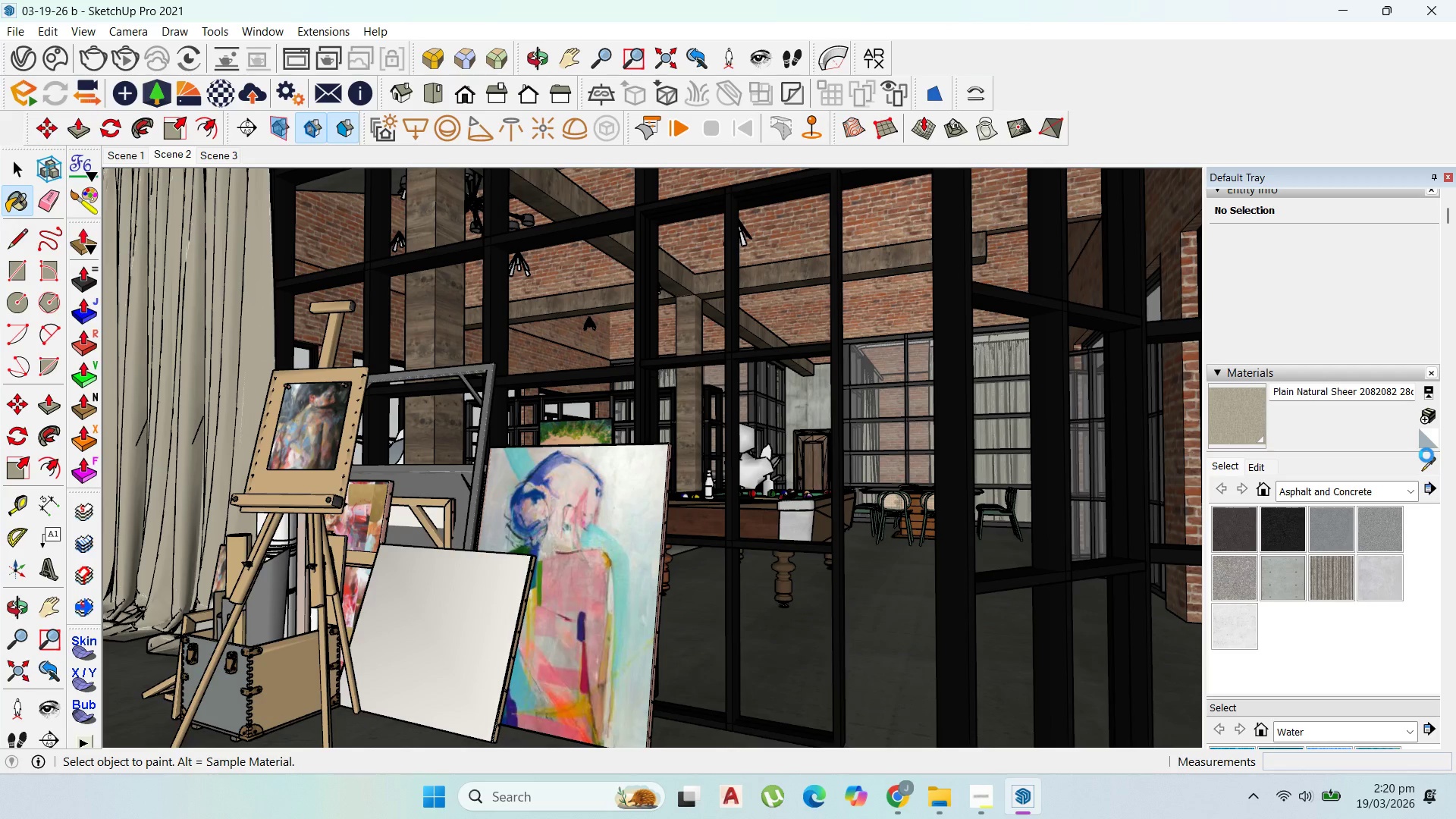 
wait(14.86)
 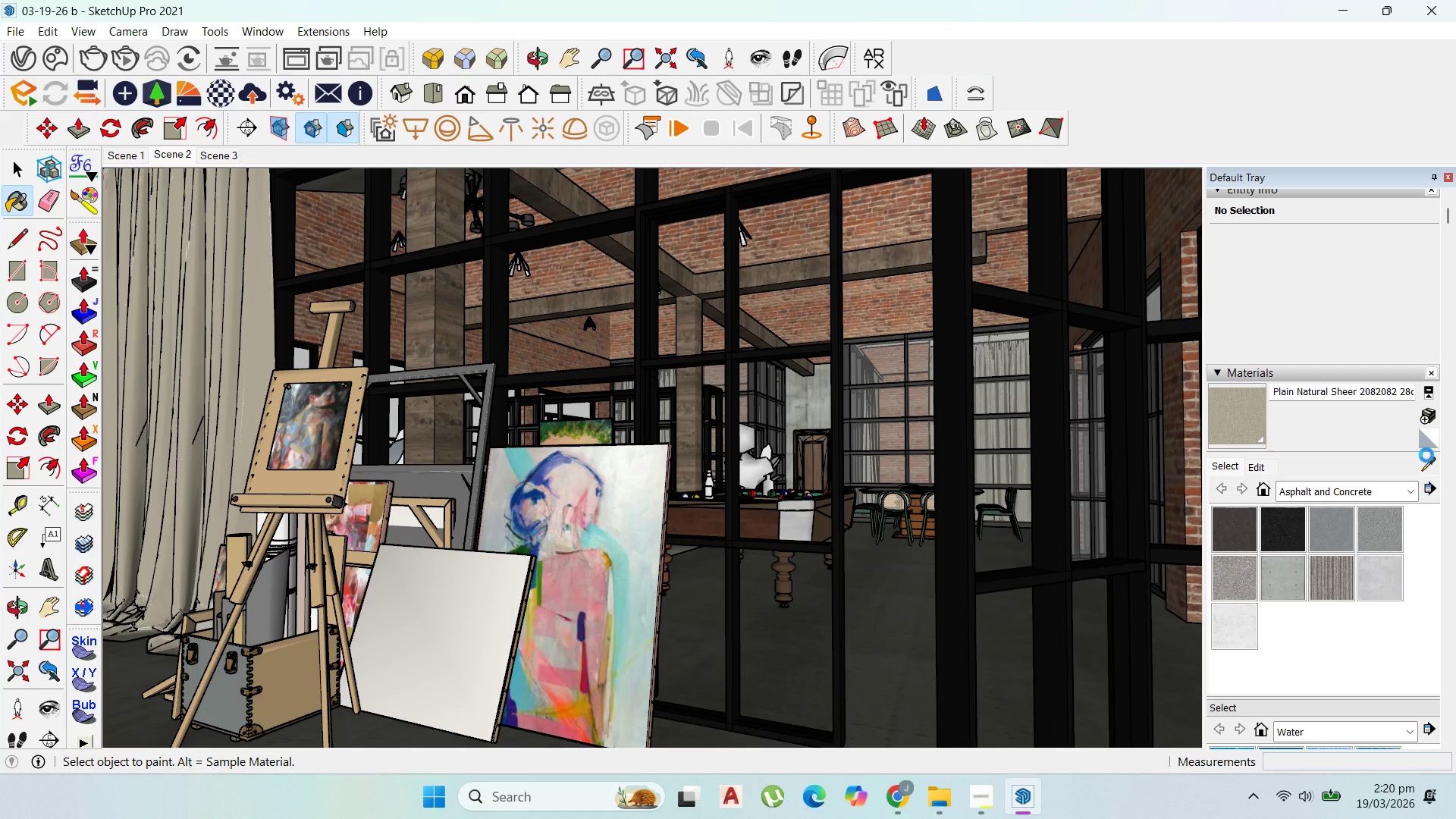 
left_click([1426, 461])
 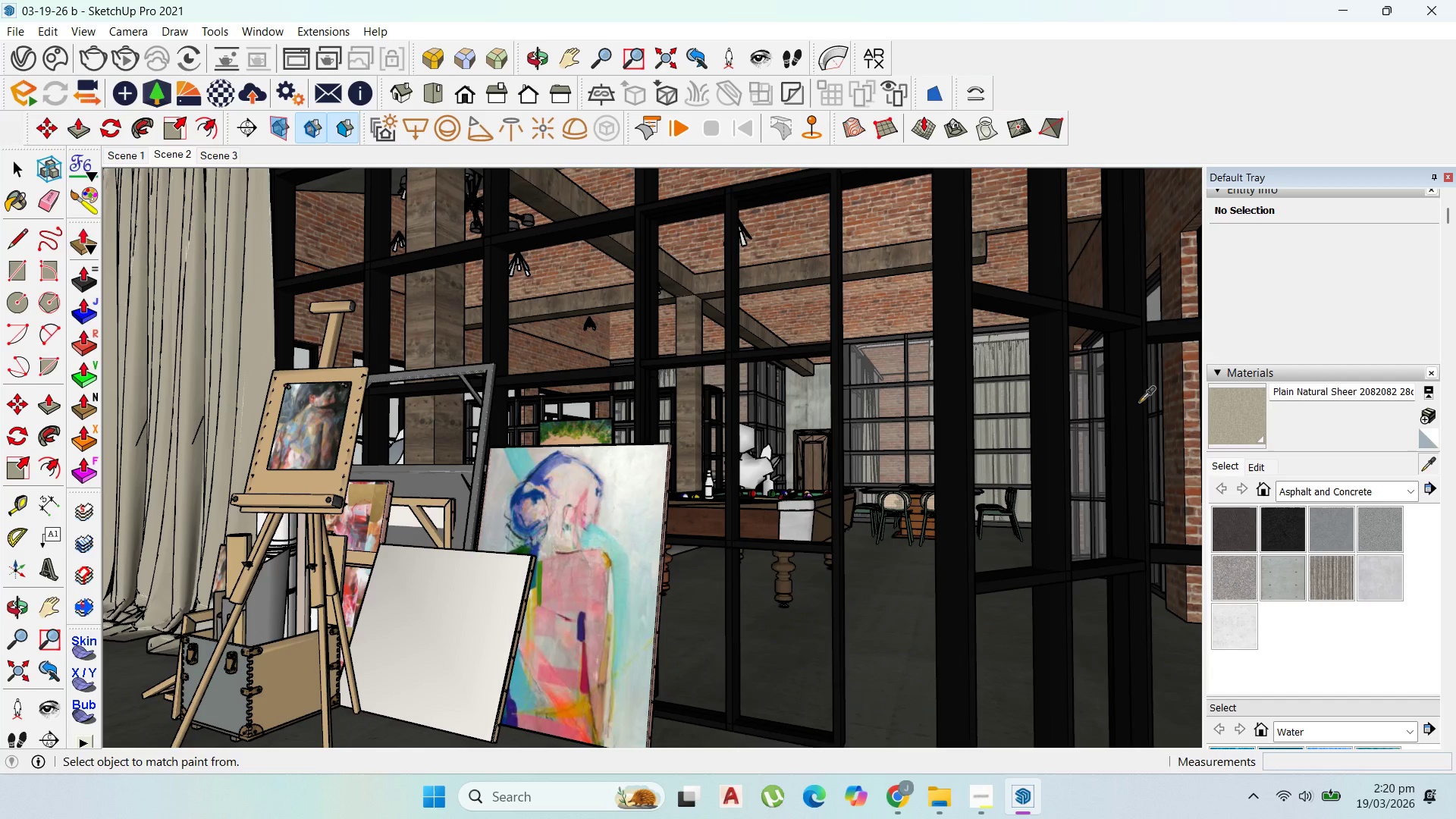 
left_click([1139, 402])
 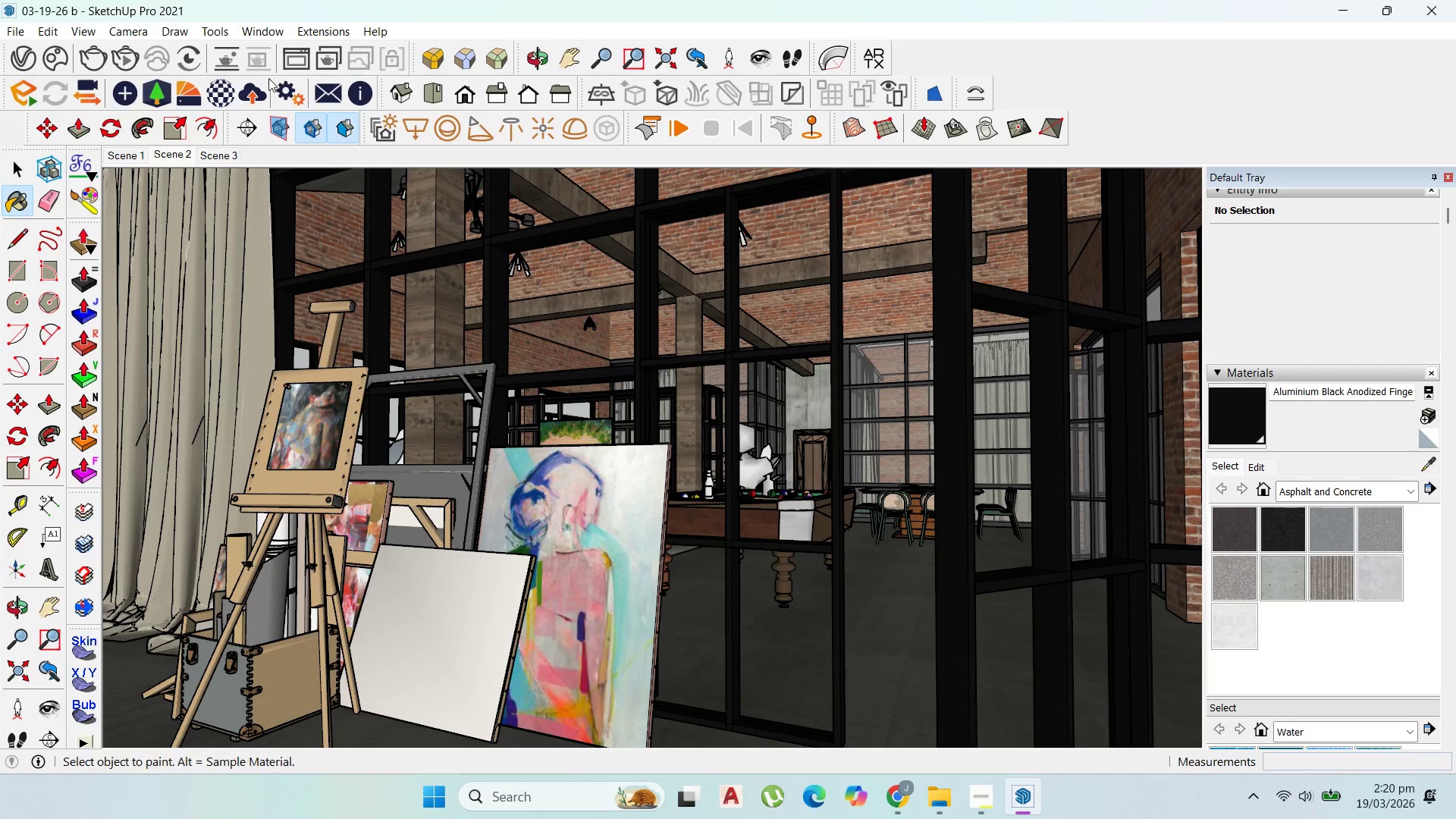 
mouse_move([256, 86])
 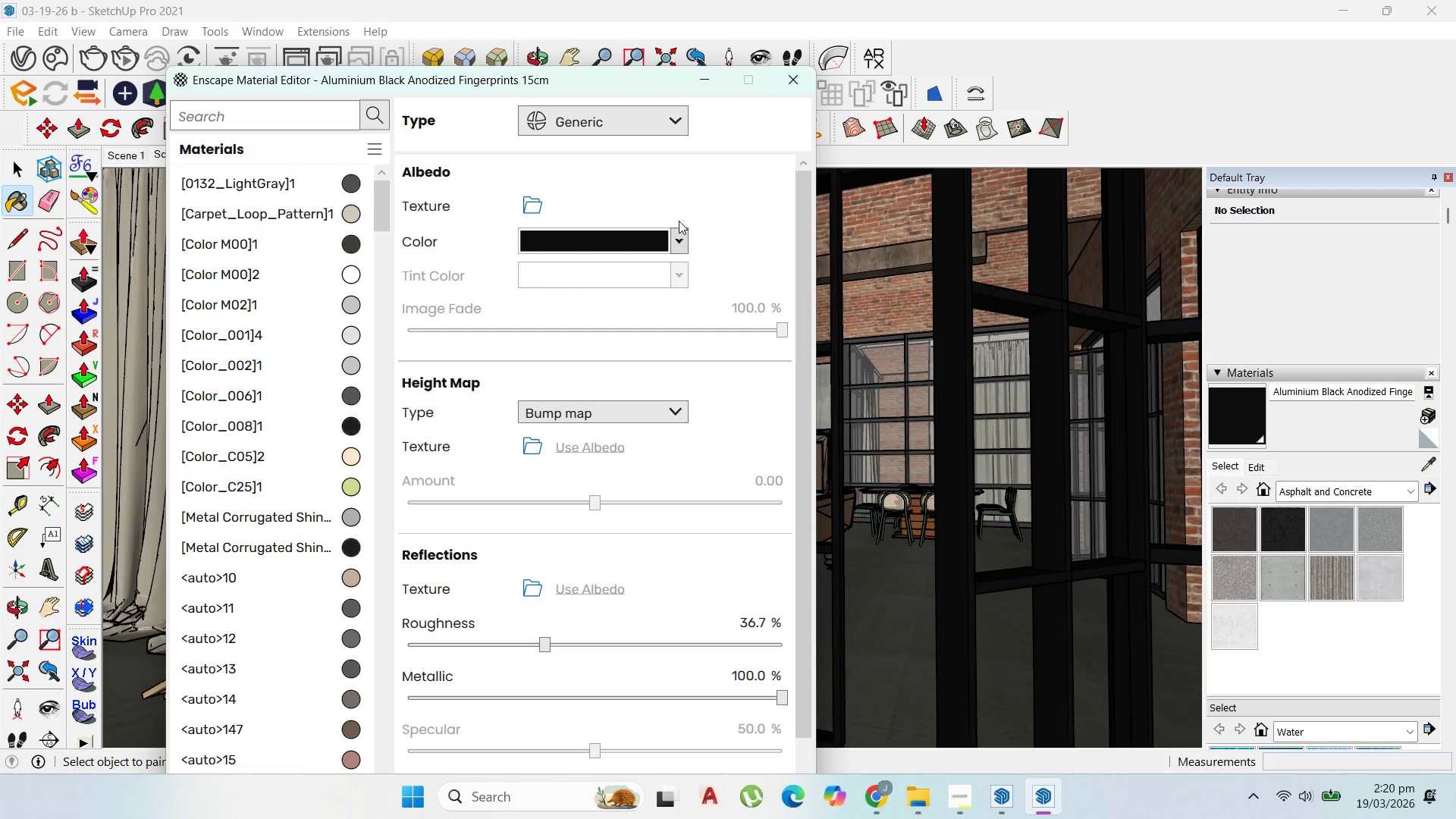 
left_click([680, 237])
 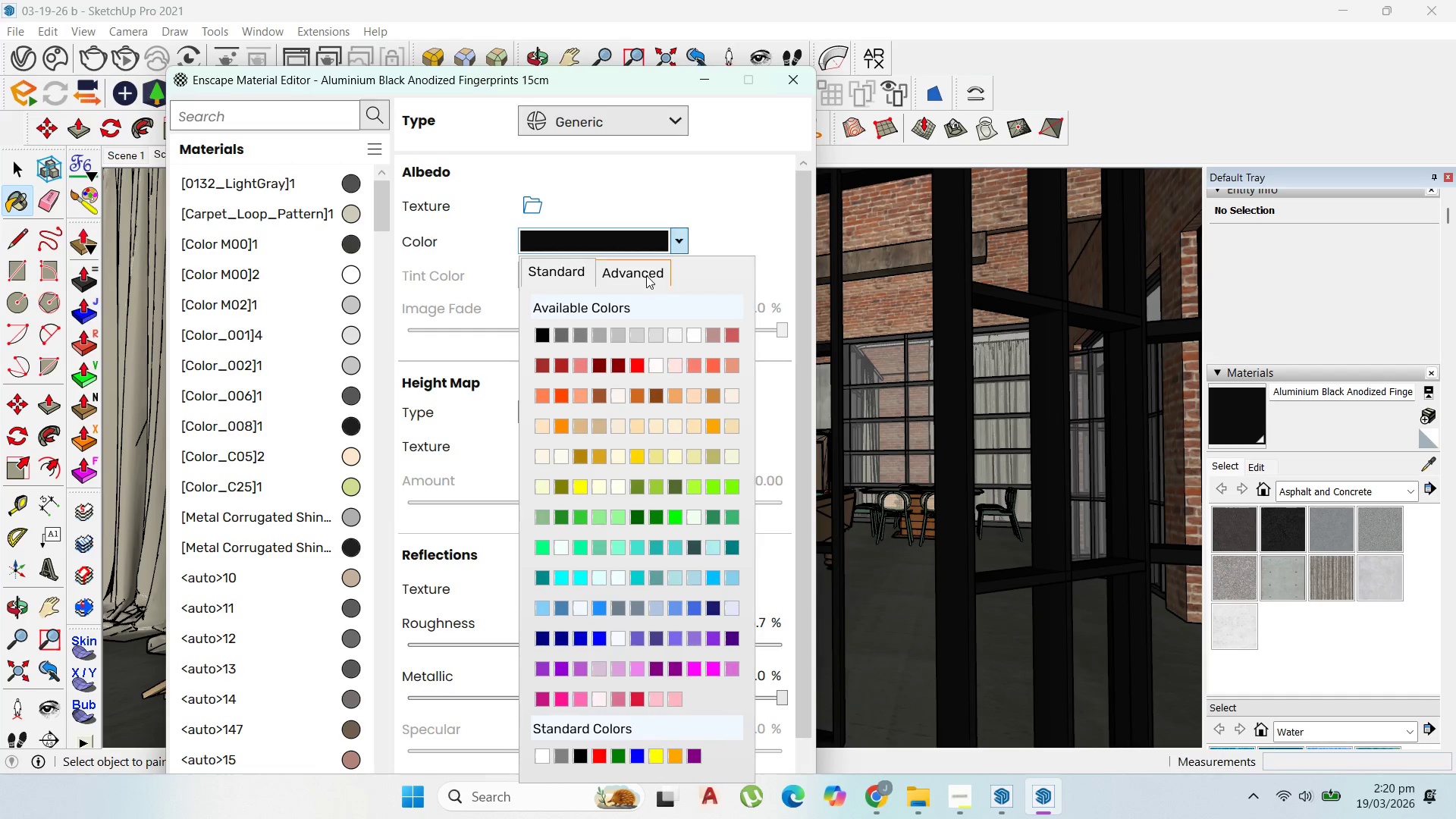 
left_click([646, 273])
 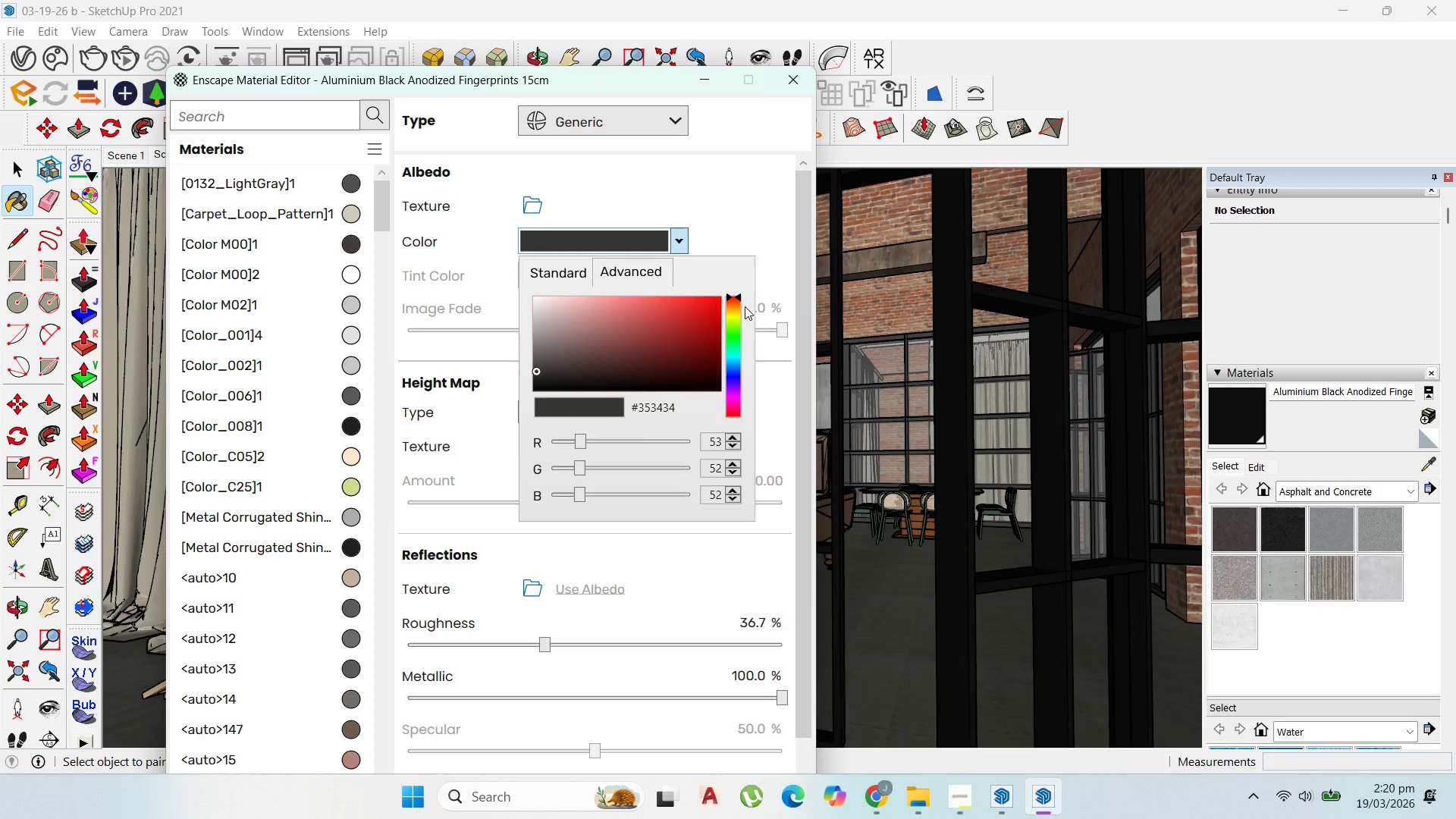 
wait(6.5)
 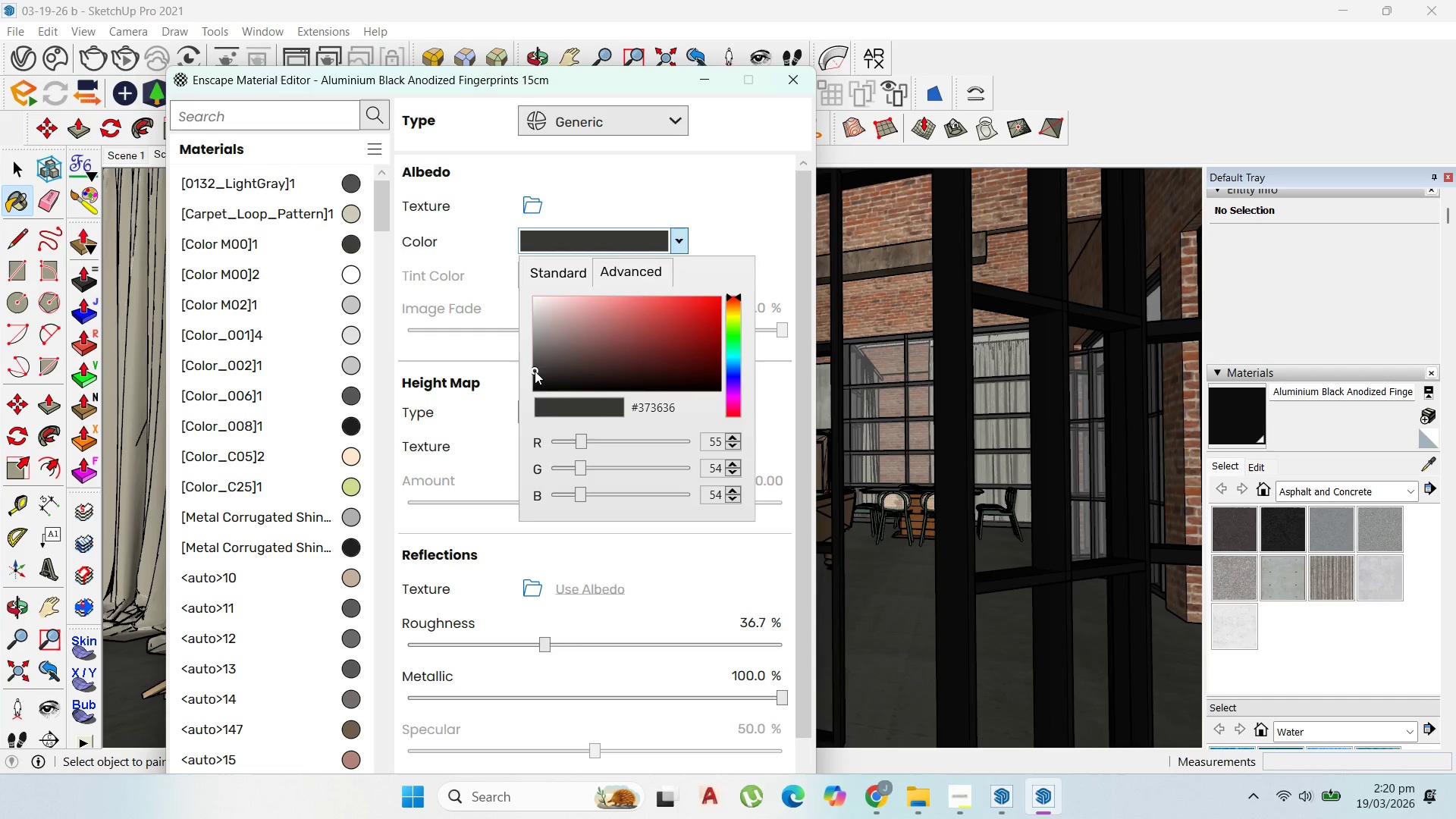 
left_click([751, 206])
 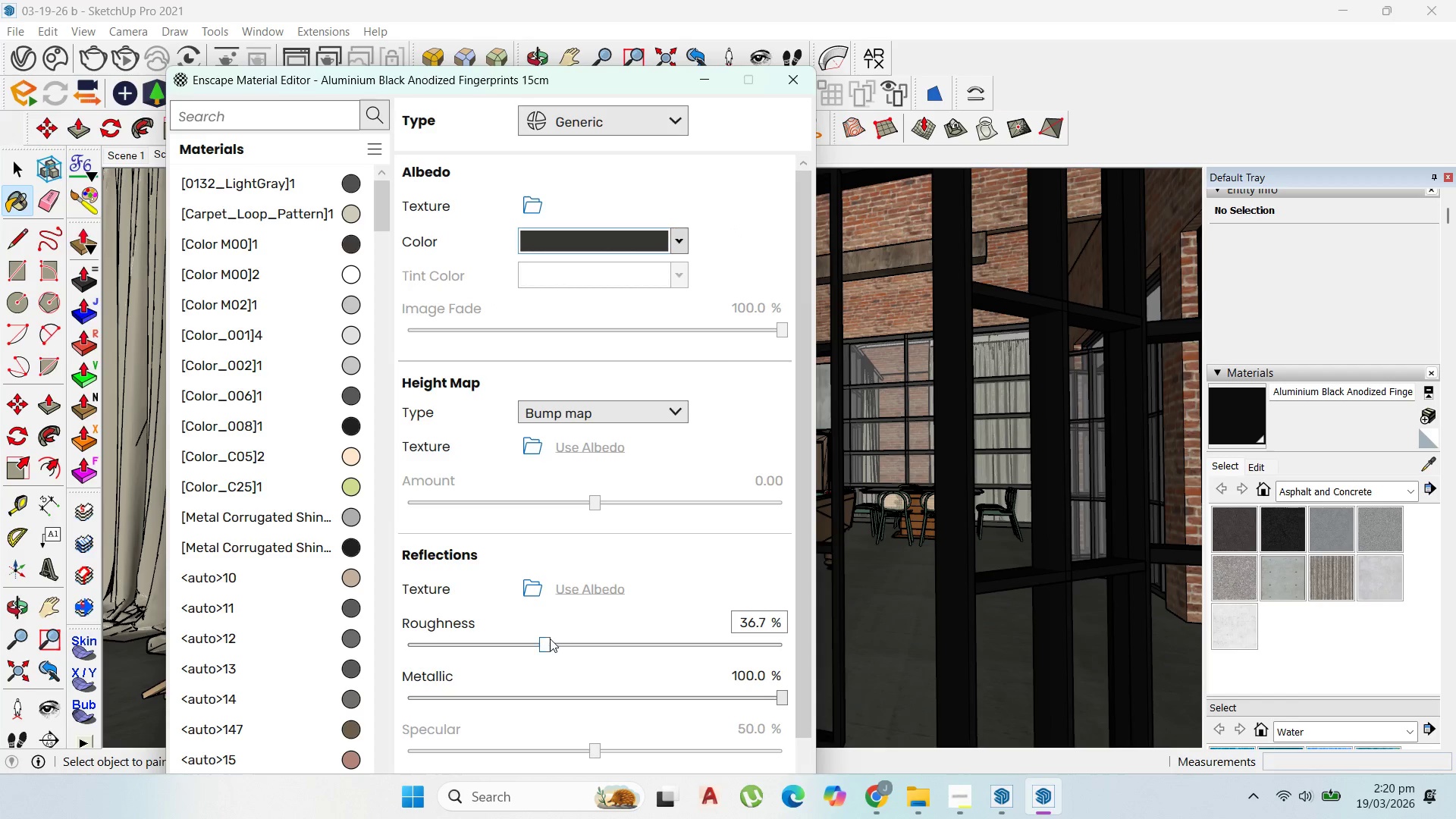 
left_click_drag(start_coordinate=[548, 639], to_coordinate=[528, 642])
 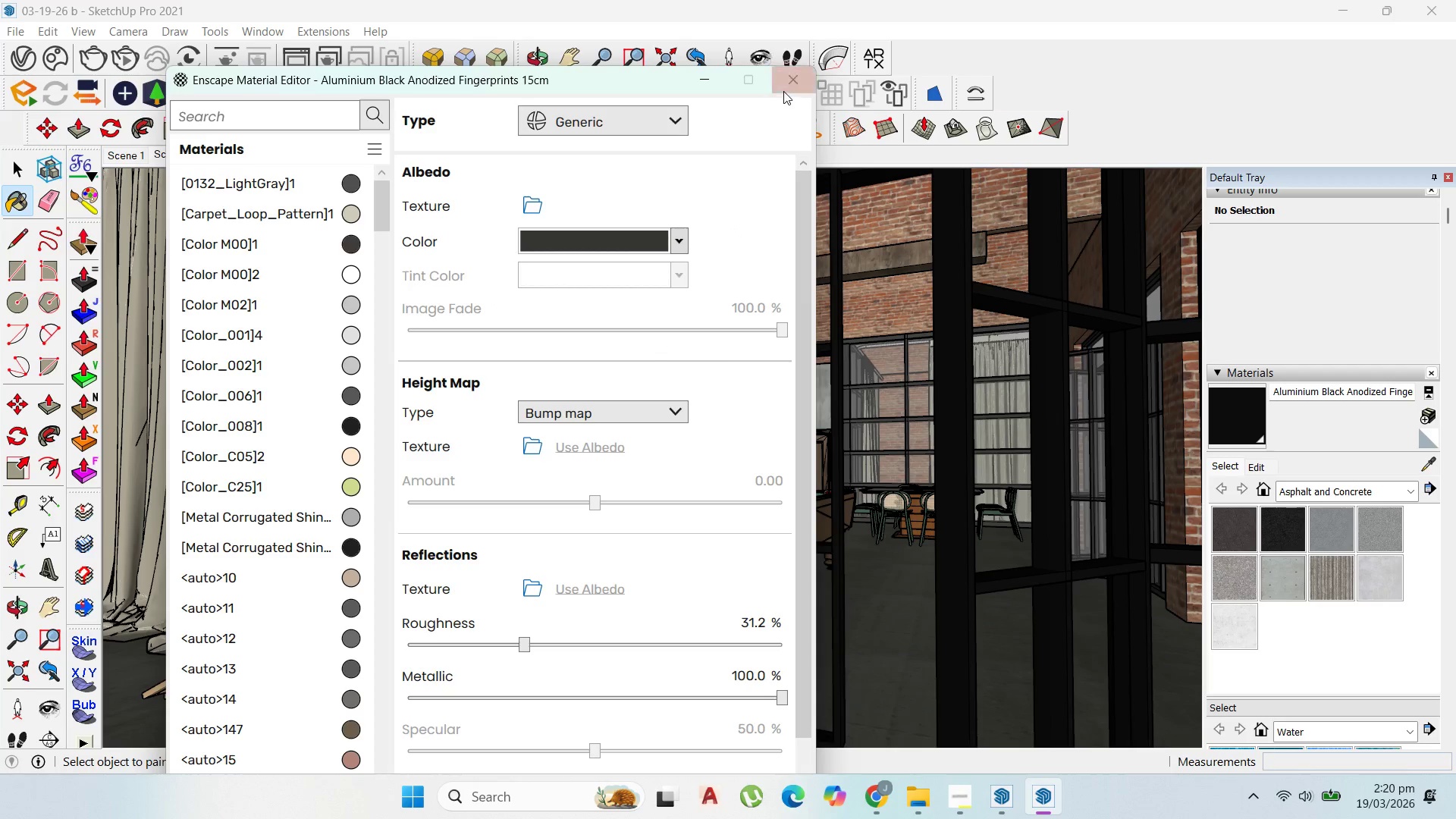 
left_click([785, 89])
 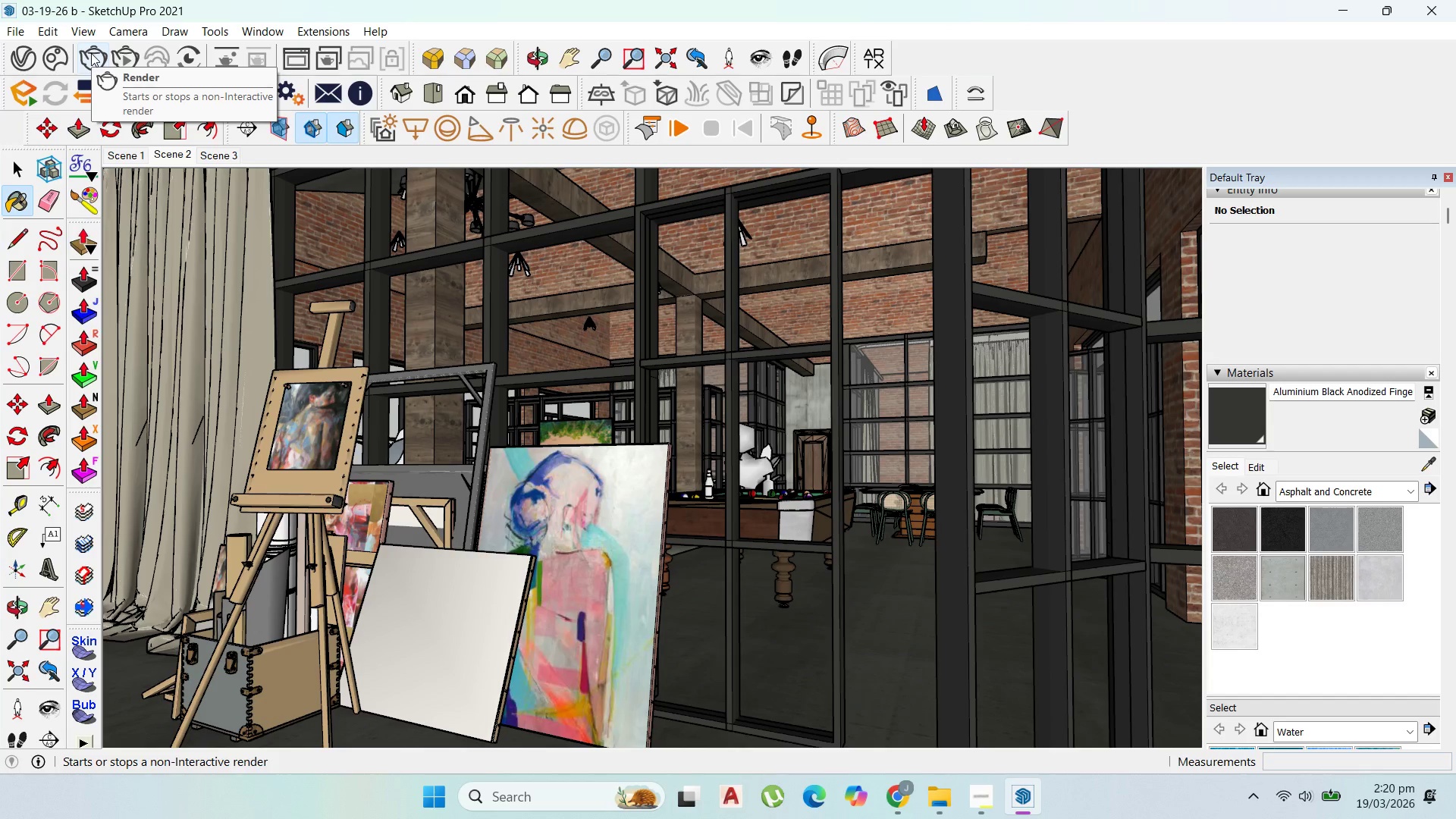 
wait(12.38)
 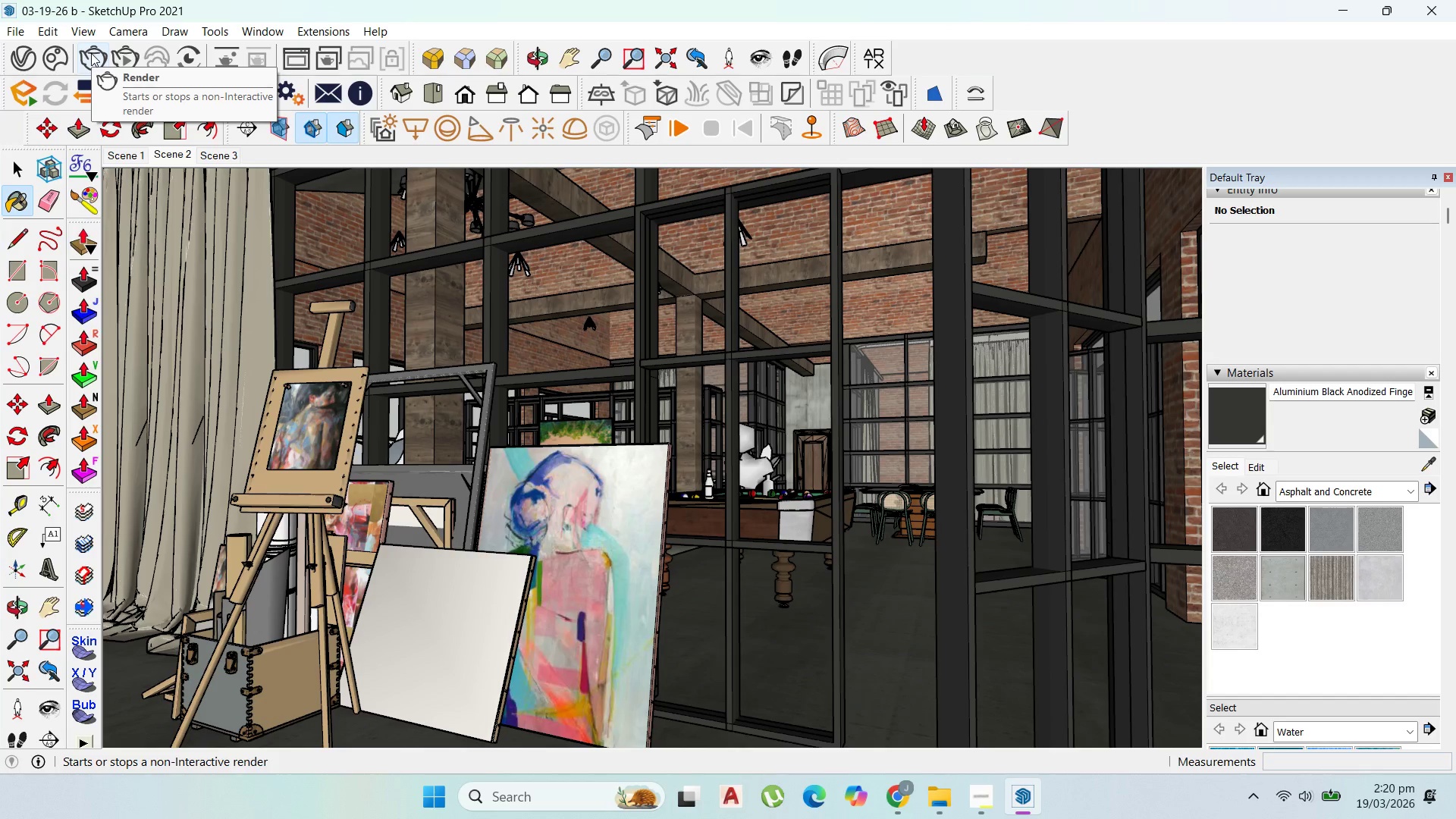 
left_click([1425, 472])
 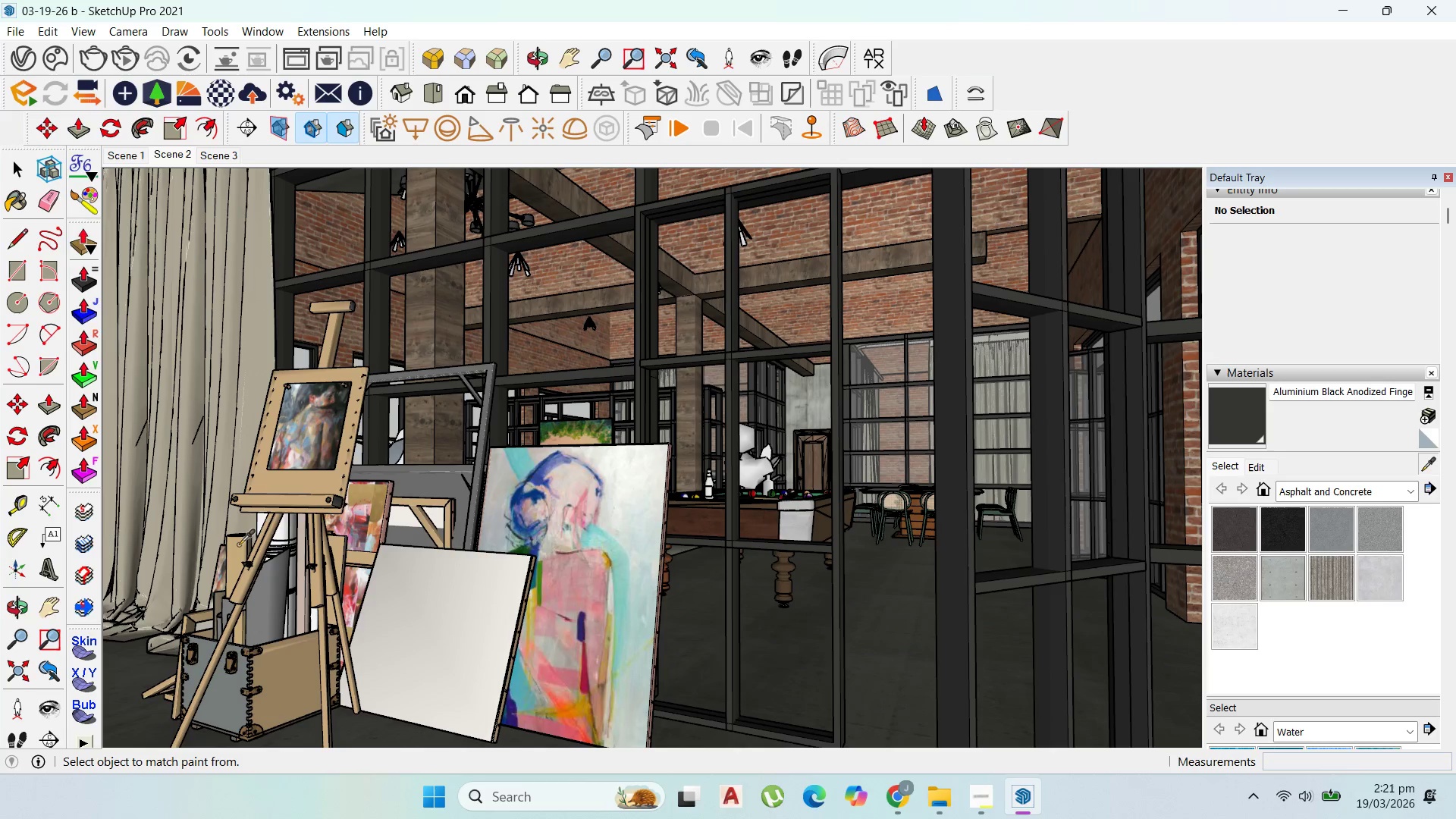 
left_click([233, 548])
 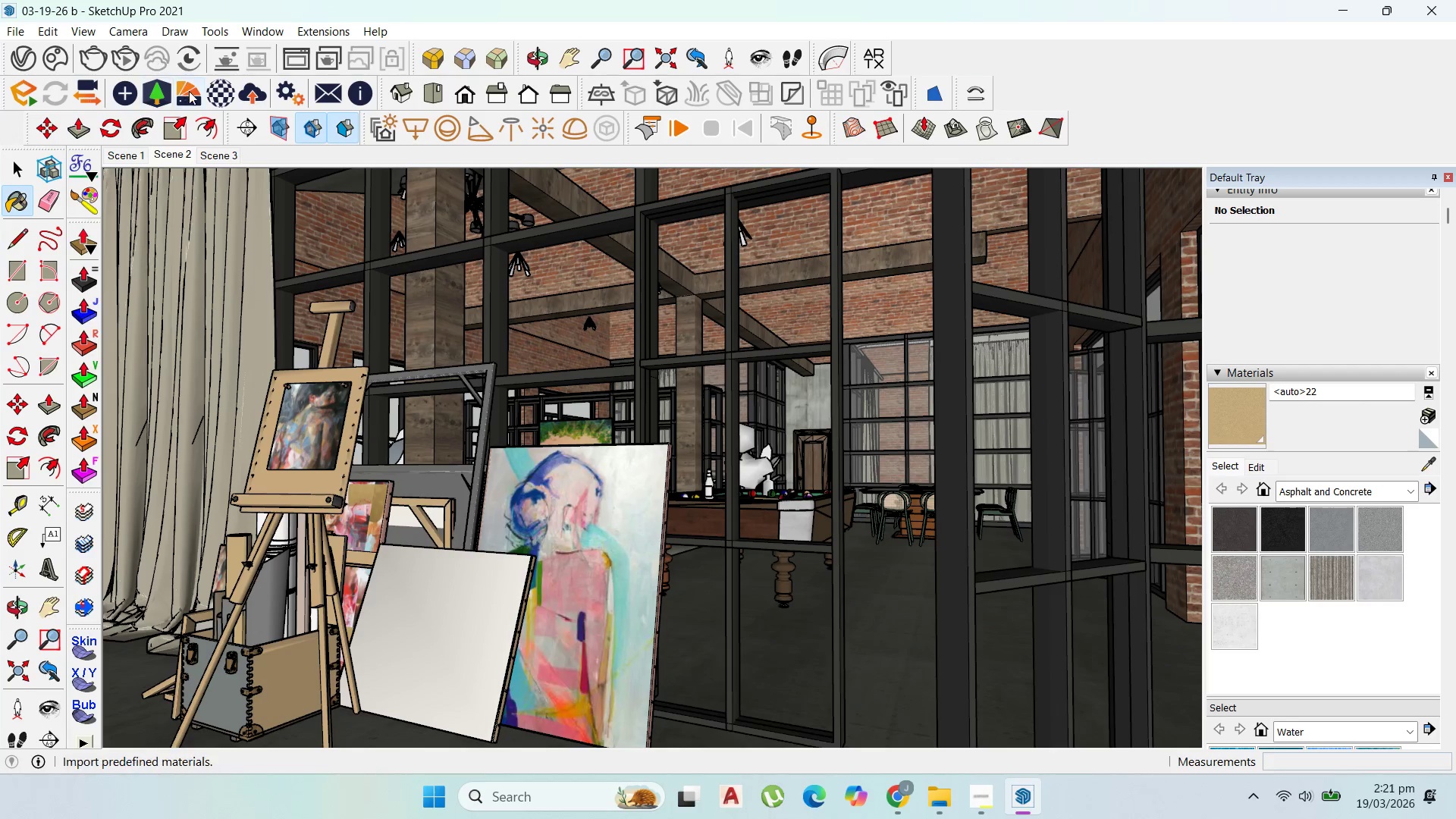 
left_click([217, 91])
 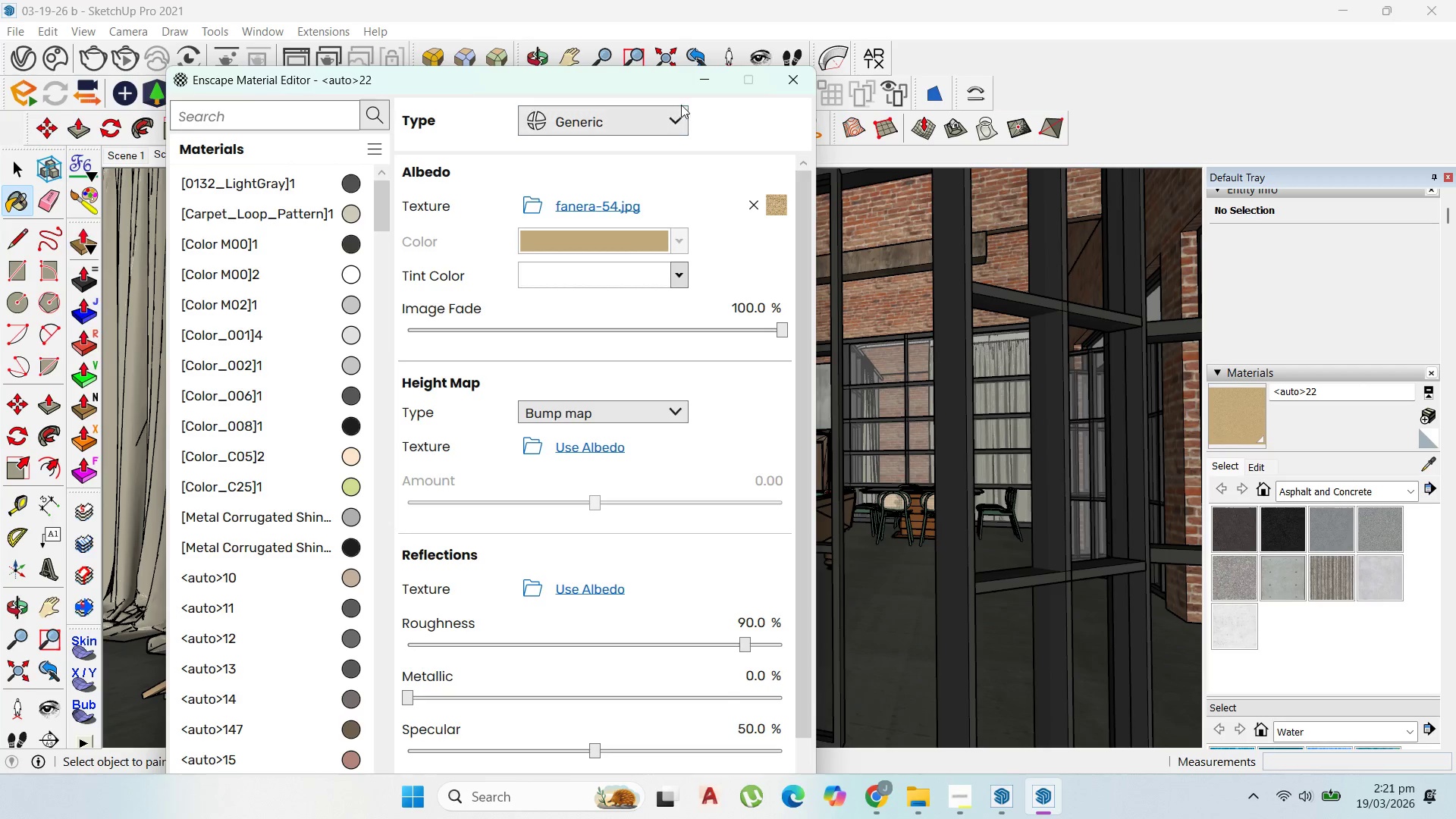 
wait(6.42)
 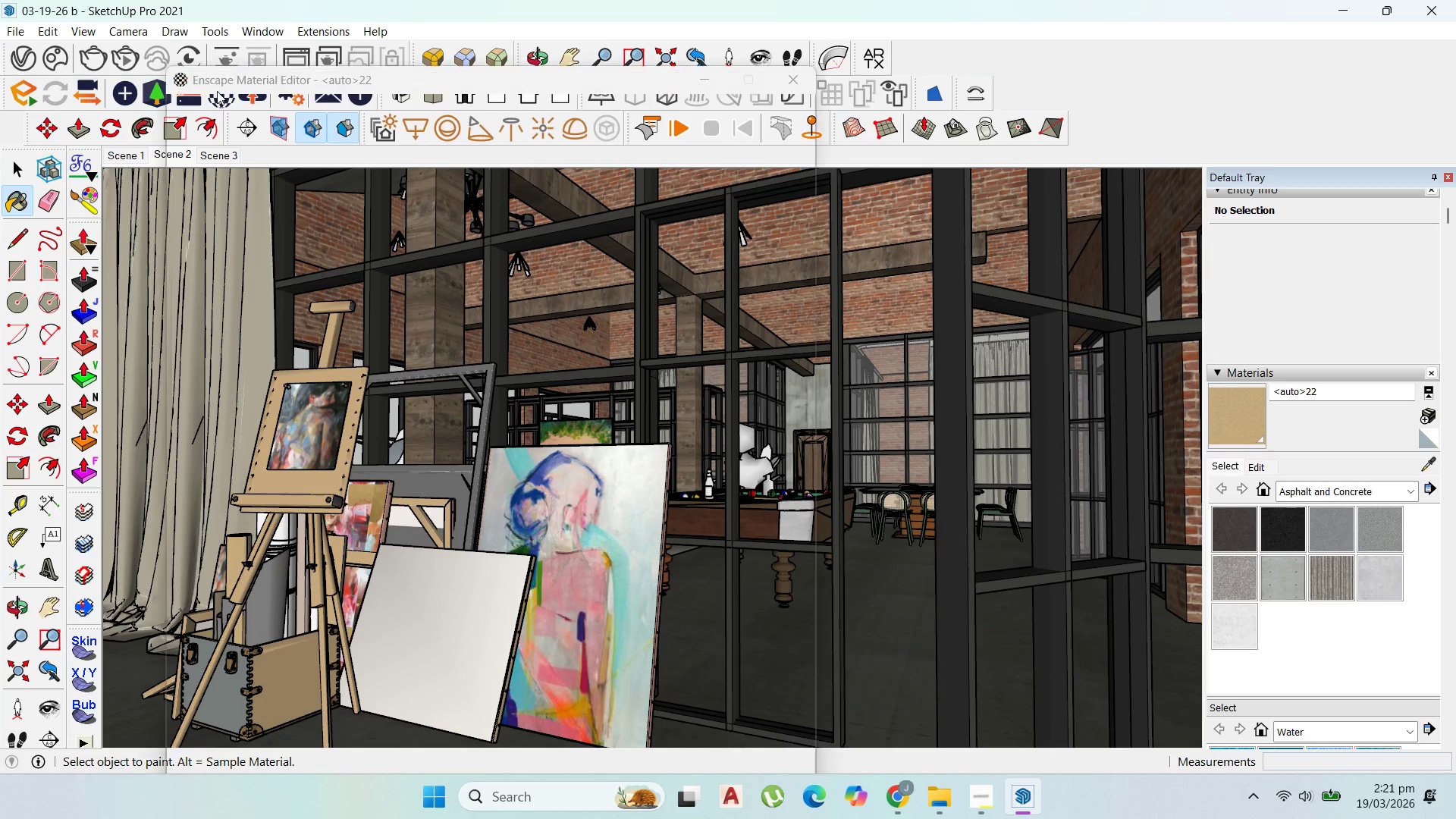 
left_click([613, 448])
 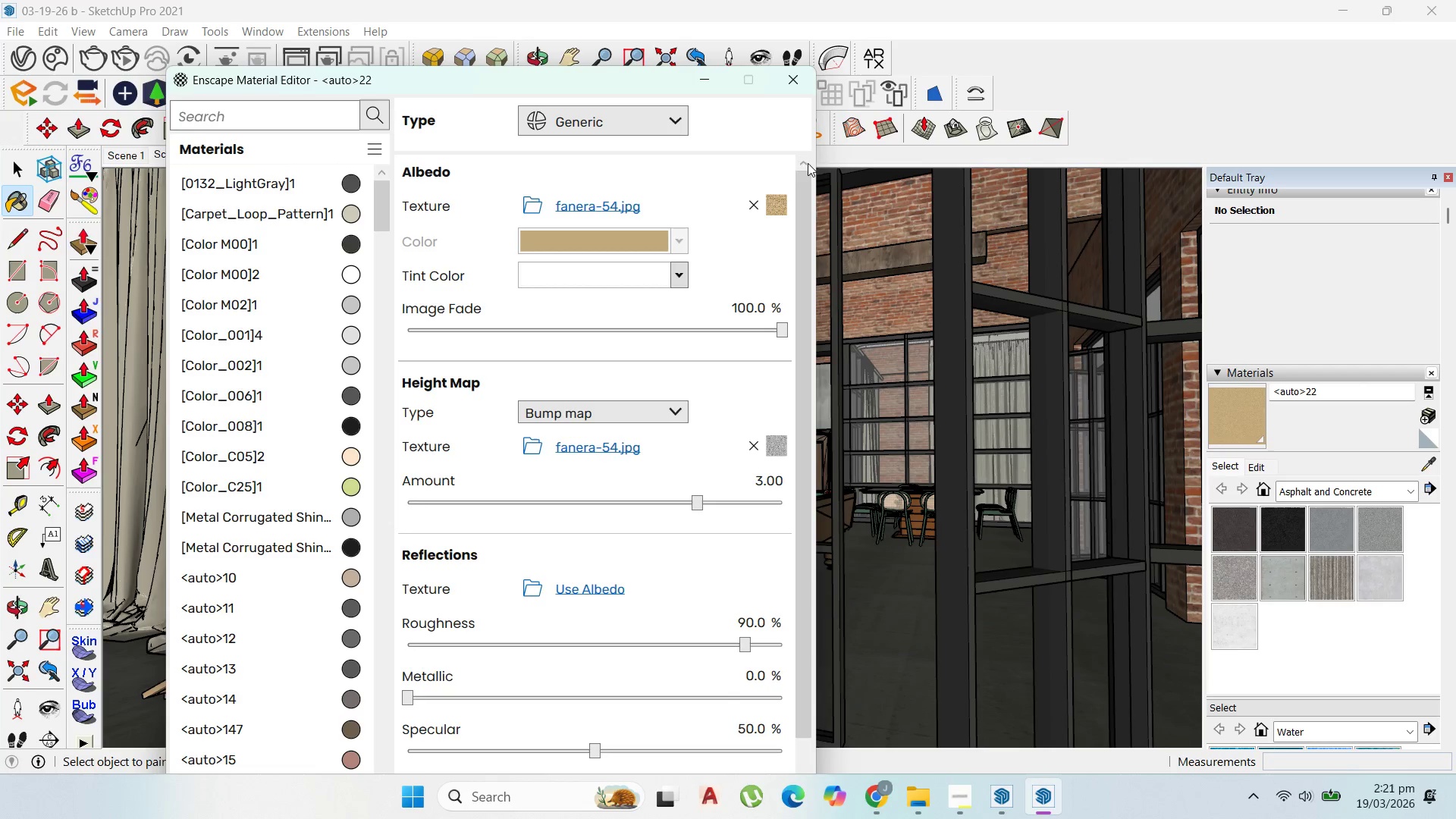 
left_click([788, 89])
 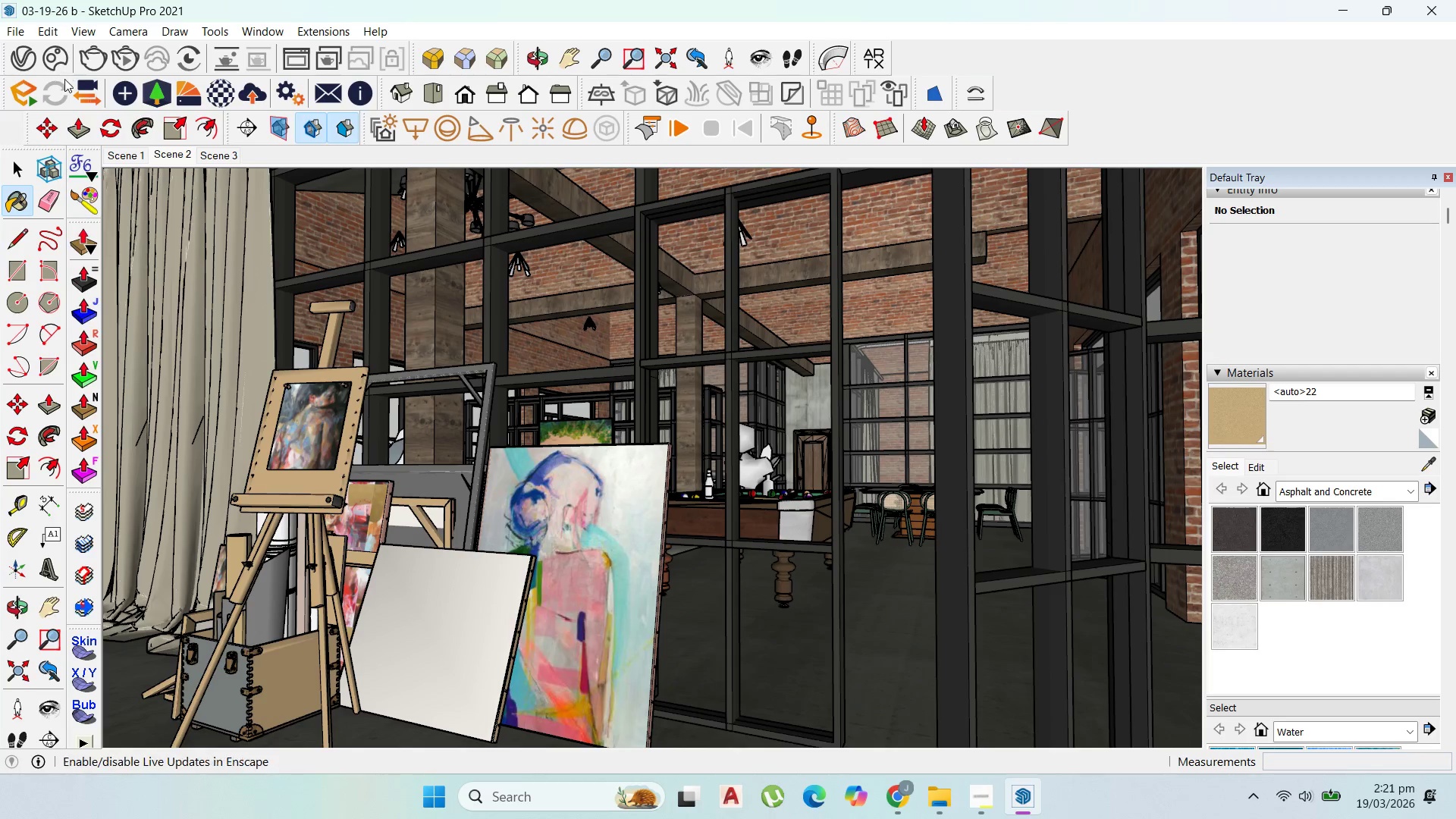 
mouse_move([94, 88])
 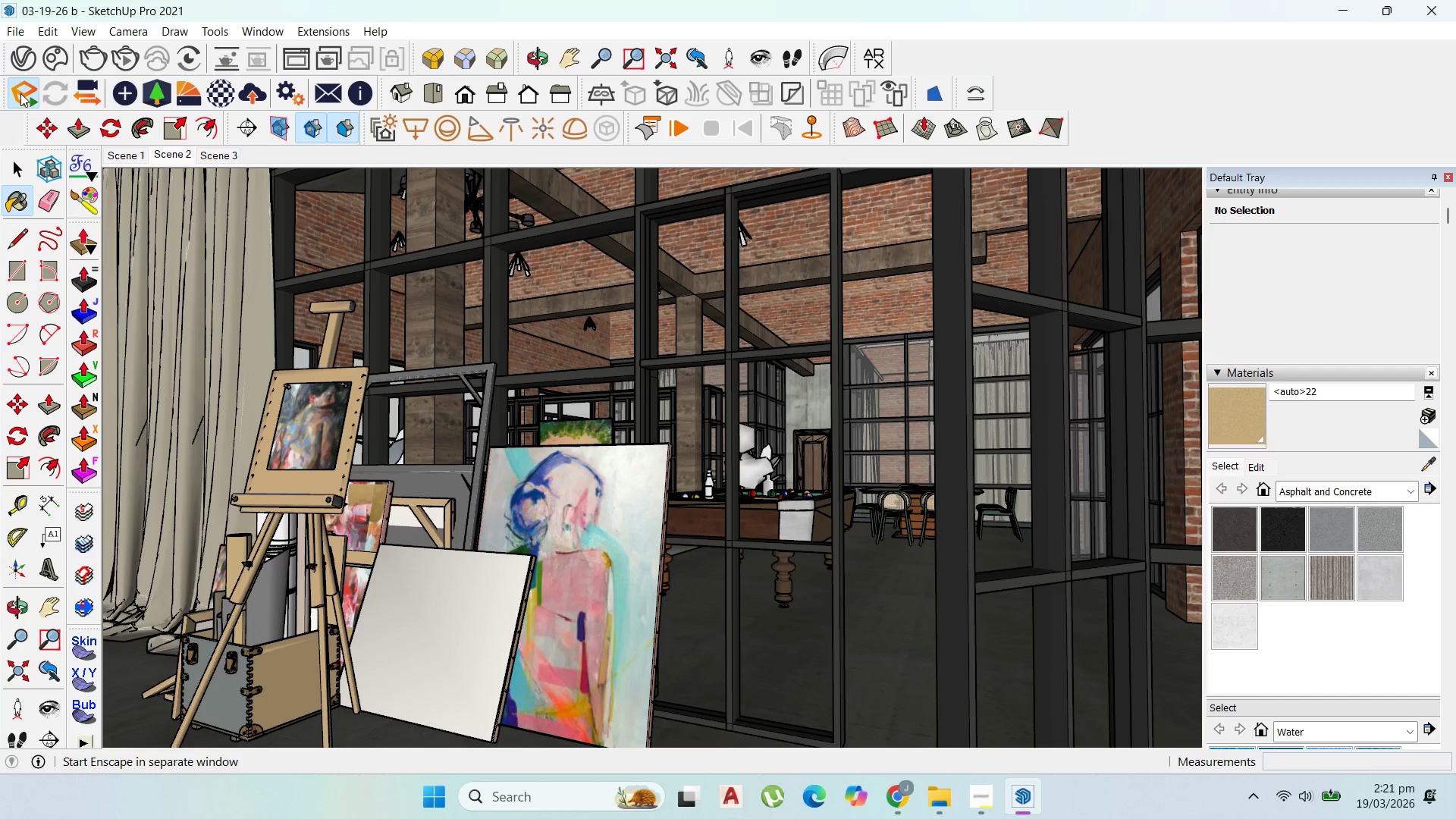 
left_click([20, 93])
 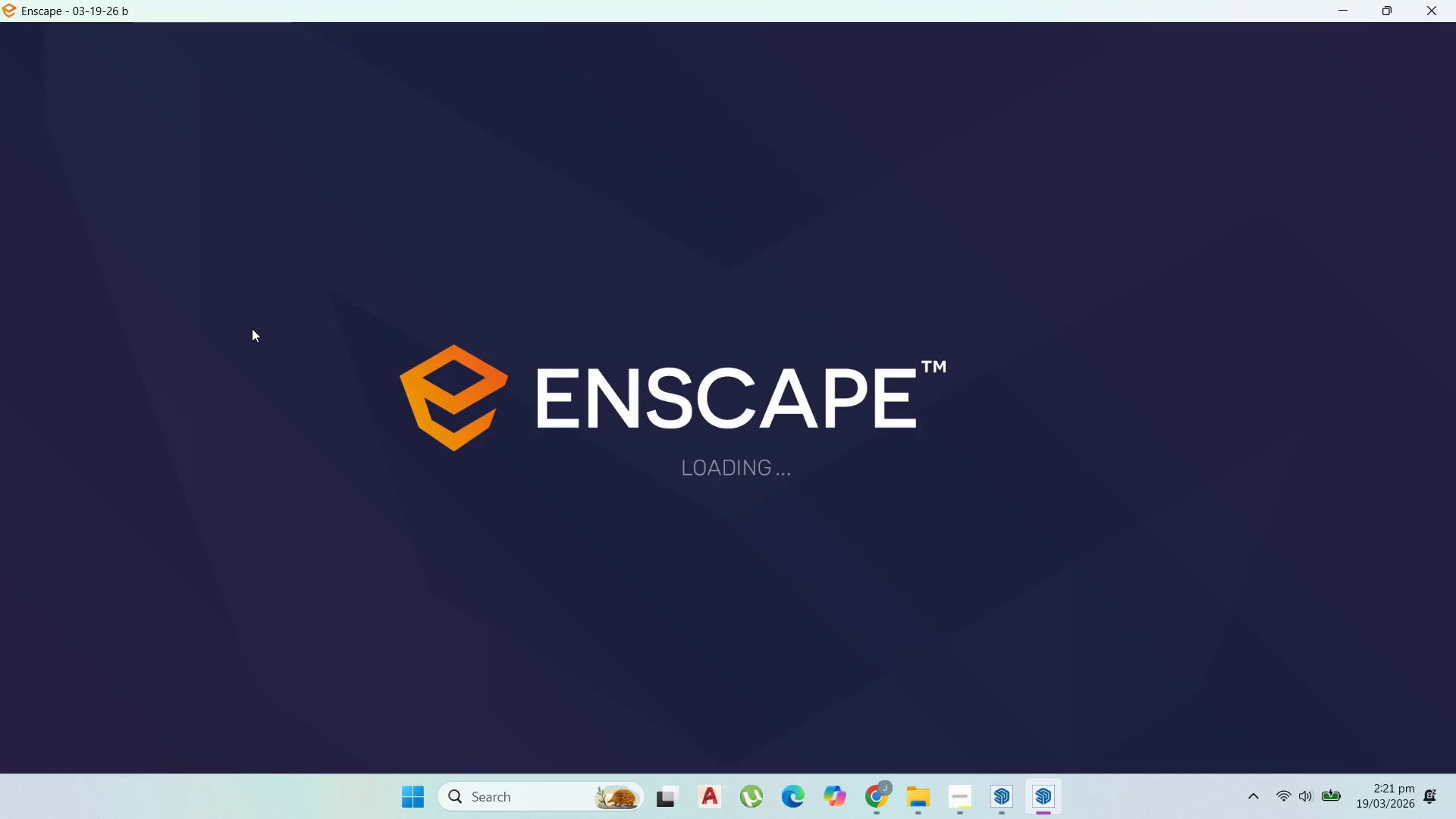 
wait(16.31)
 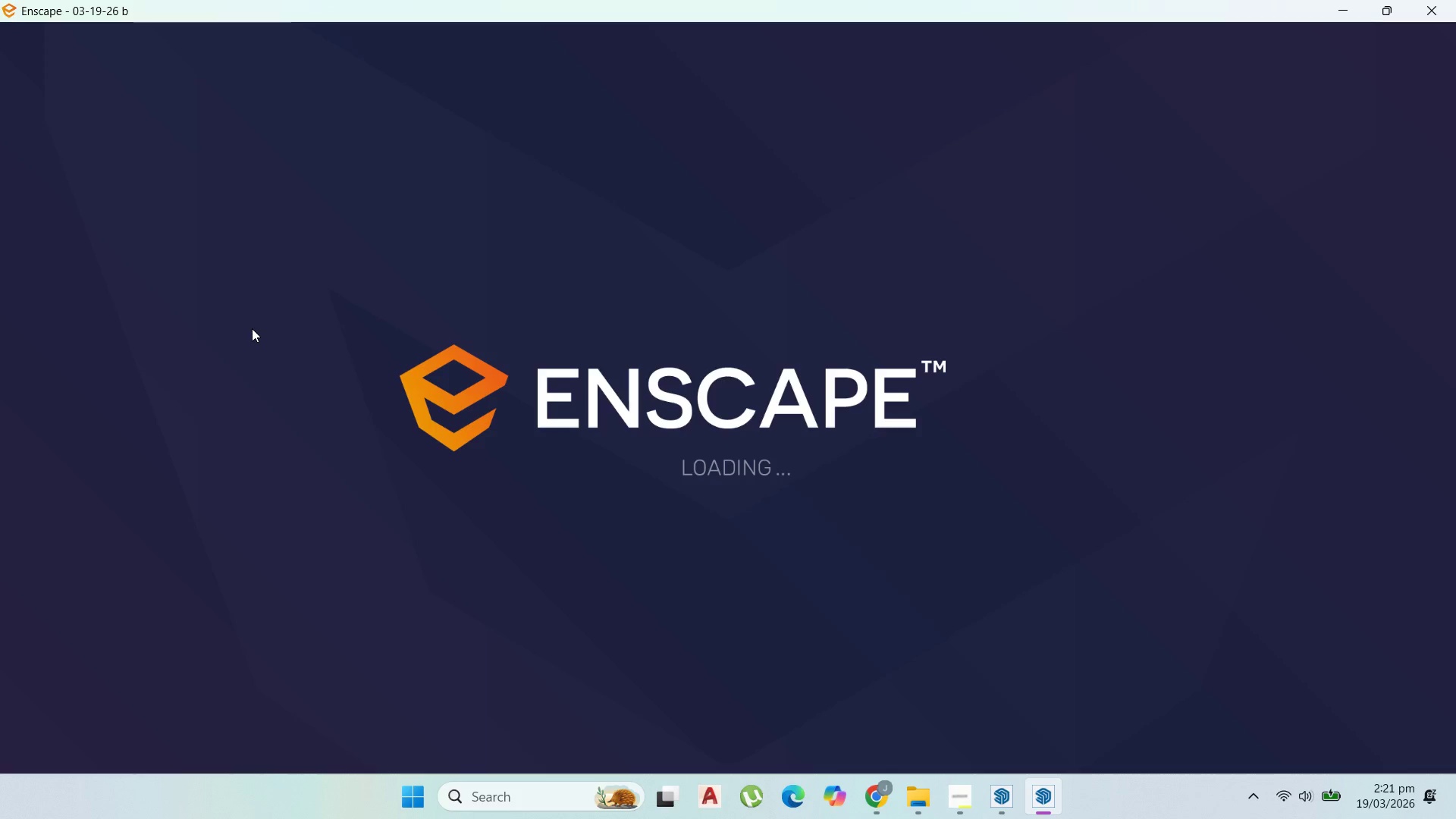 
left_click([730, 450])
 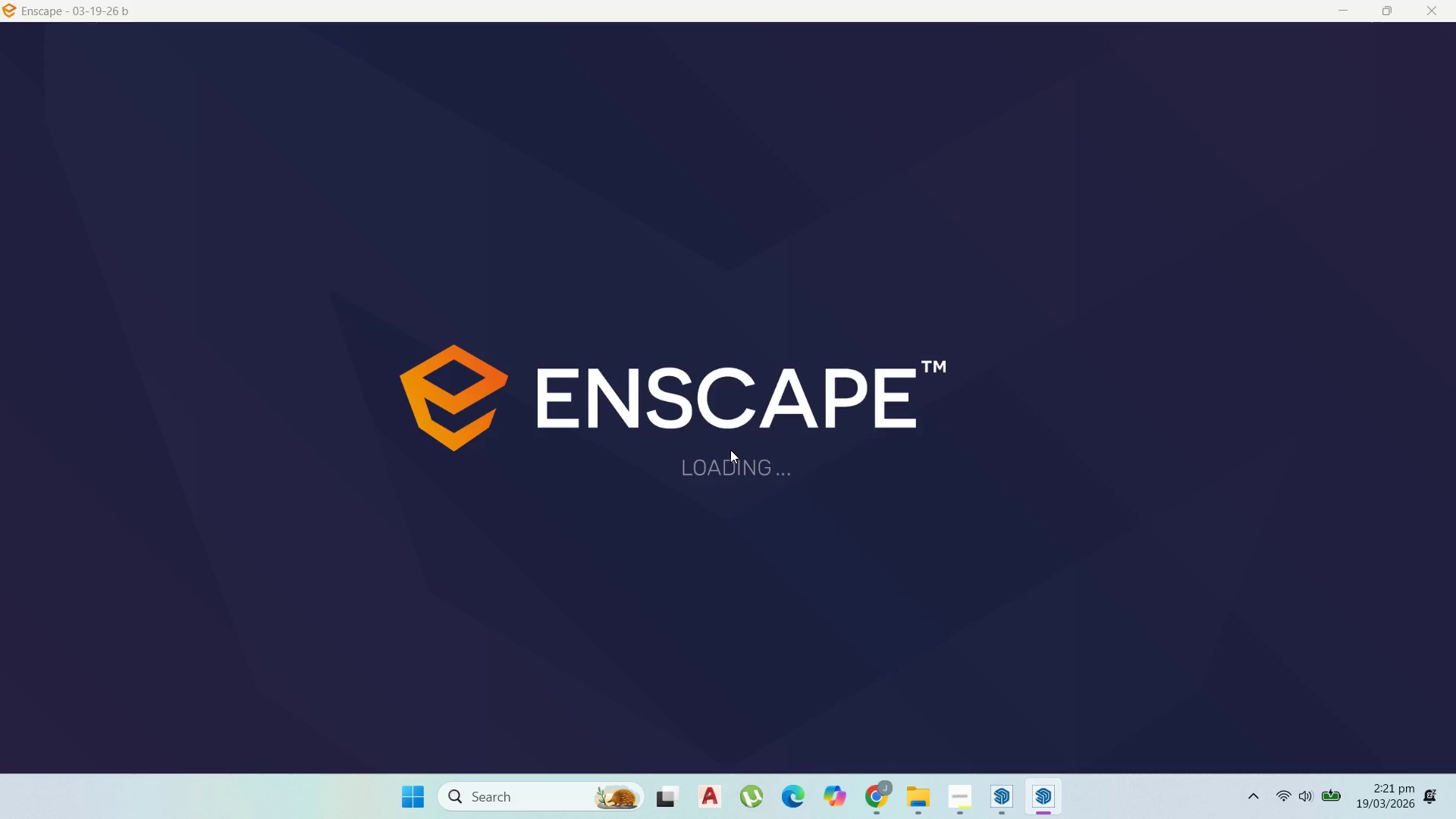 
wait(19.98)
 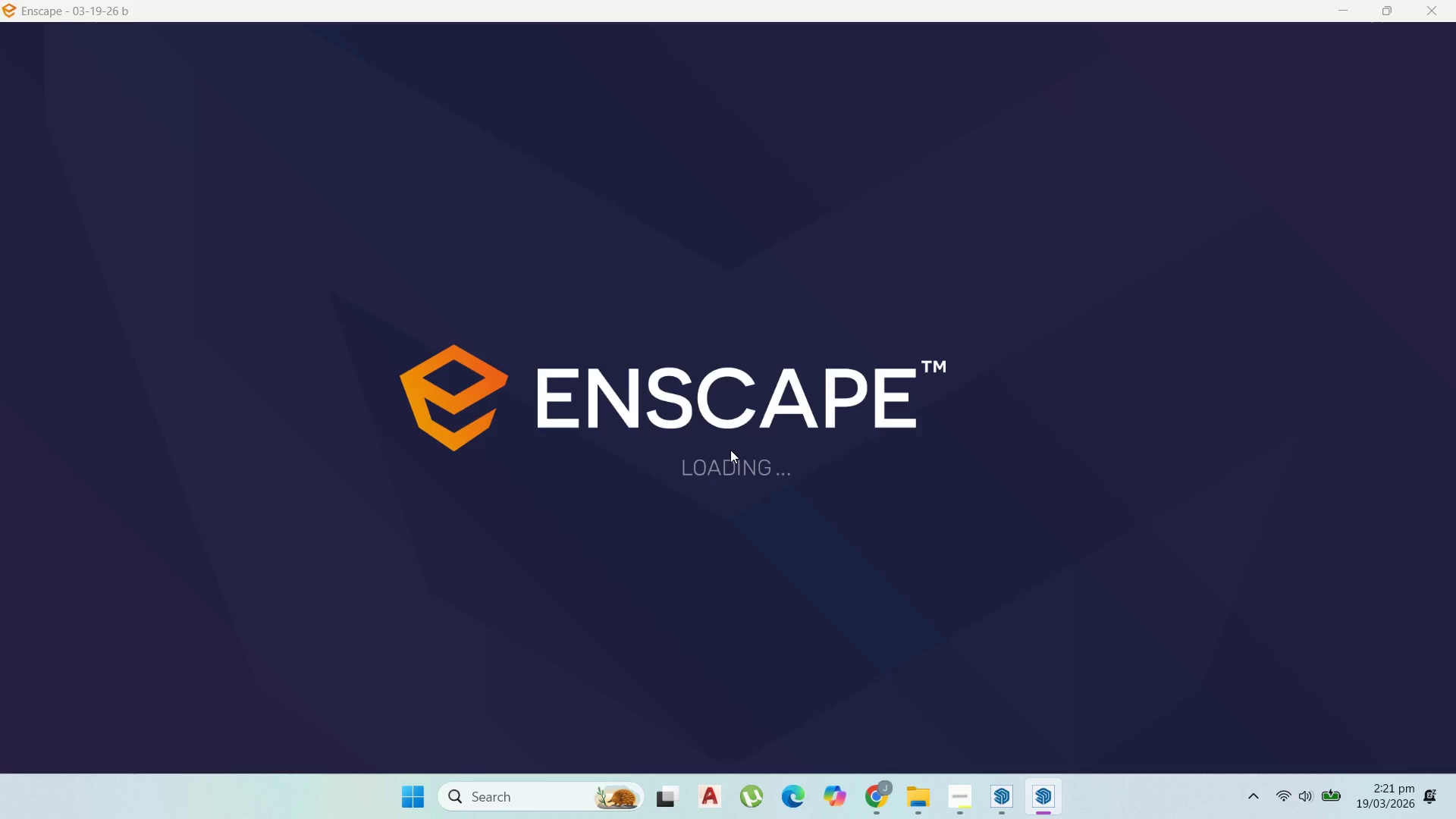 
left_click([839, 481])
 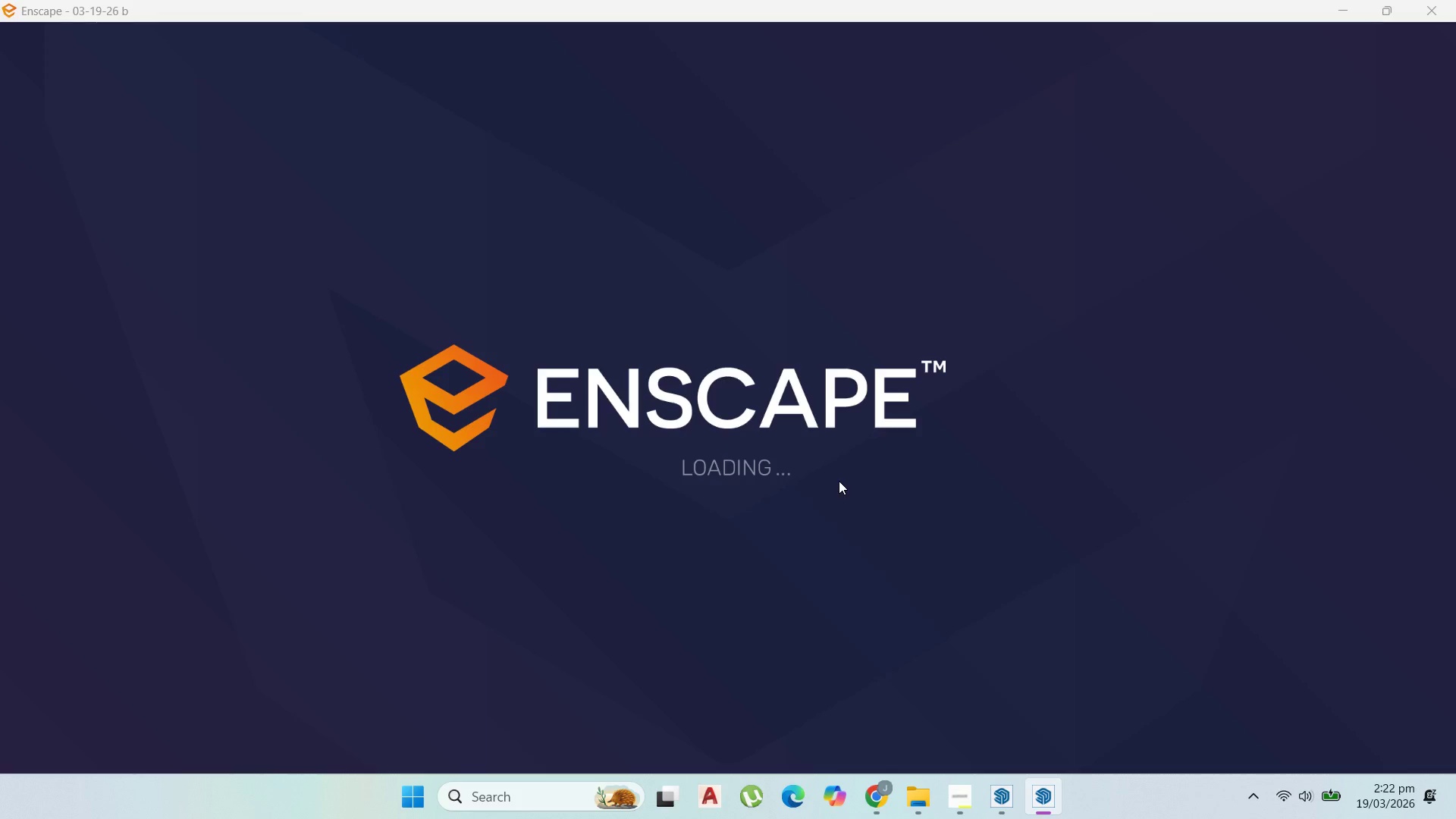 
wait(15.88)
 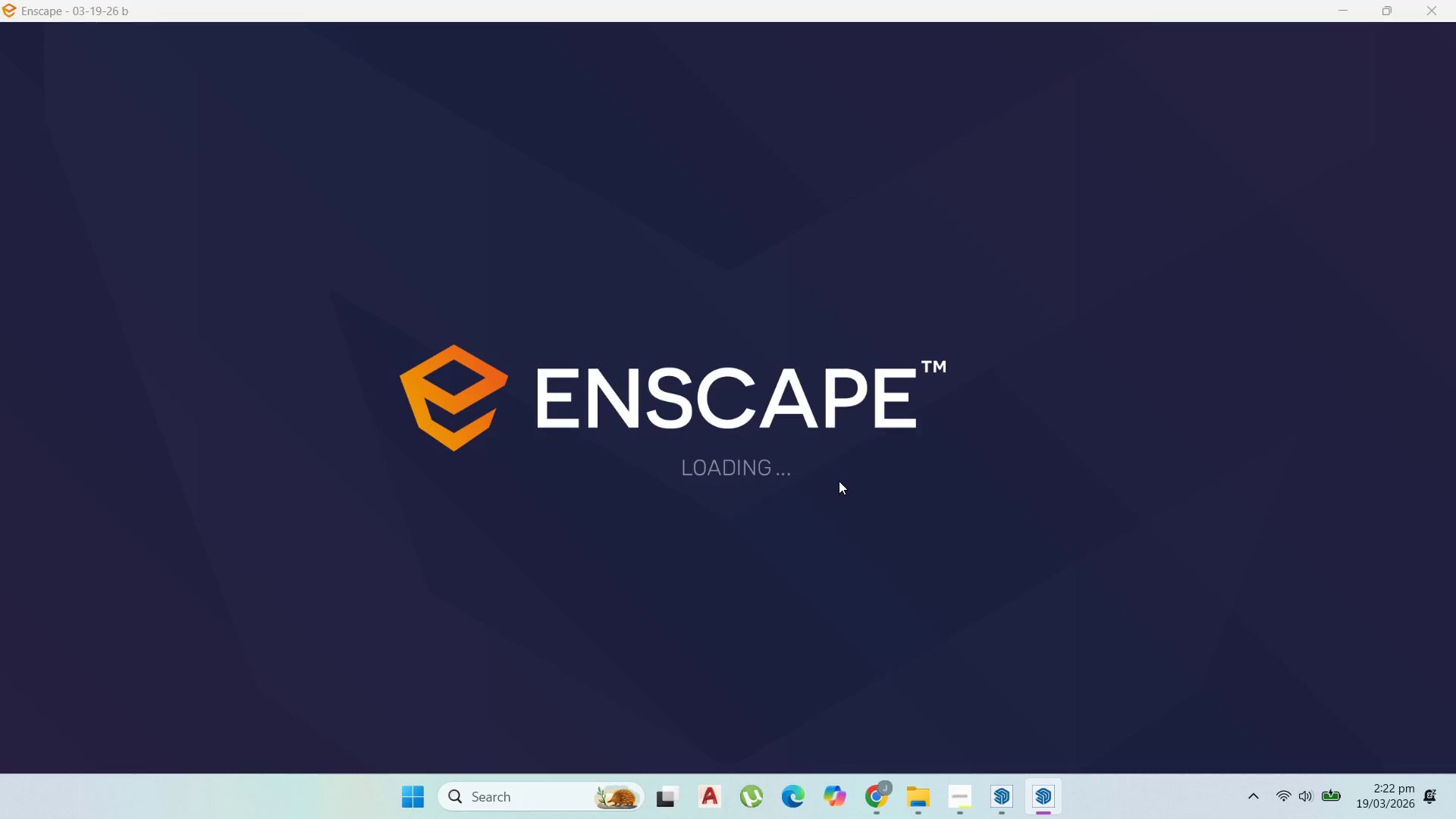 
left_click([777, 472])
 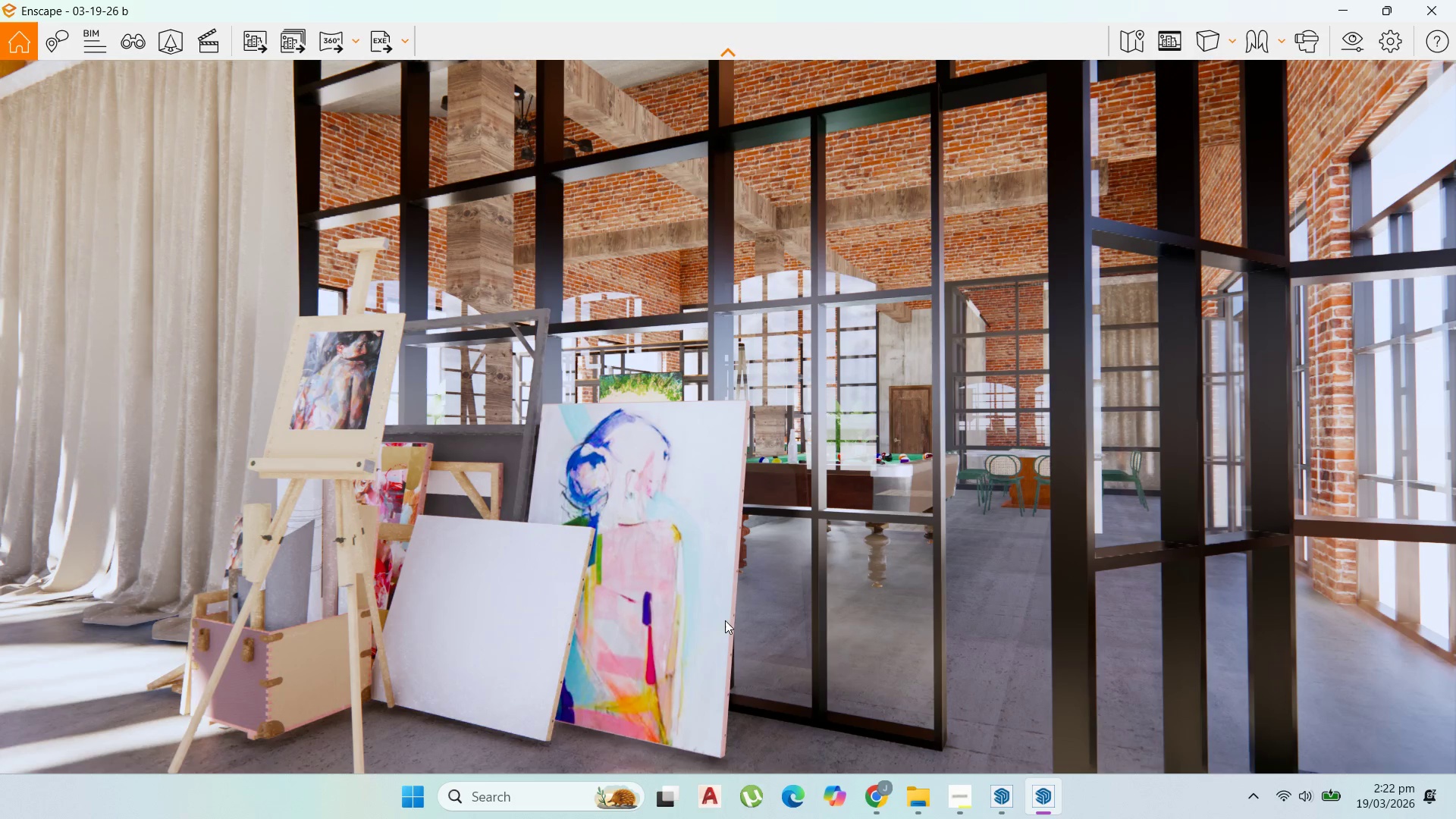 
wait(32.06)
 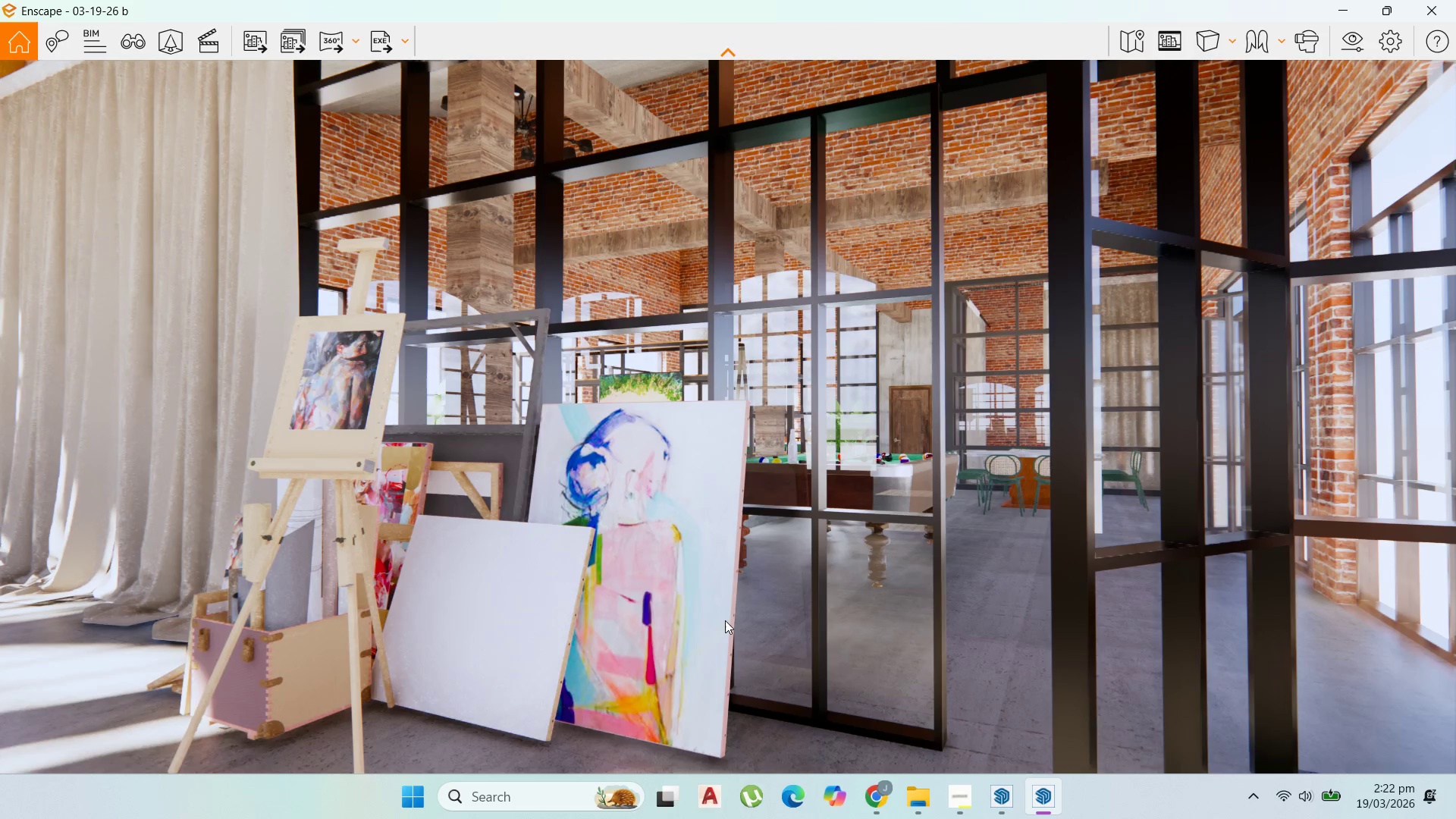 
hold_key(key=ShiftLeft, duration=1.52)
 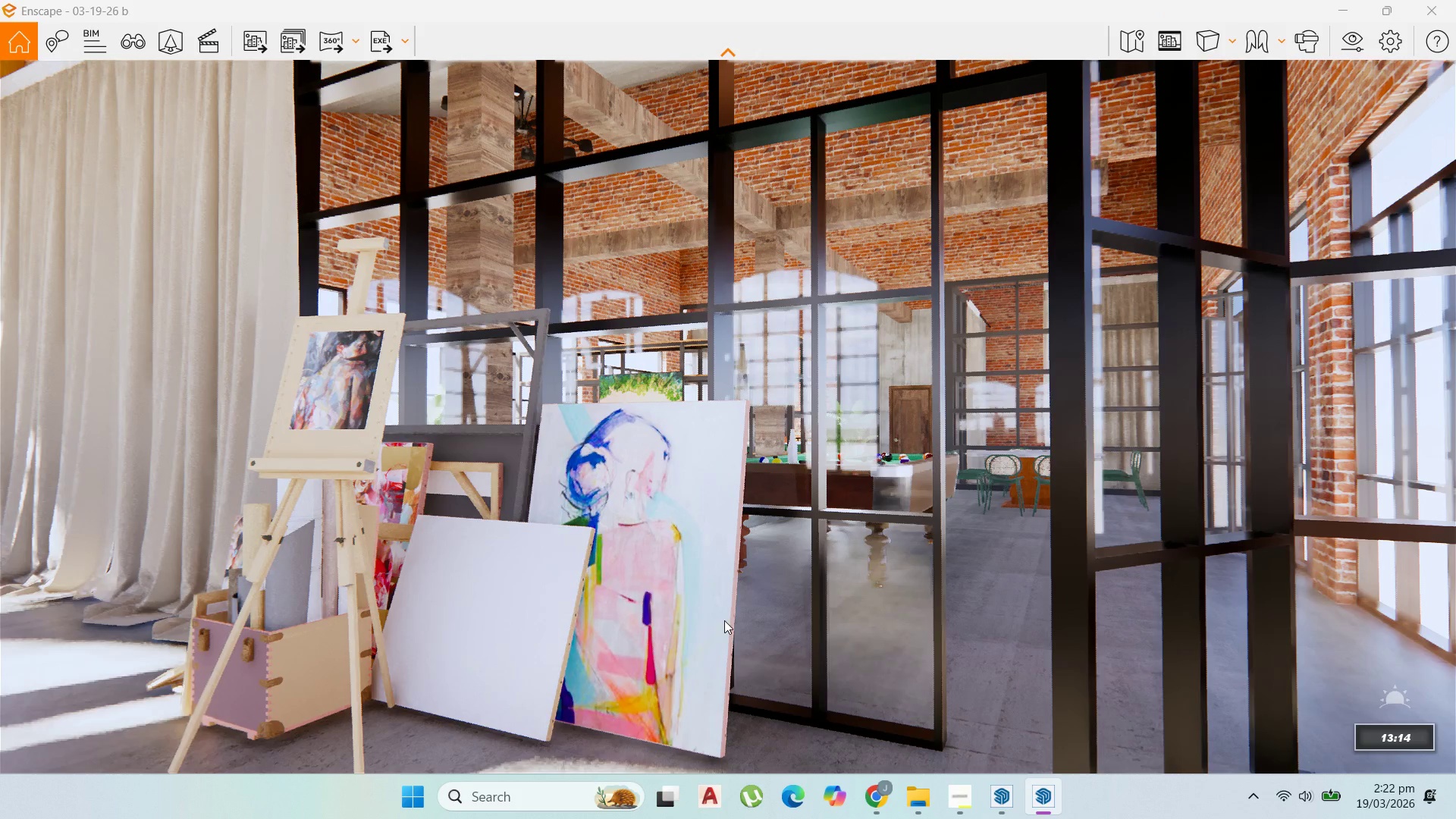 
hold_key(key=ShiftLeft, duration=1.5)
 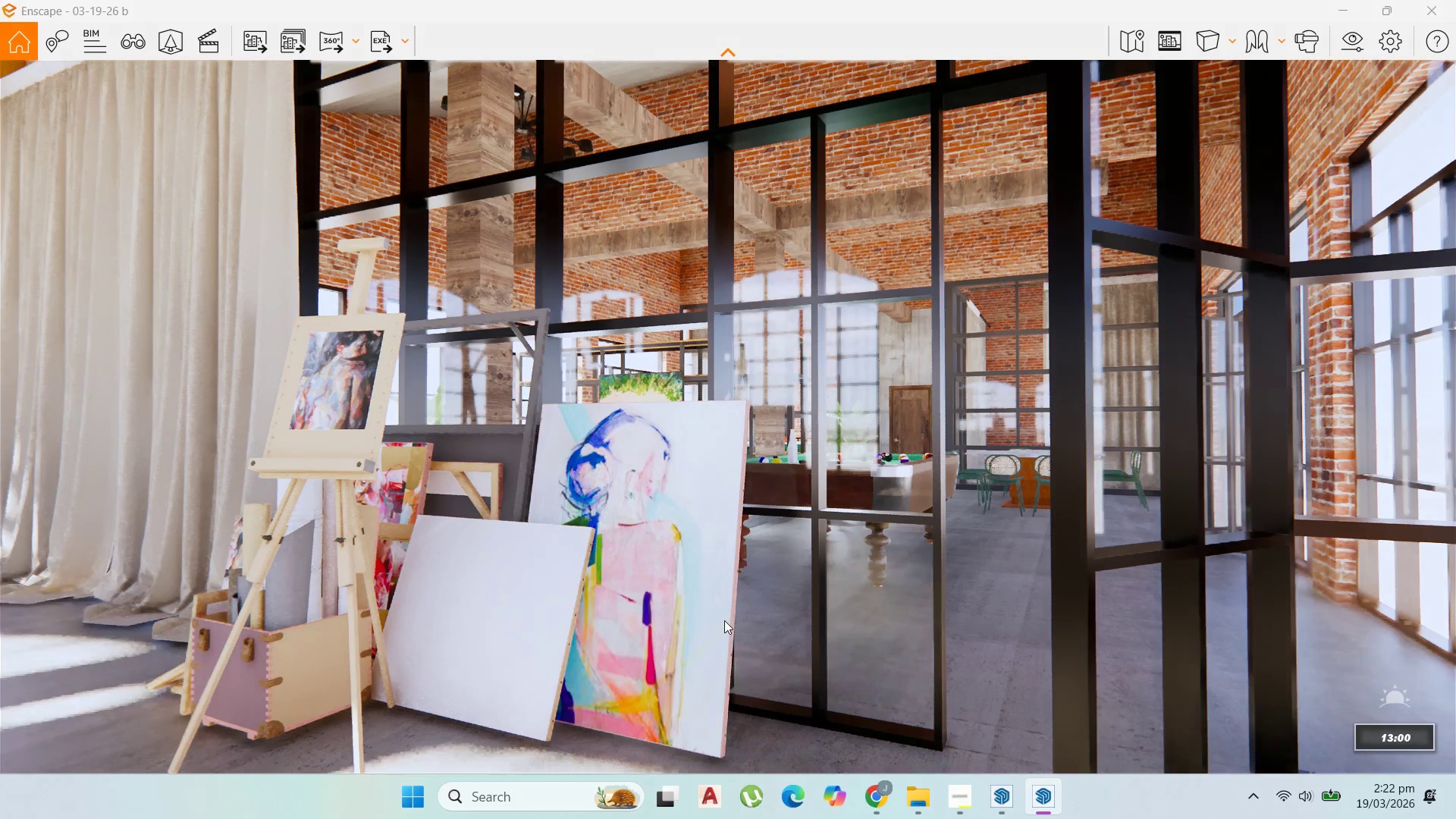 
hold_key(key=ShiftLeft, duration=1.5)
 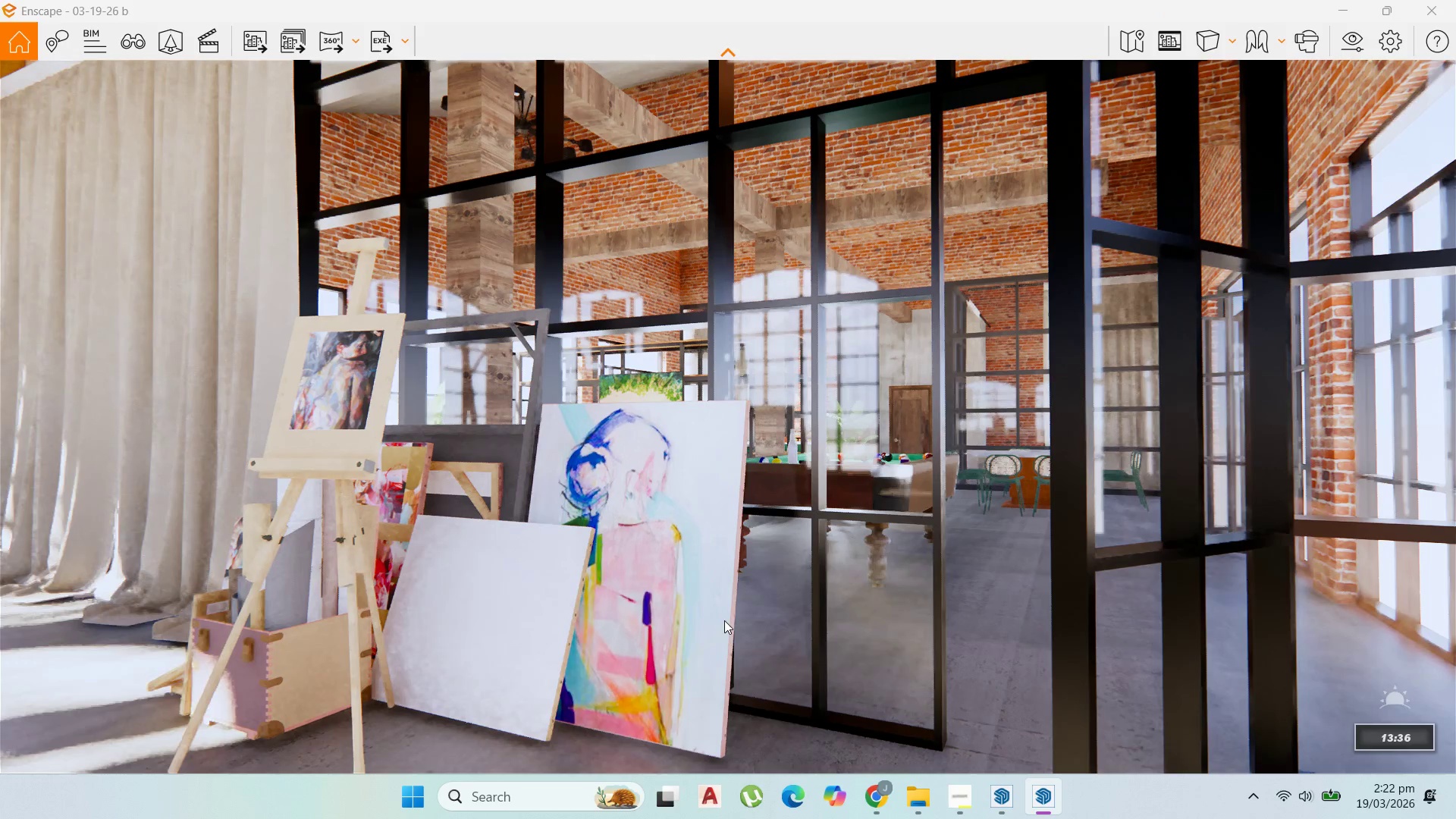 
hold_key(key=ShiftLeft, duration=0.89)
 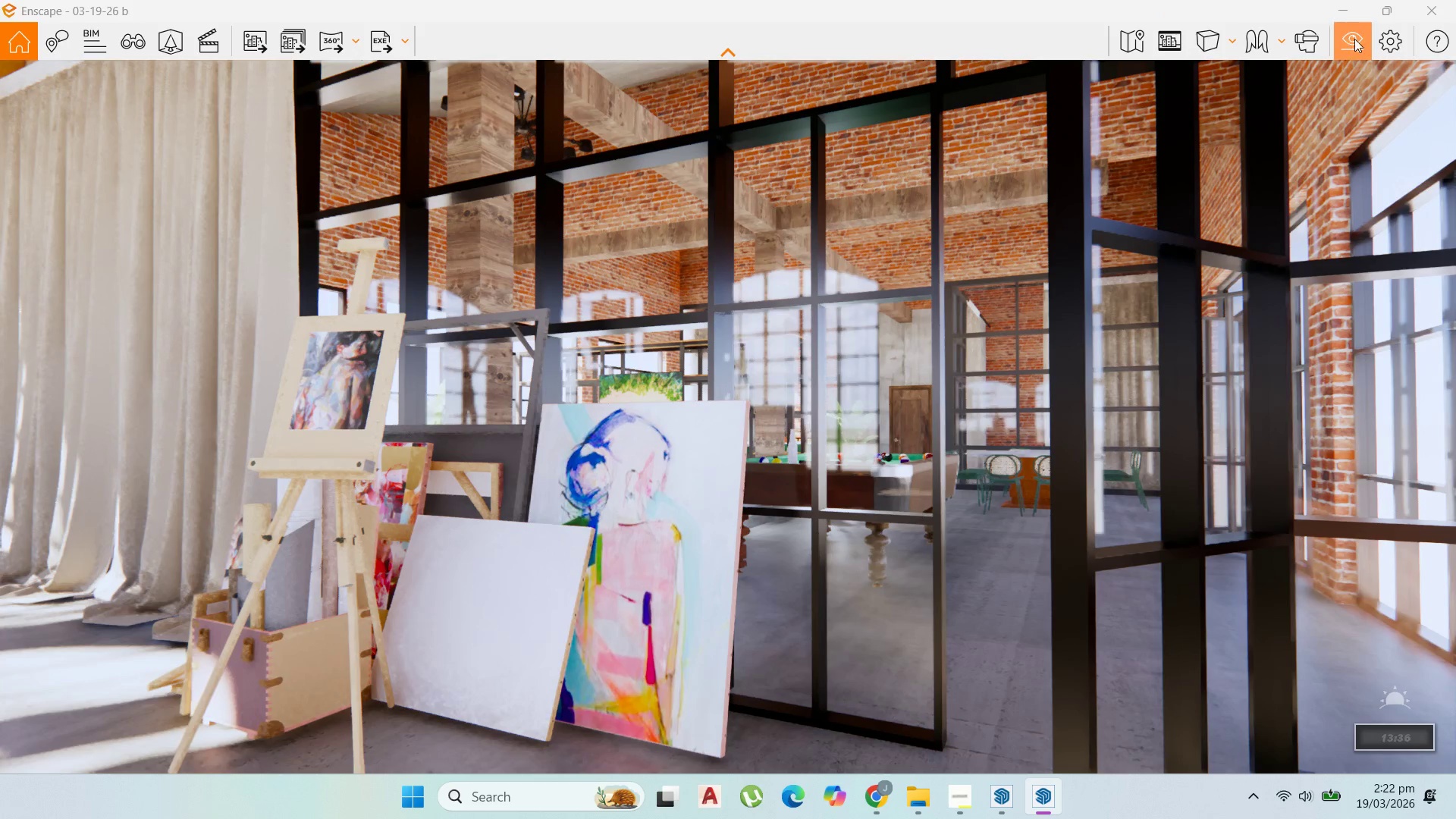 
left_click([1356, 39])
 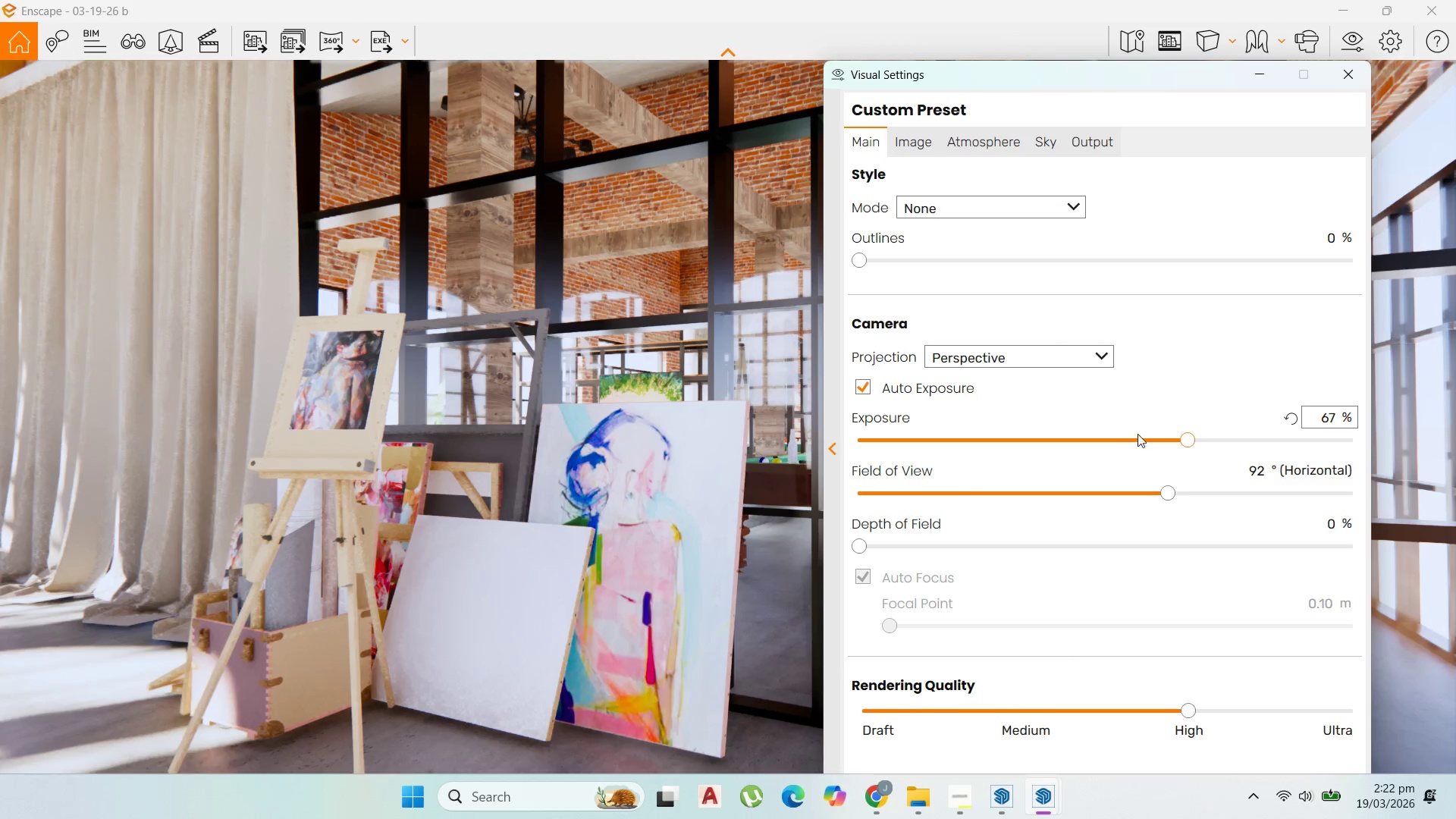 
left_click_drag(start_coordinate=[1186, 430], to_coordinate=[1112, 438])
 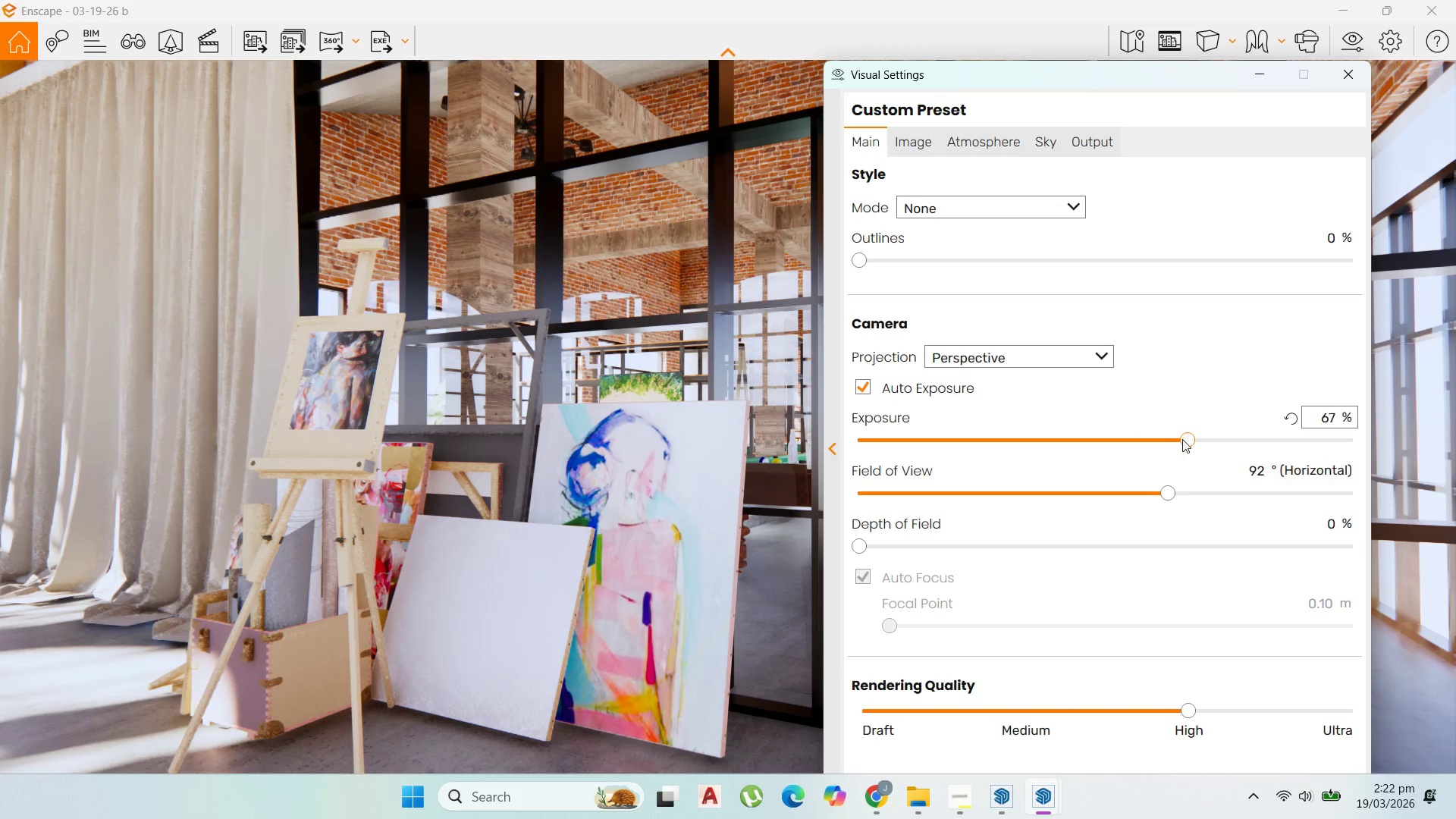 
left_click_drag(start_coordinate=[1182, 439], to_coordinate=[1178, 450])
 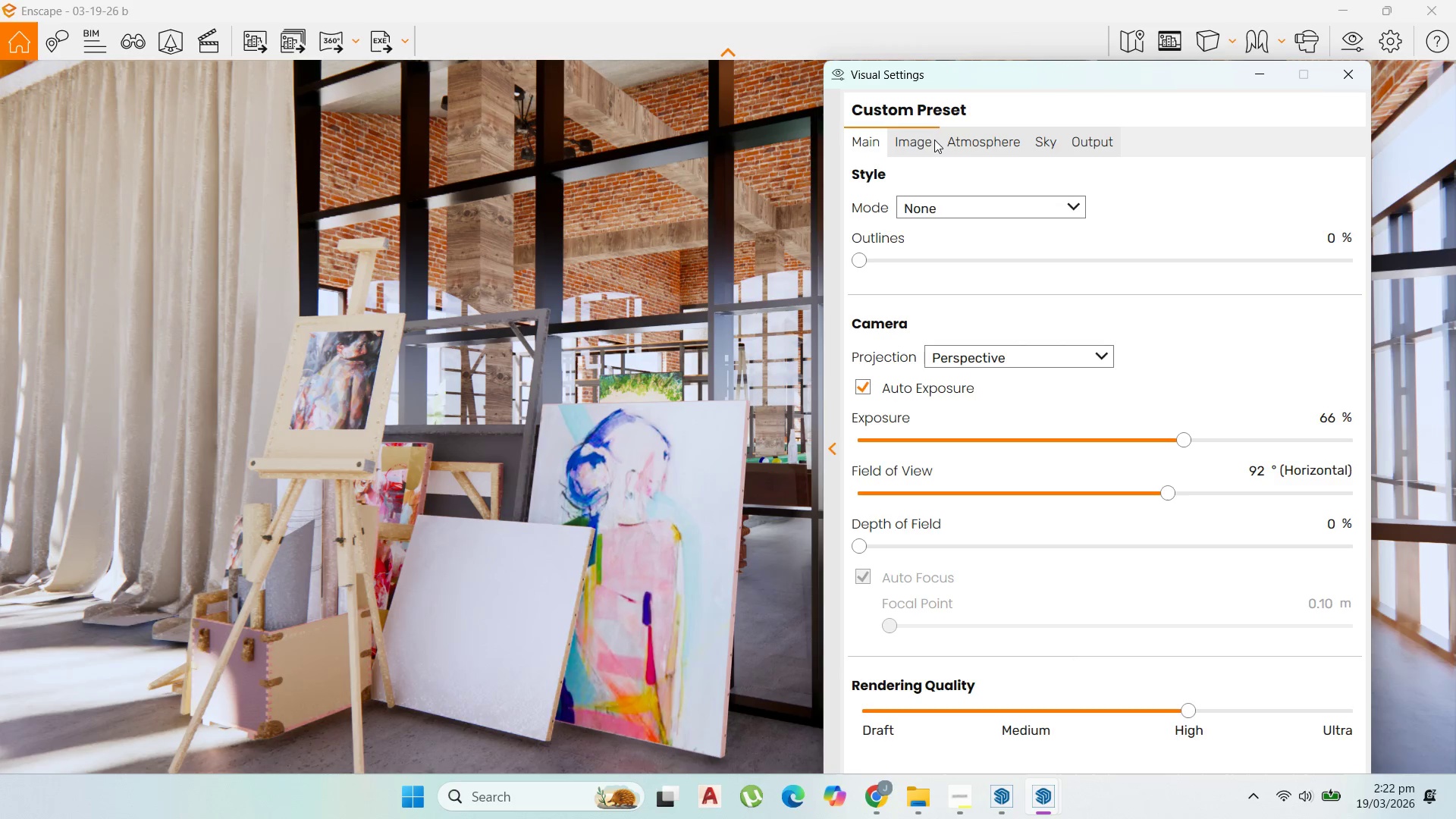 
left_click([934, 140])
 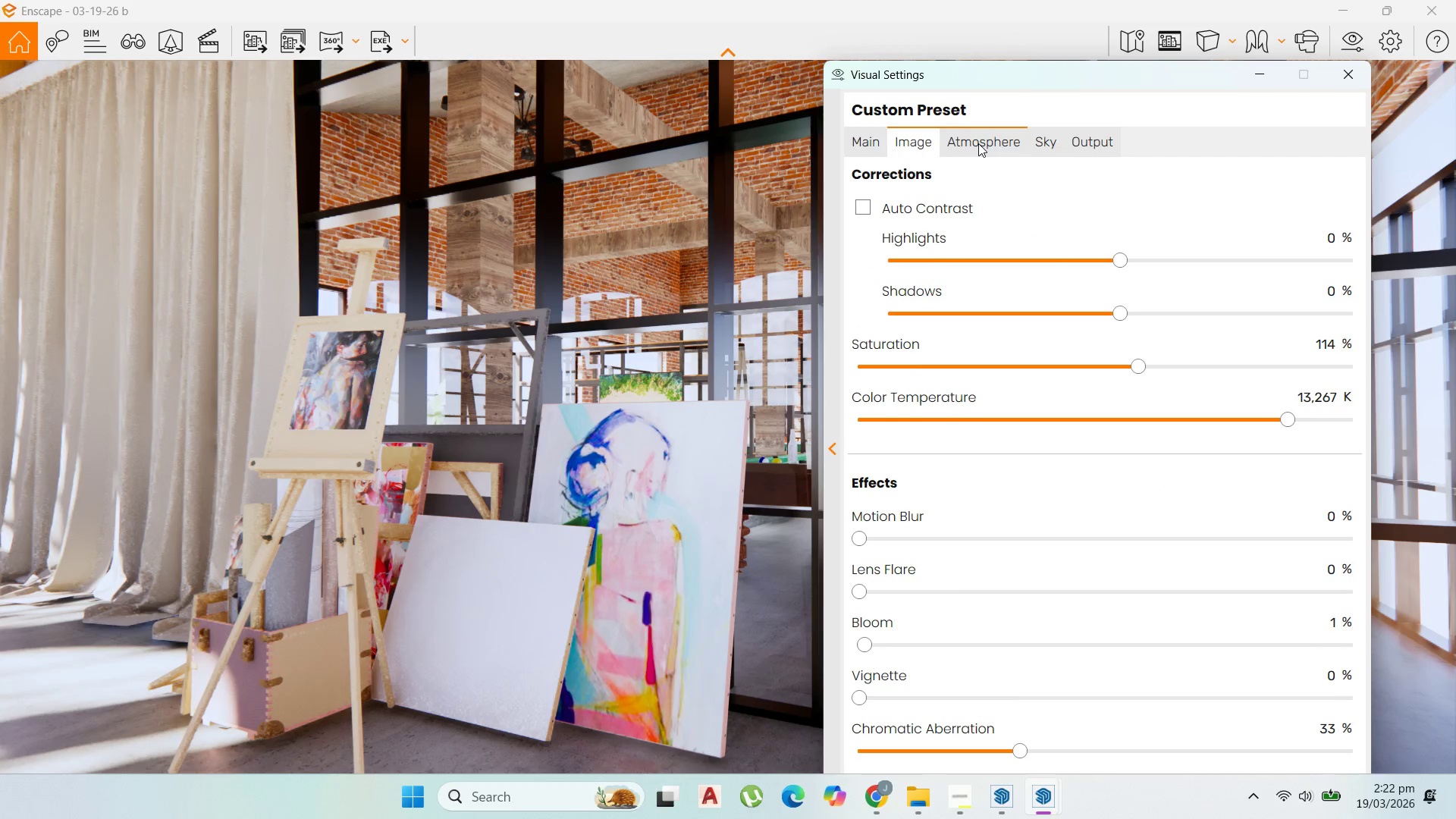 
left_click([978, 143])
 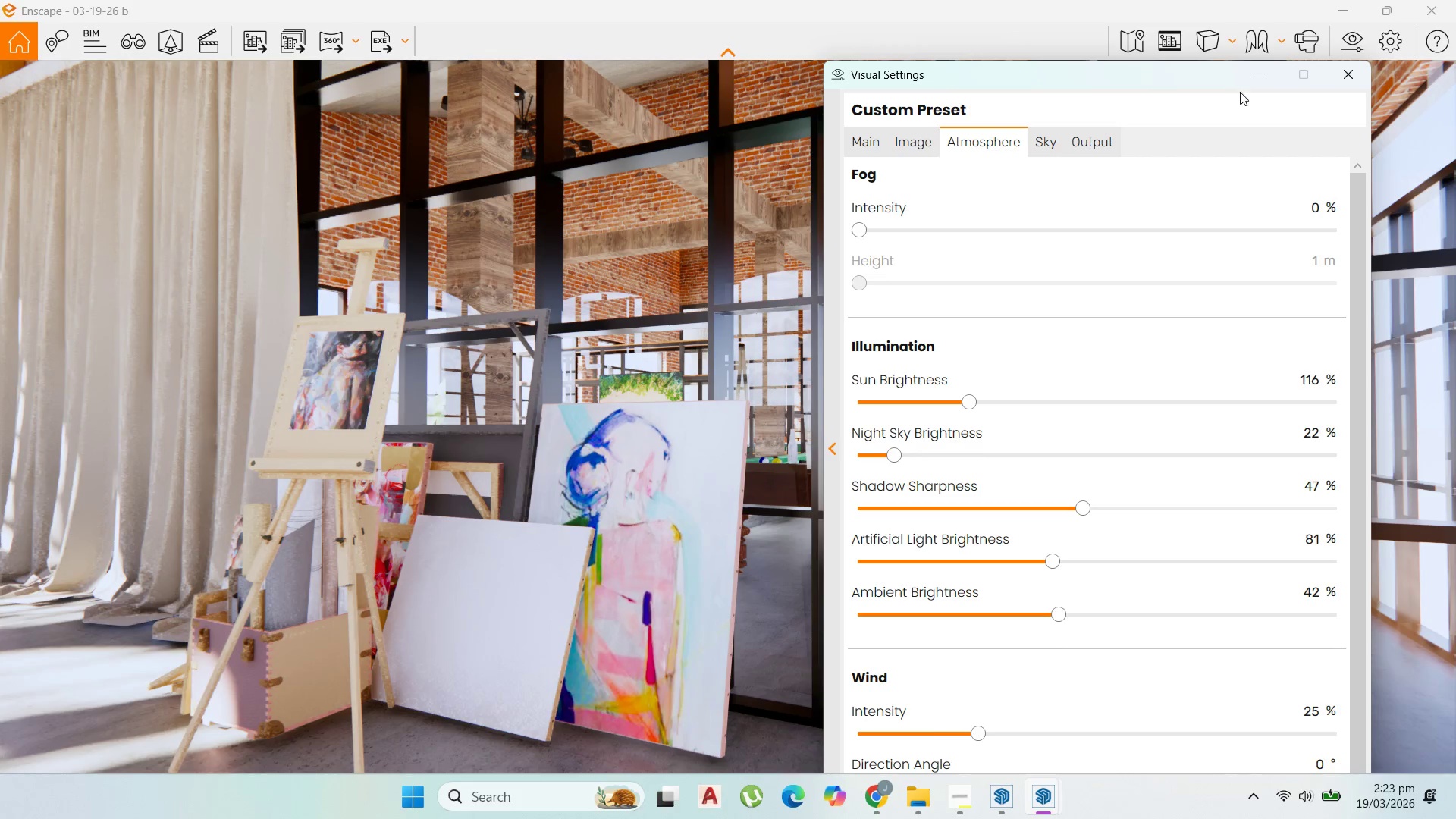 
left_click([1259, 78])
 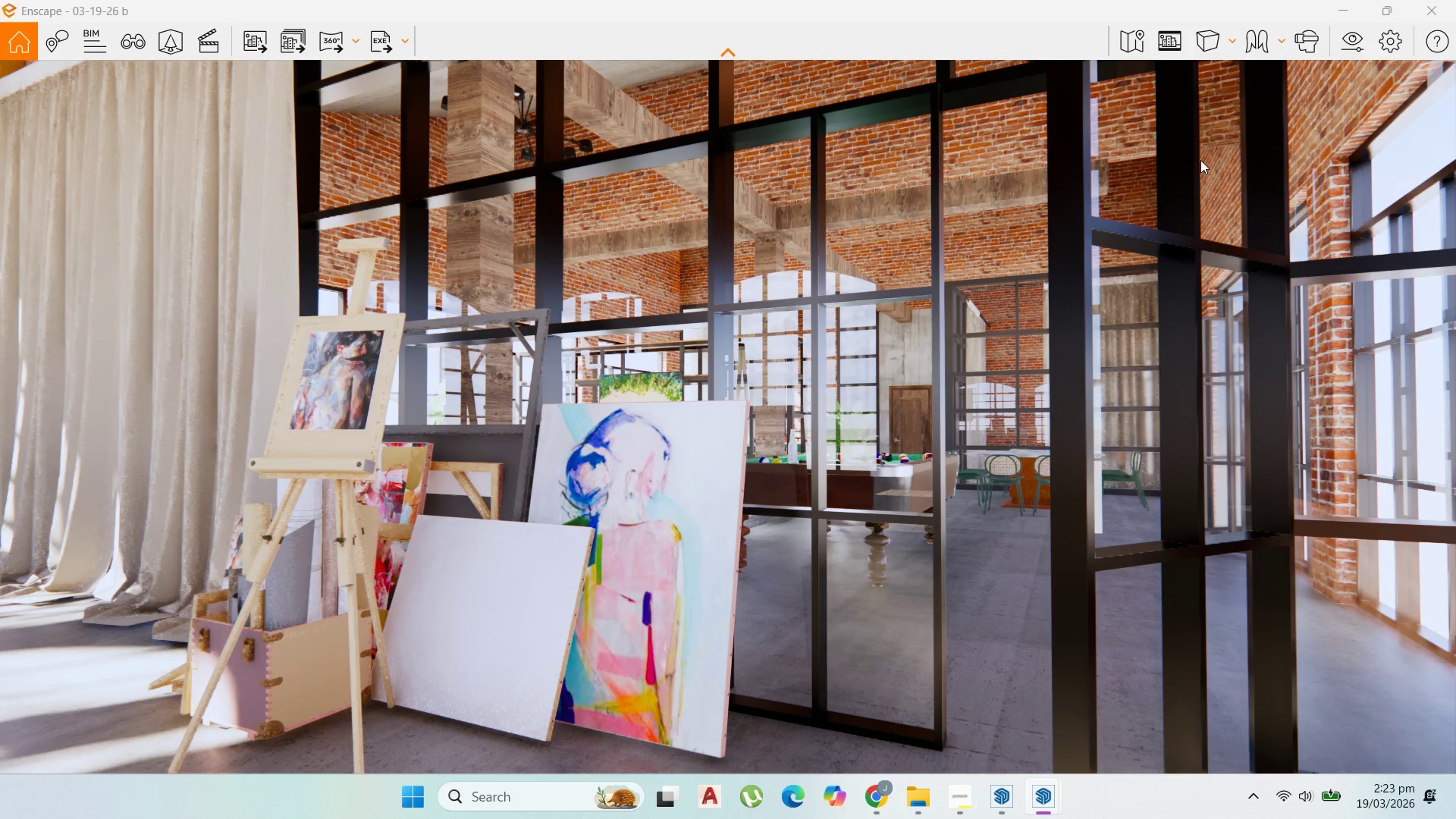 
wait(6.12)
 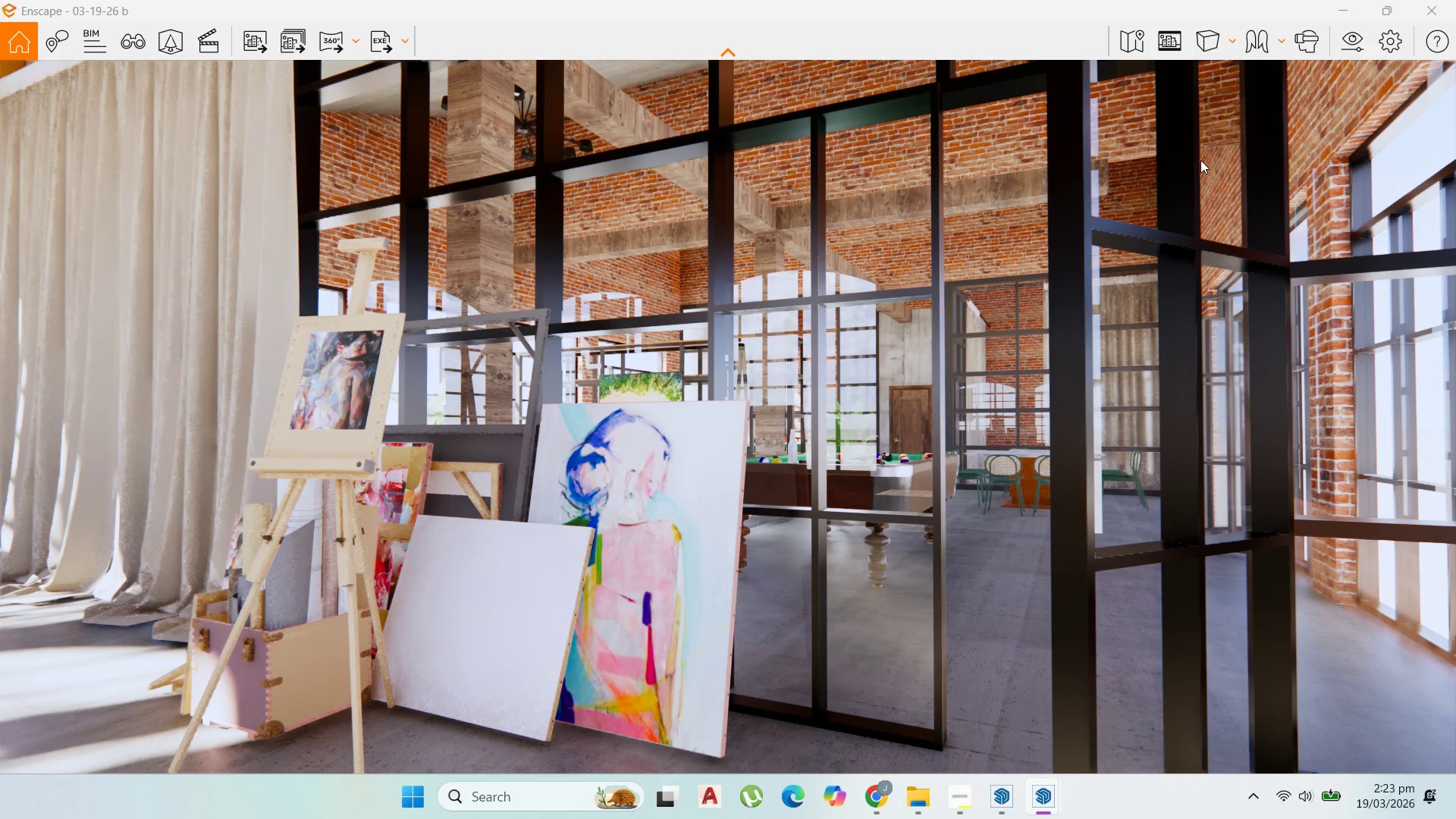 
left_click([1357, 0])
 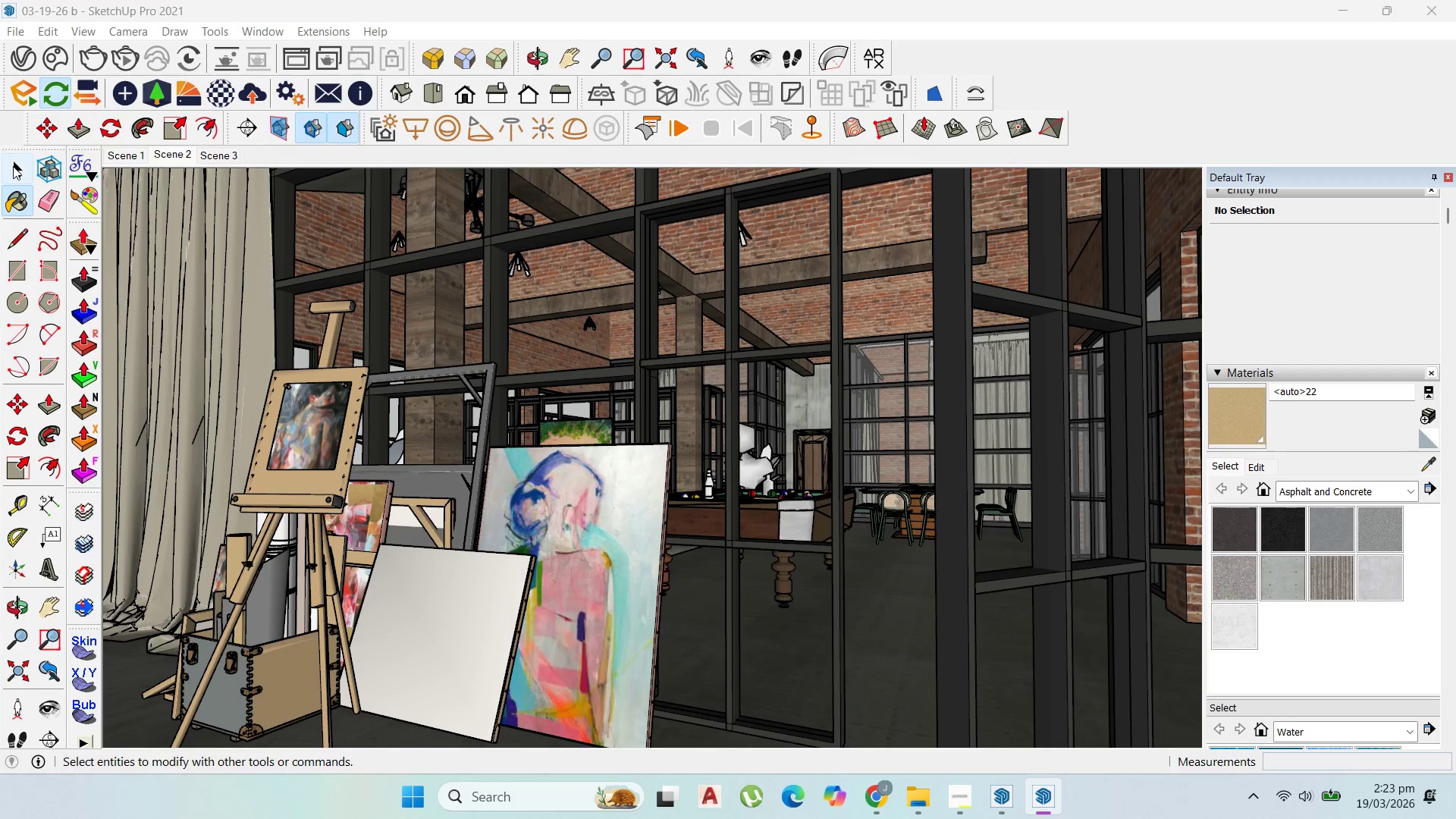 
scroll: coordinate [1052, 273], scroll_direction: up, amount: 21.0
 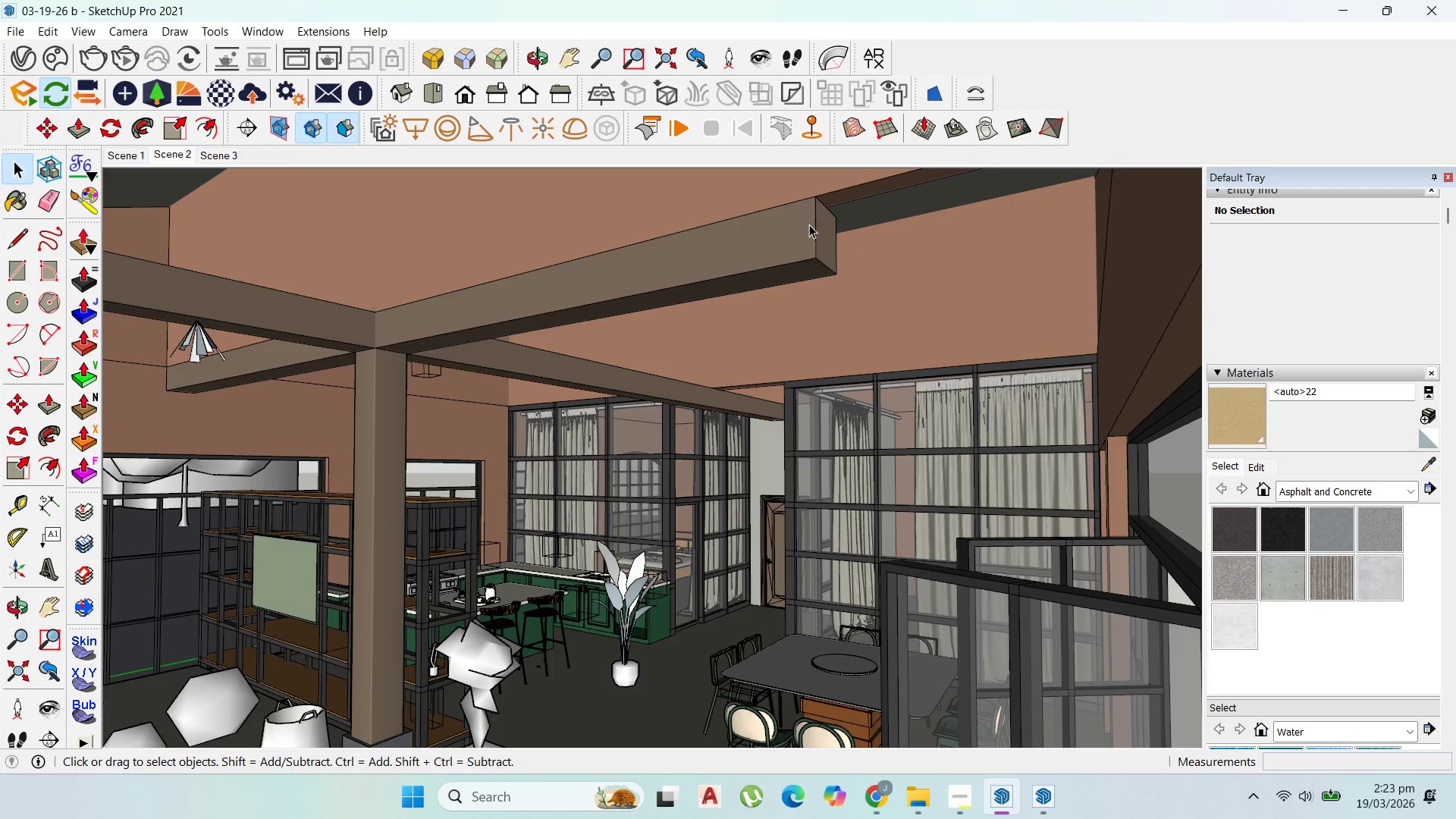 
double_click([809, 224])
 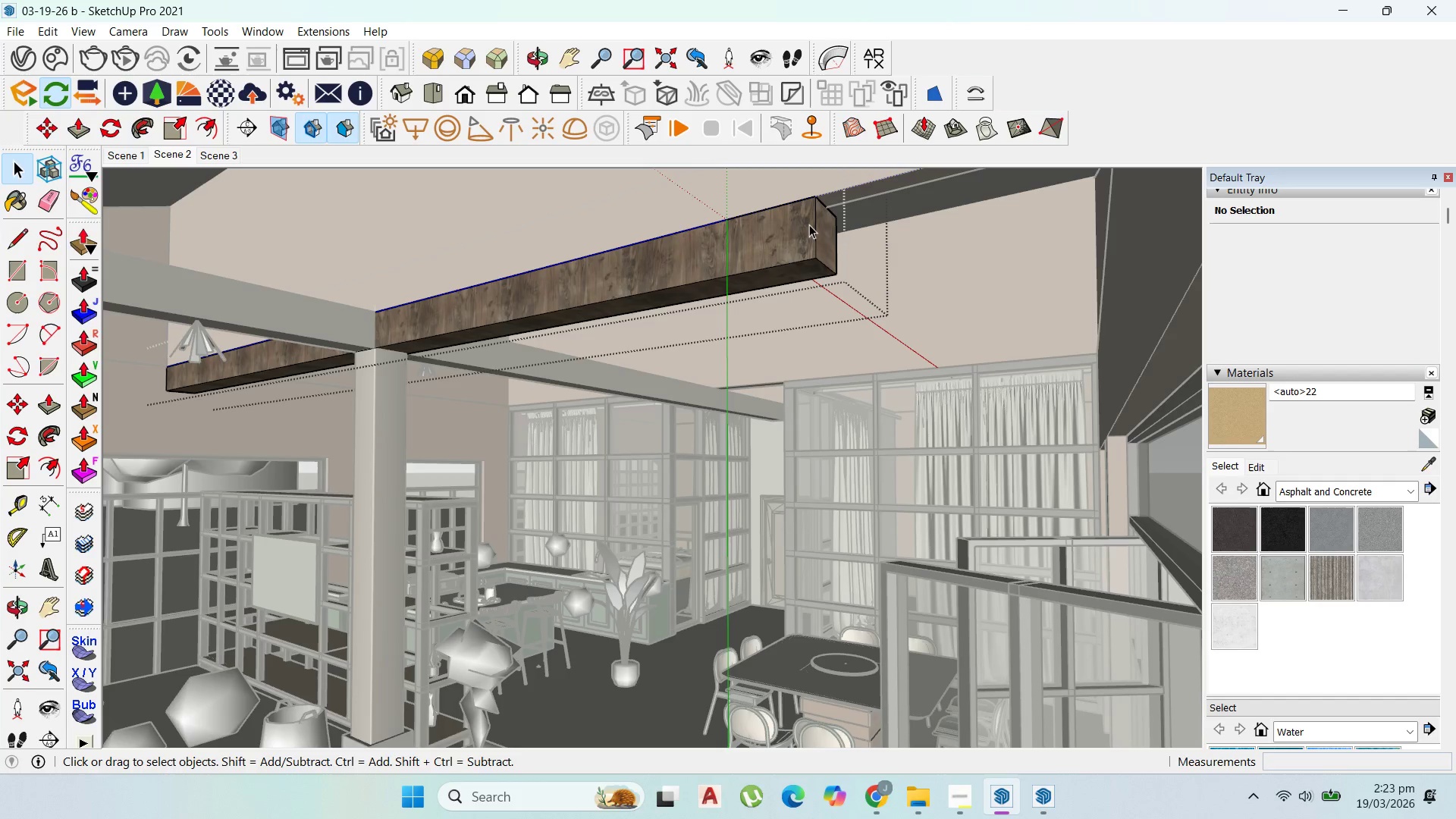 
triple_click([809, 224])
 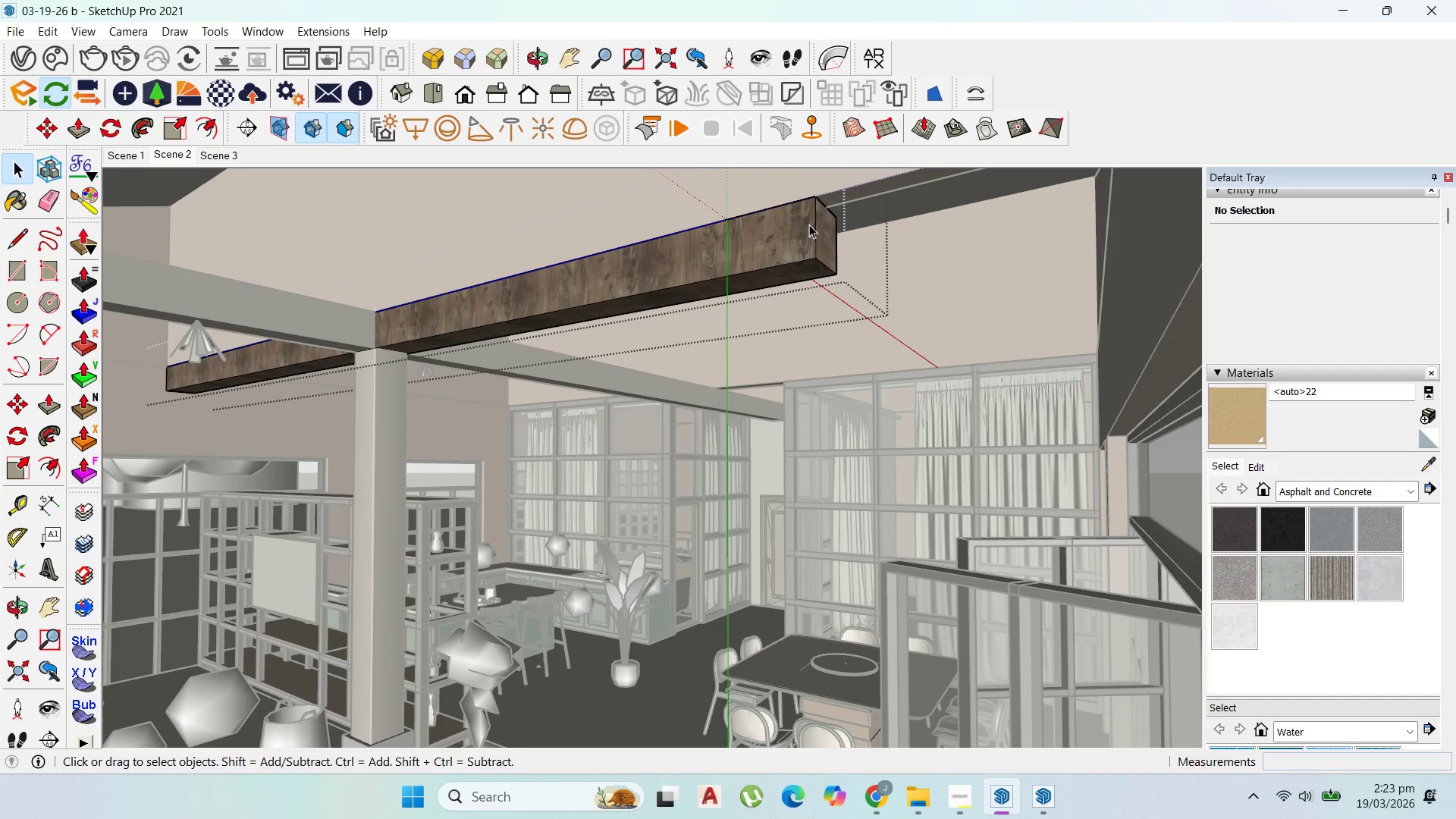 
triple_click([809, 224])
 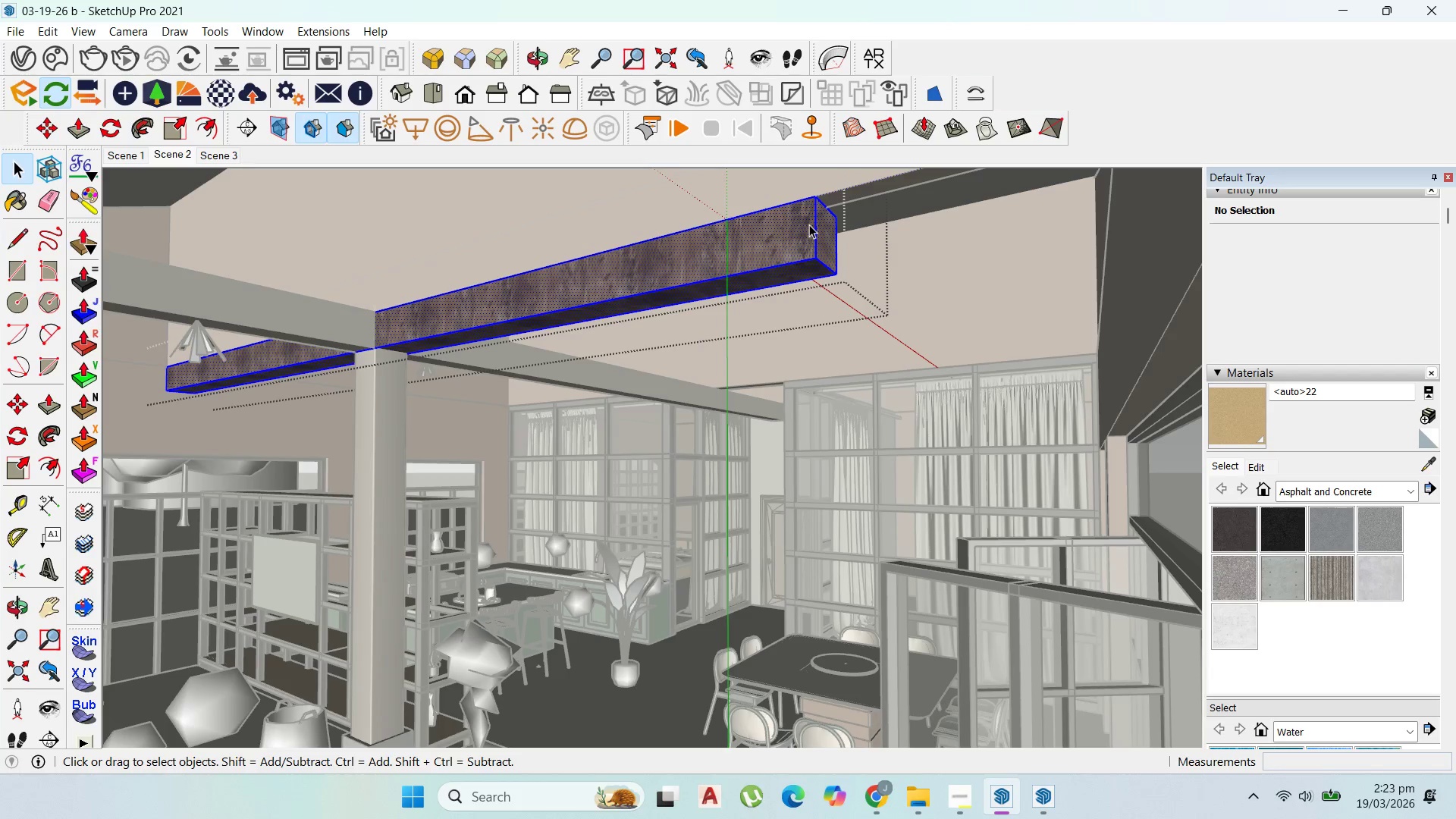 
triple_click([809, 224])
 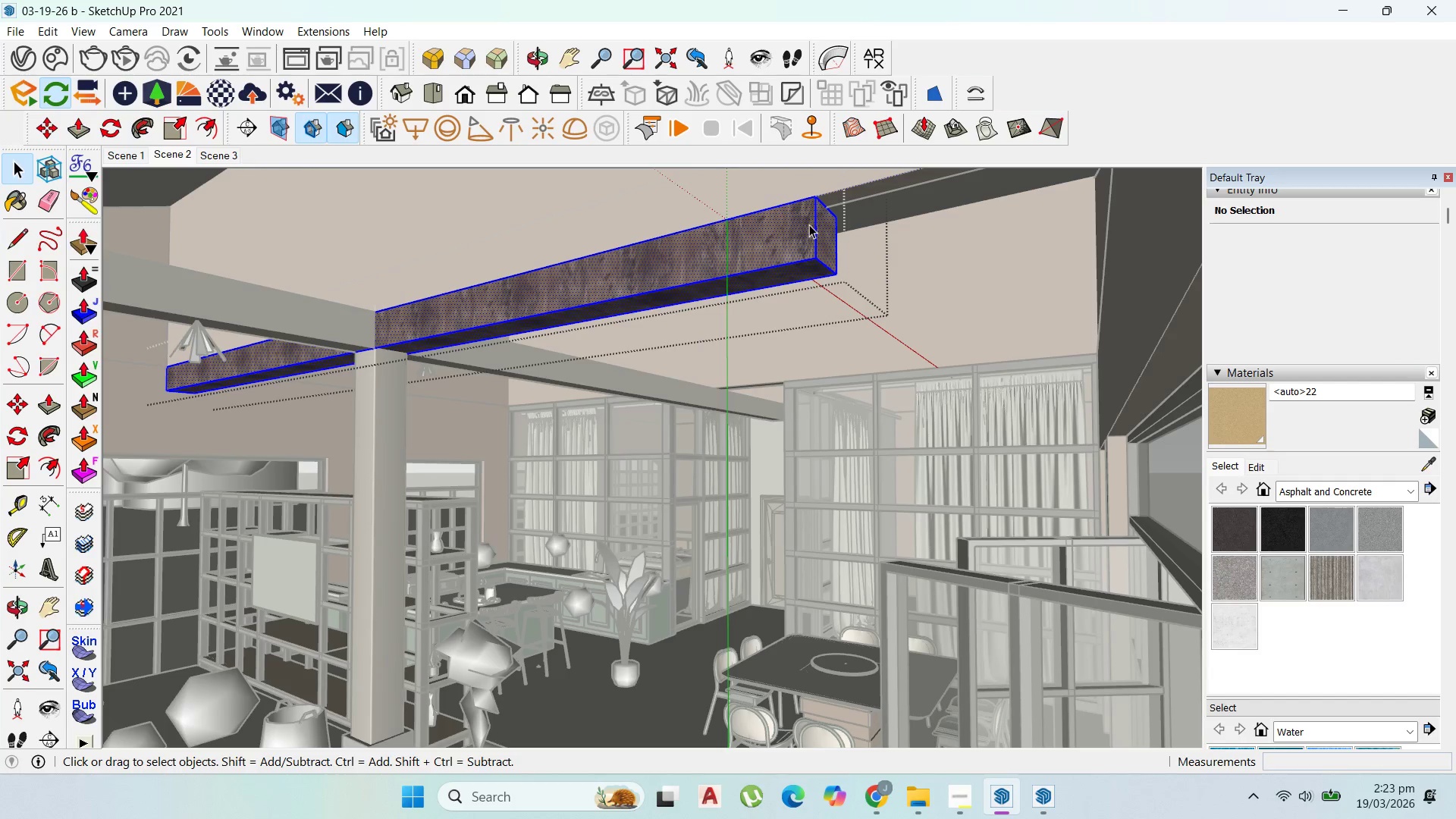 
triple_click([809, 224])
 